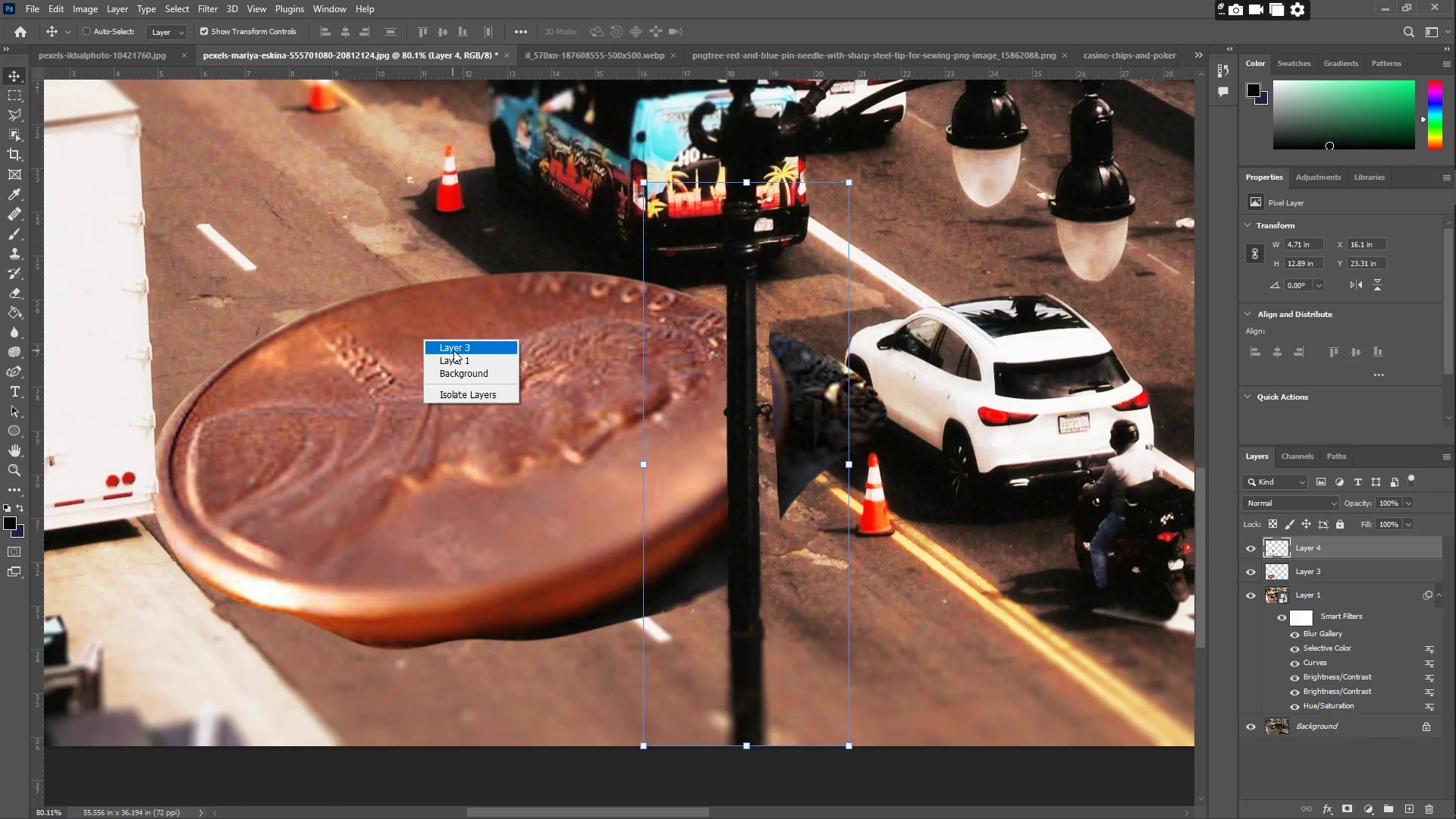 
left_click([453, 350])
 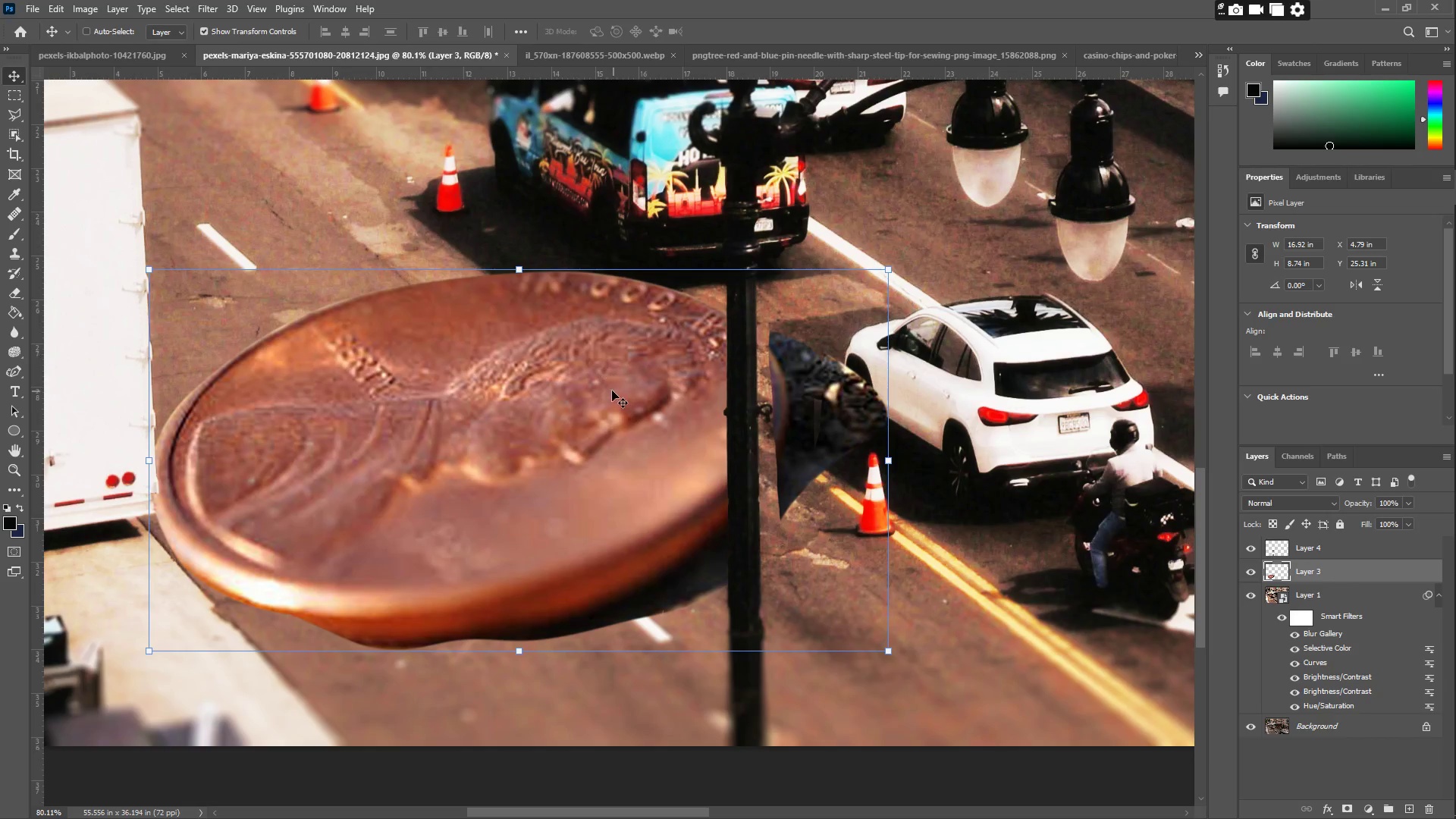 
key(Z)
 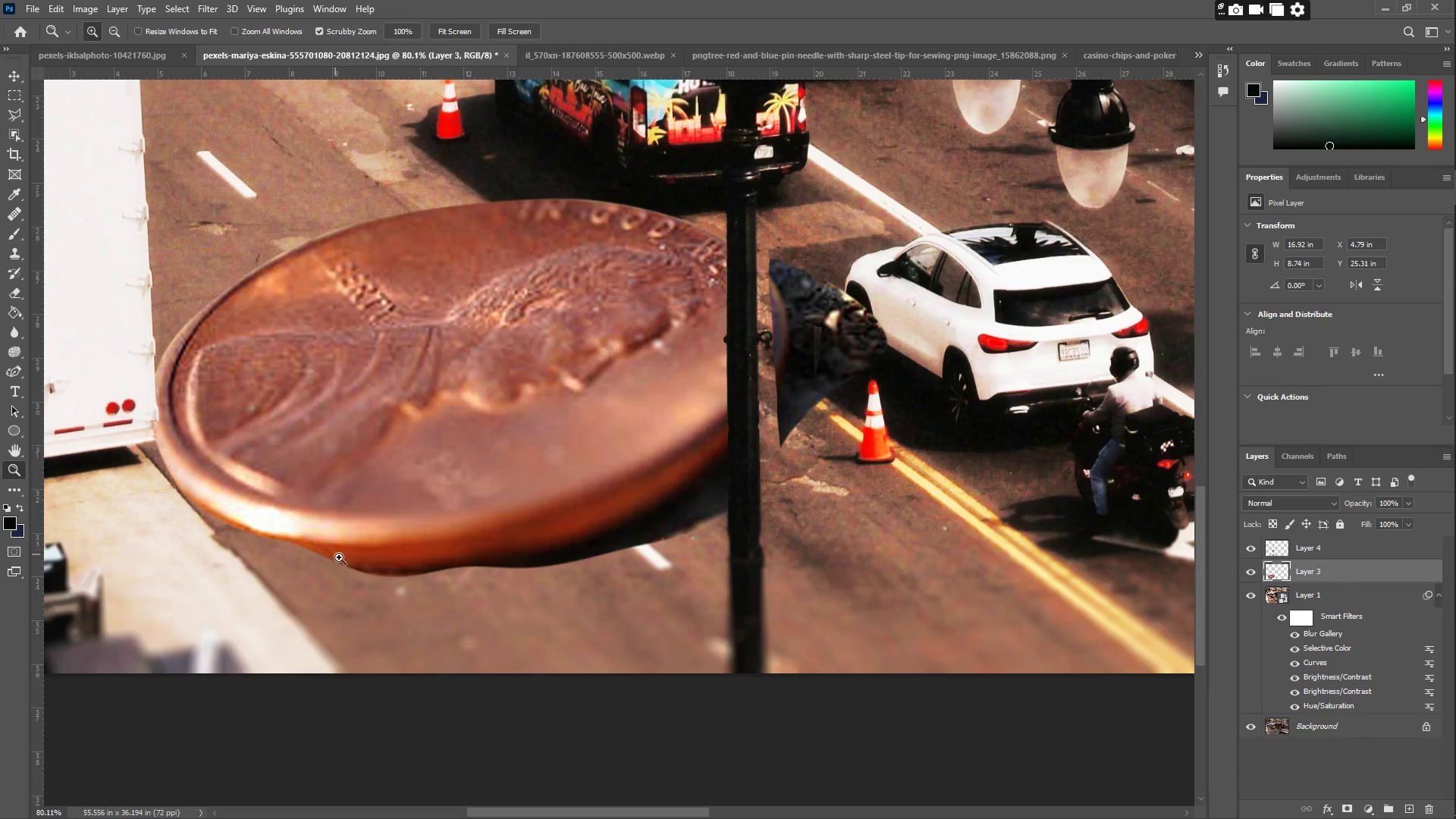 
scroll: coordinate [585, 522], scroll_direction: down, amount: 6.0
 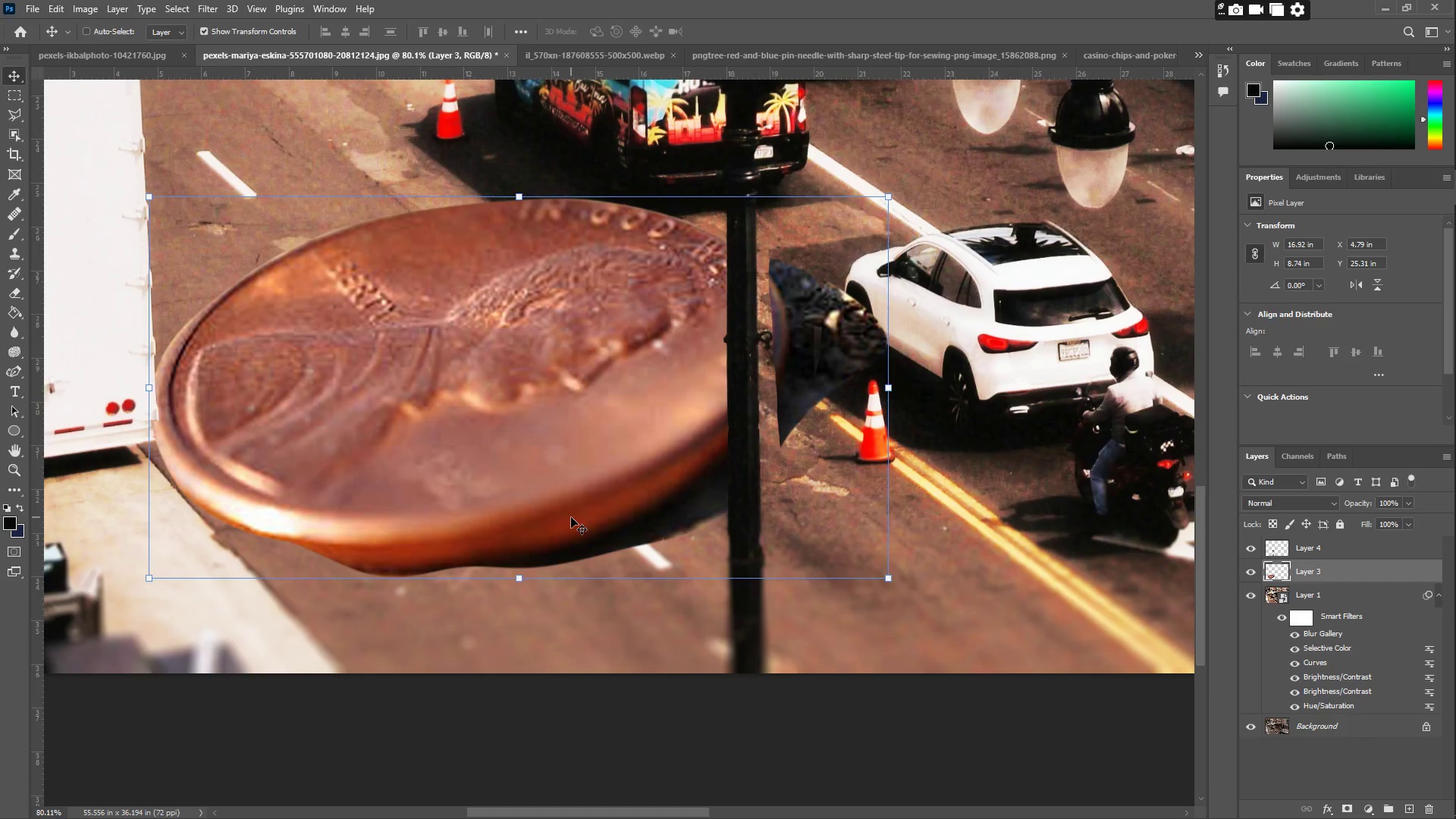 
left_click_drag(start_coordinate=[375, 573], to_coordinate=[390, 576])
 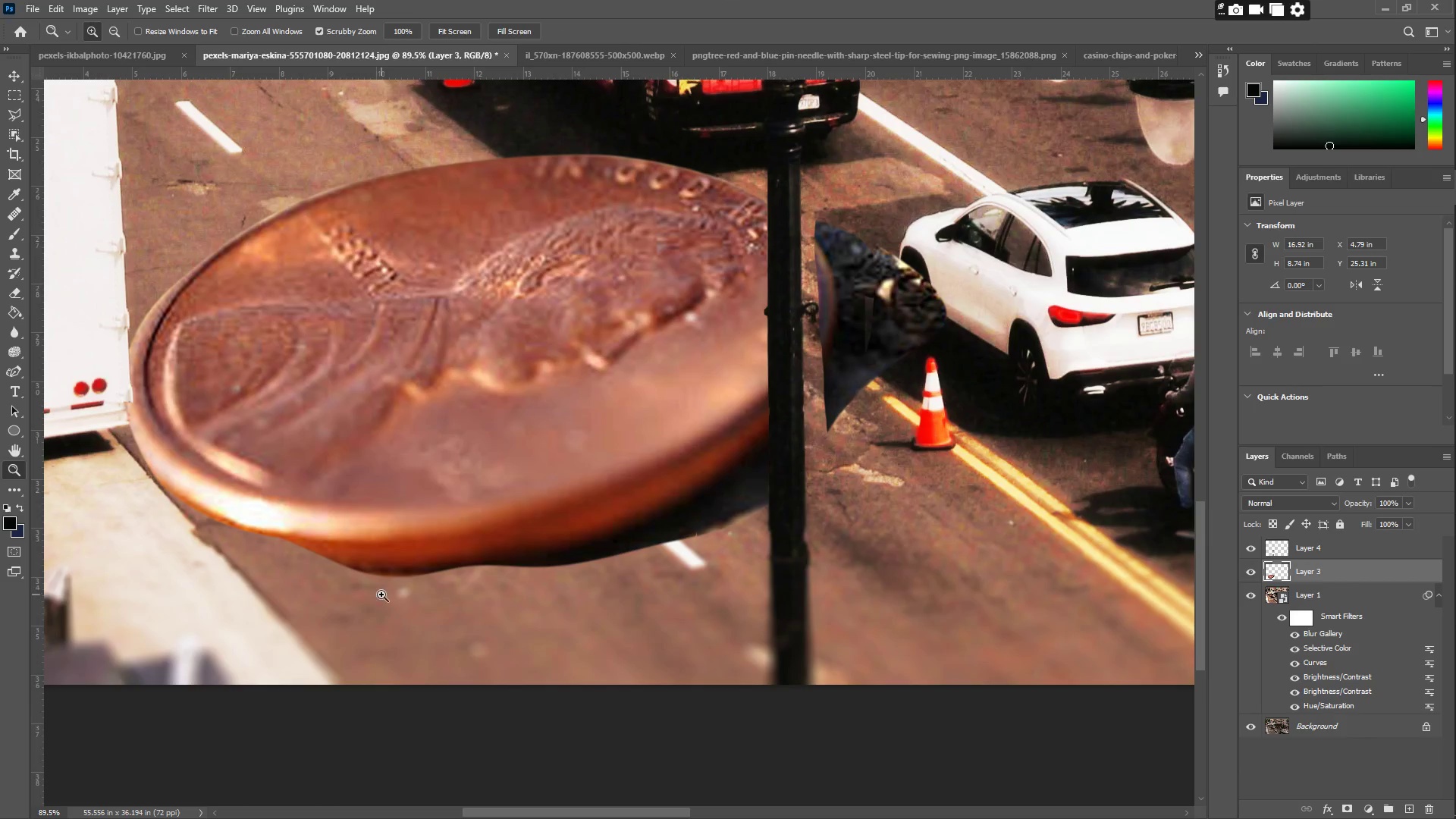 
left_click_drag(start_coordinate=[397, 602], to_coordinate=[420, 603])
 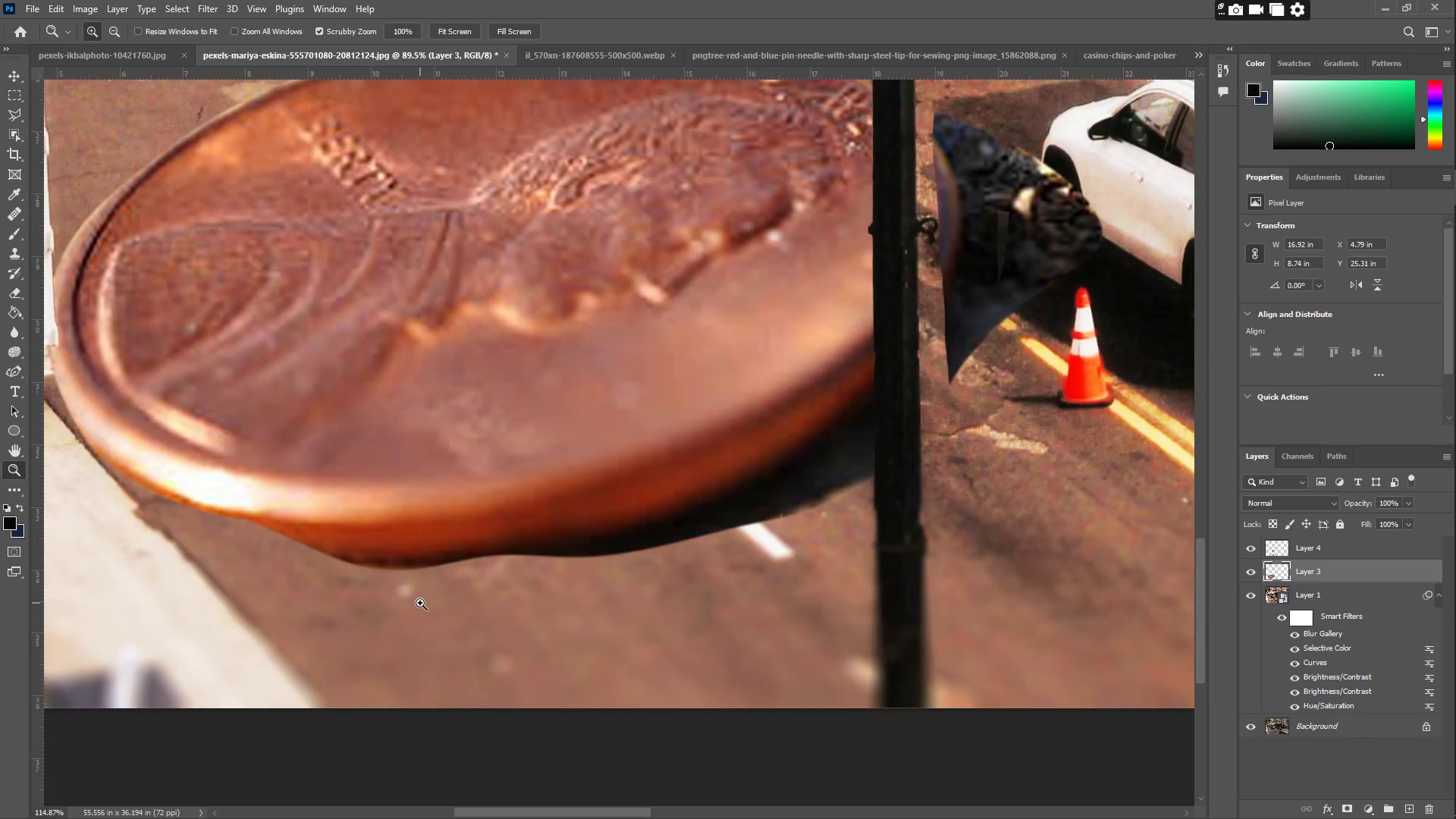 
double_click([421, 603])
 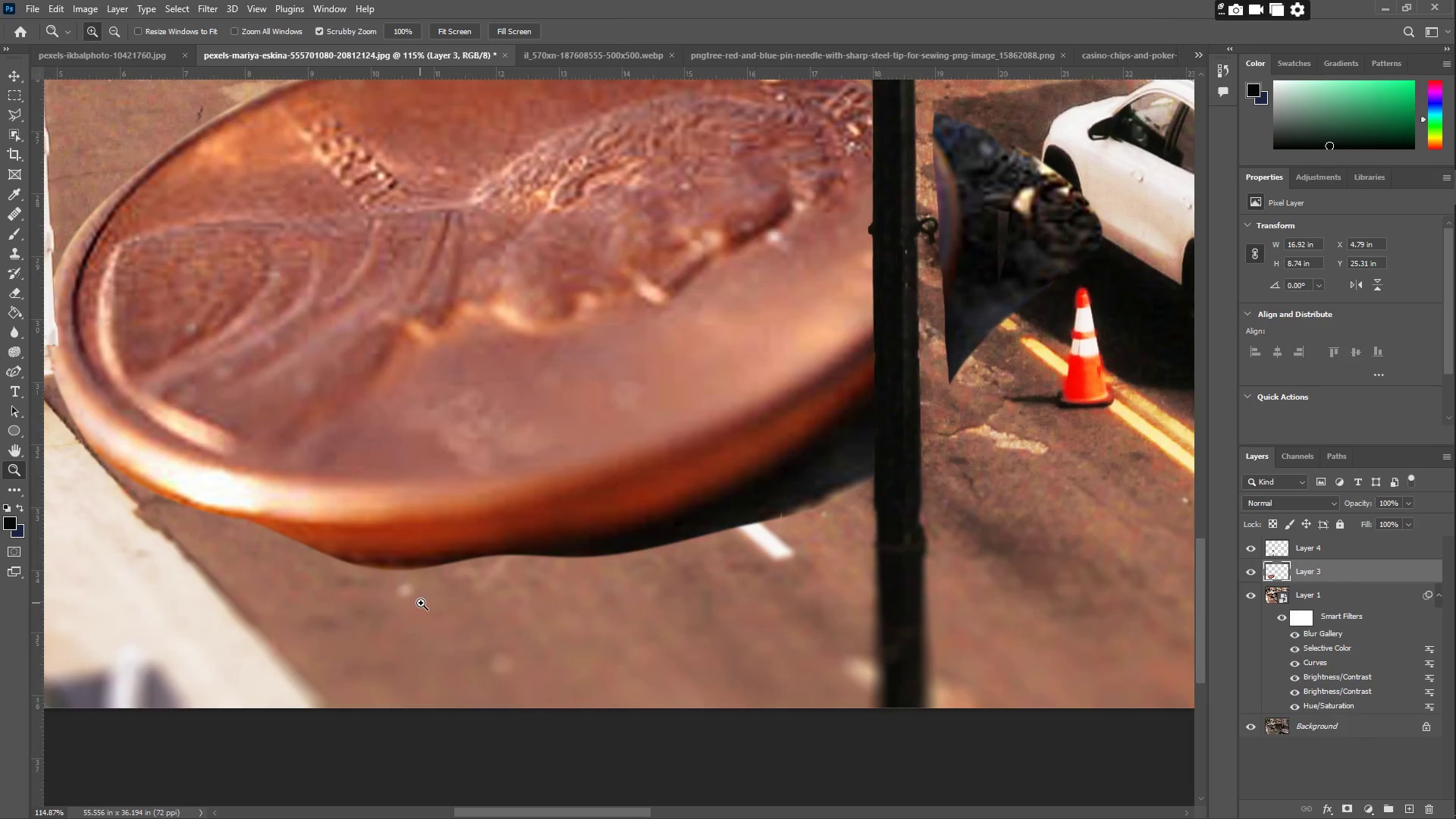 
key(E)
 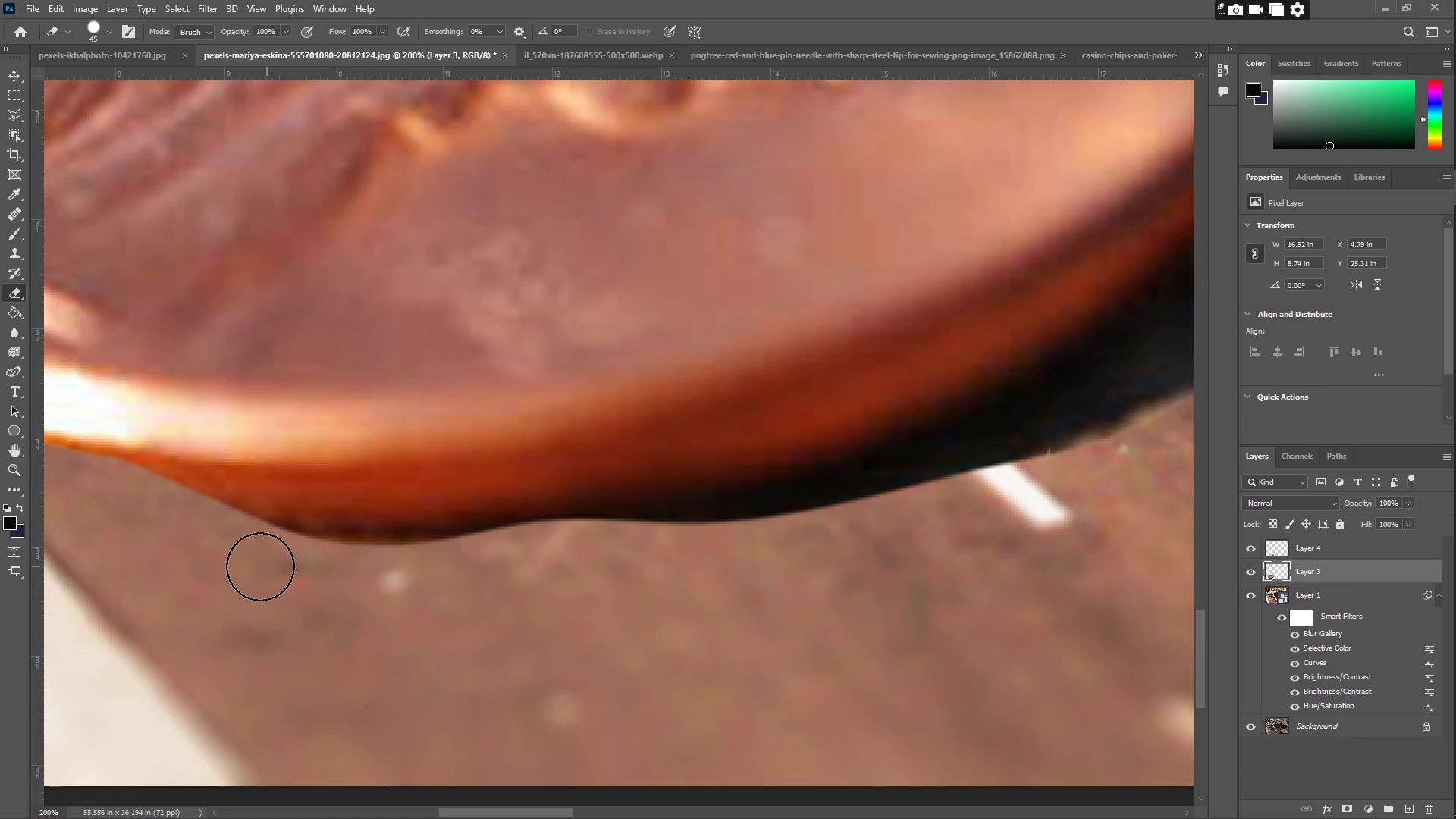 
left_click_drag(start_coordinate=[249, 557], to_coordinate=[253, 567])
 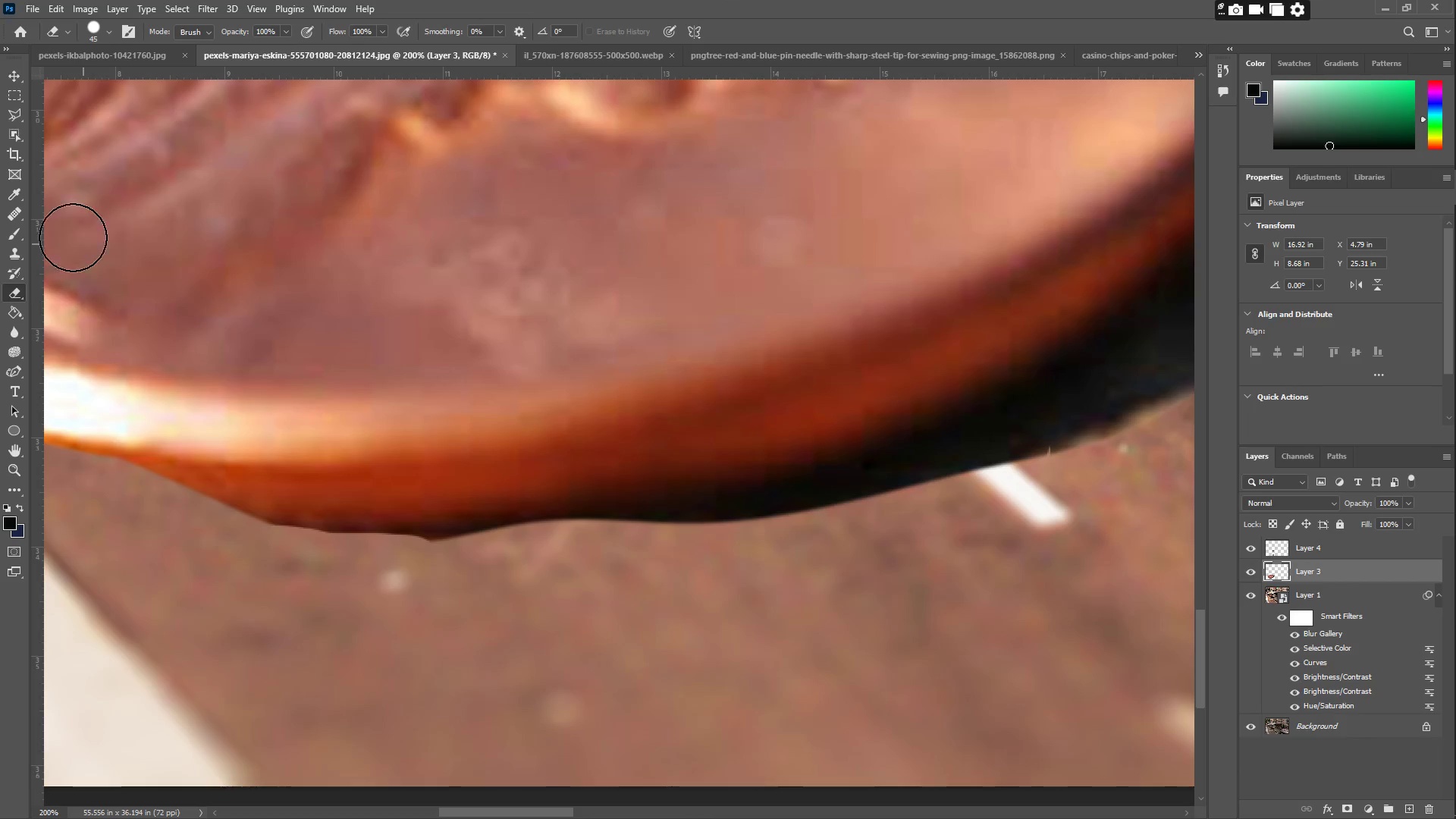 
key(Control+ControlLeft)
 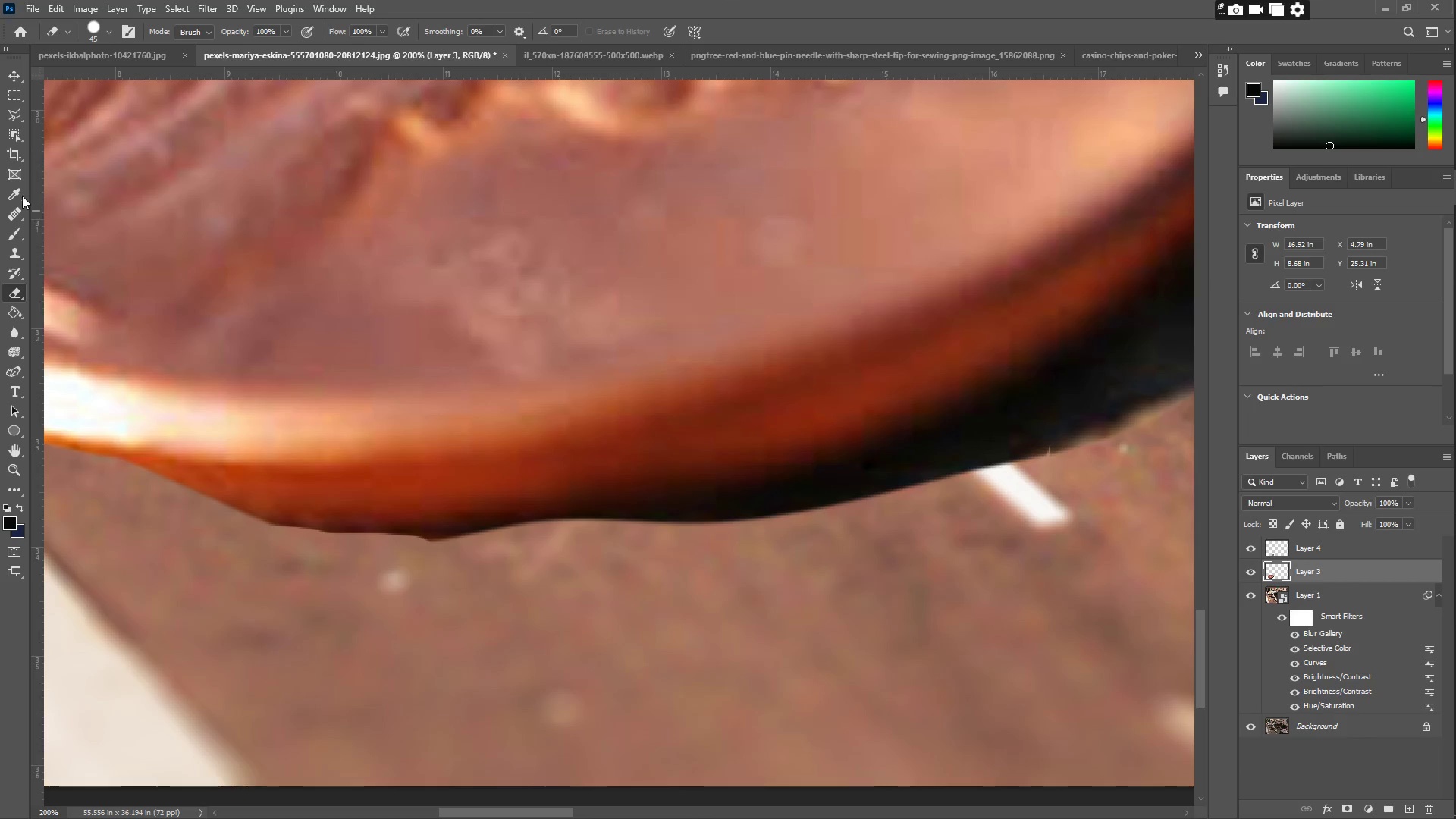 
key(Control+Z)
 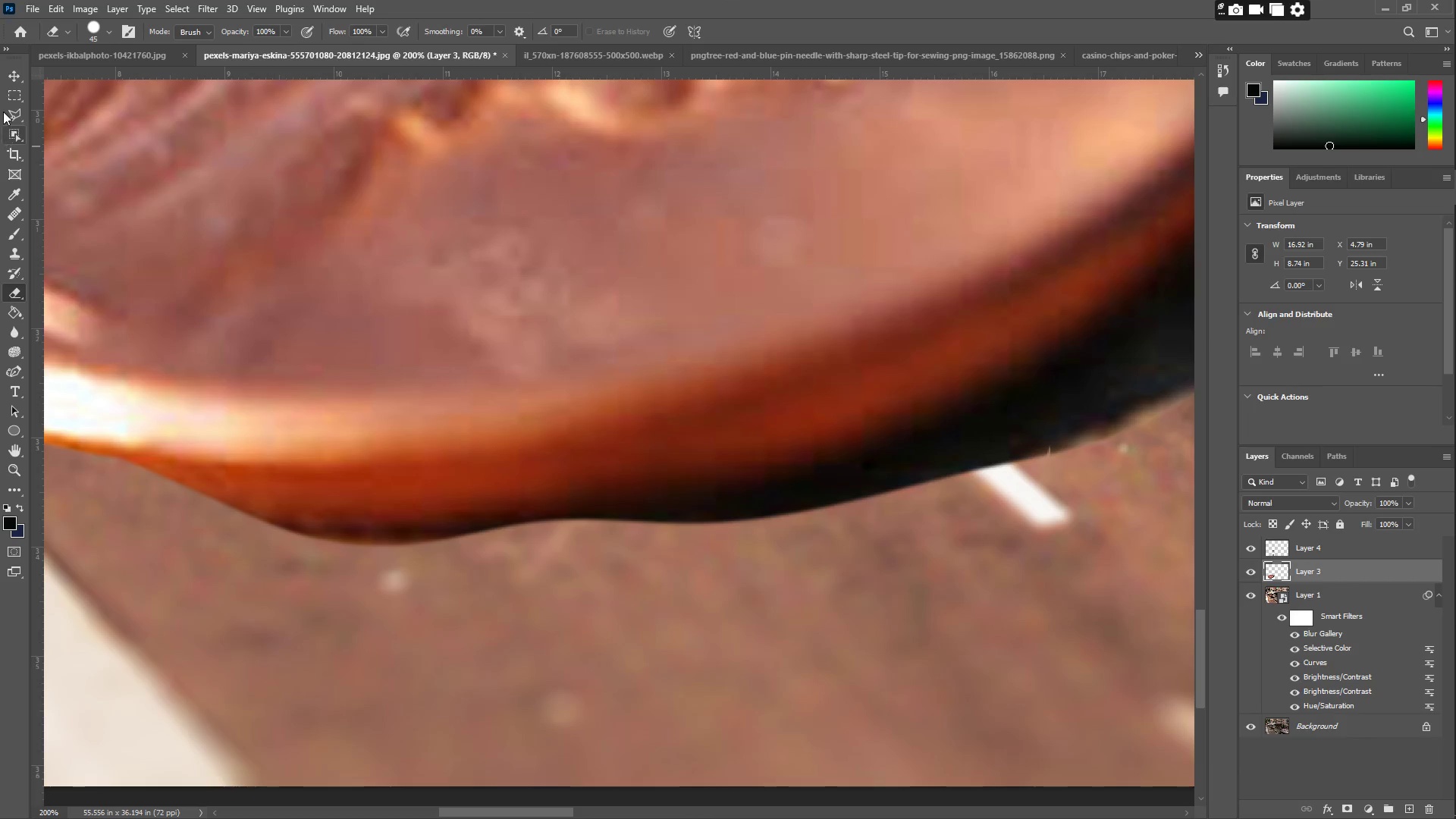 
left_click([3, 111])
 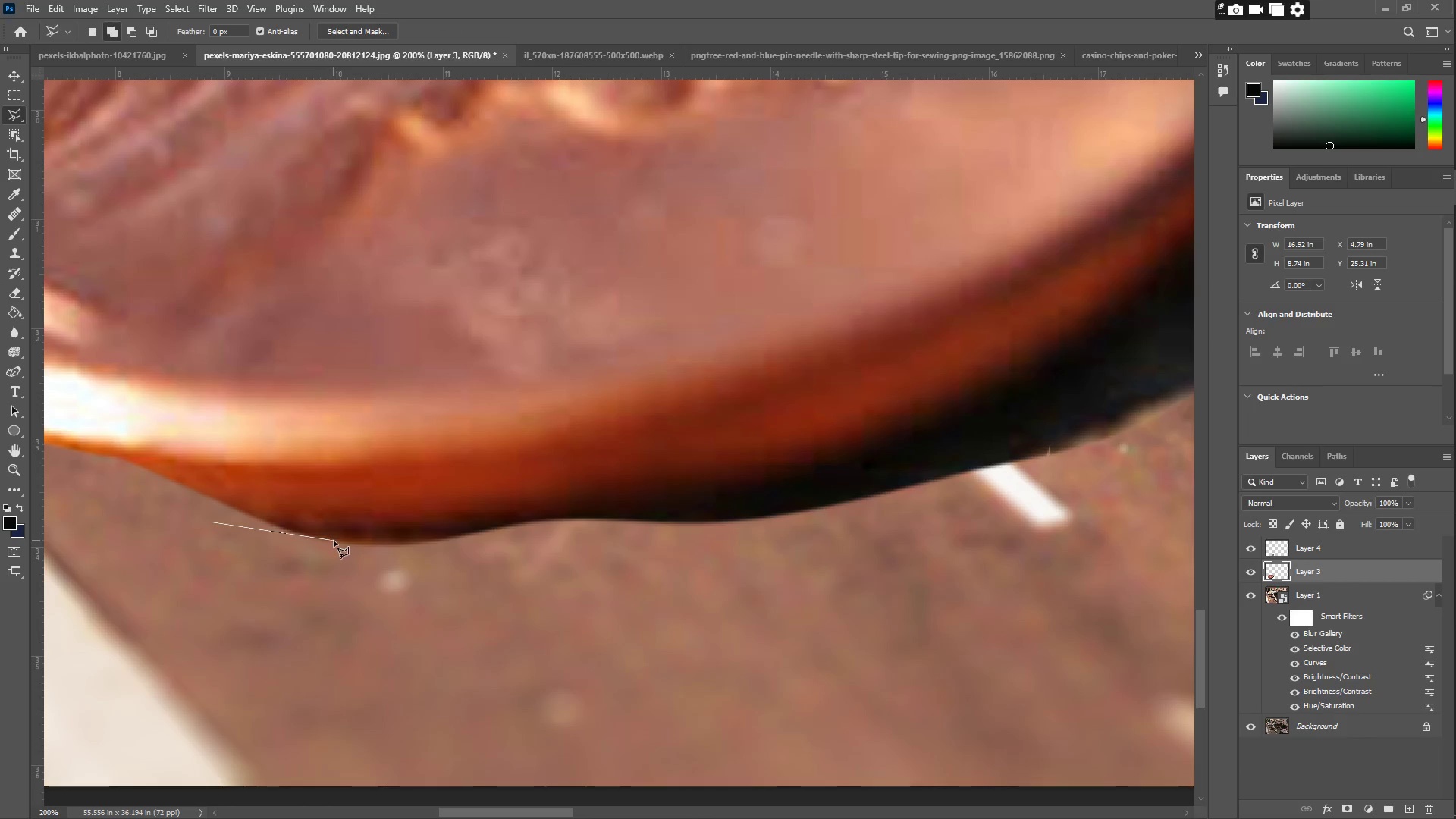 
left_click_drag(start_coordinate=[340, 535], to_coordinate=[344, 533])
 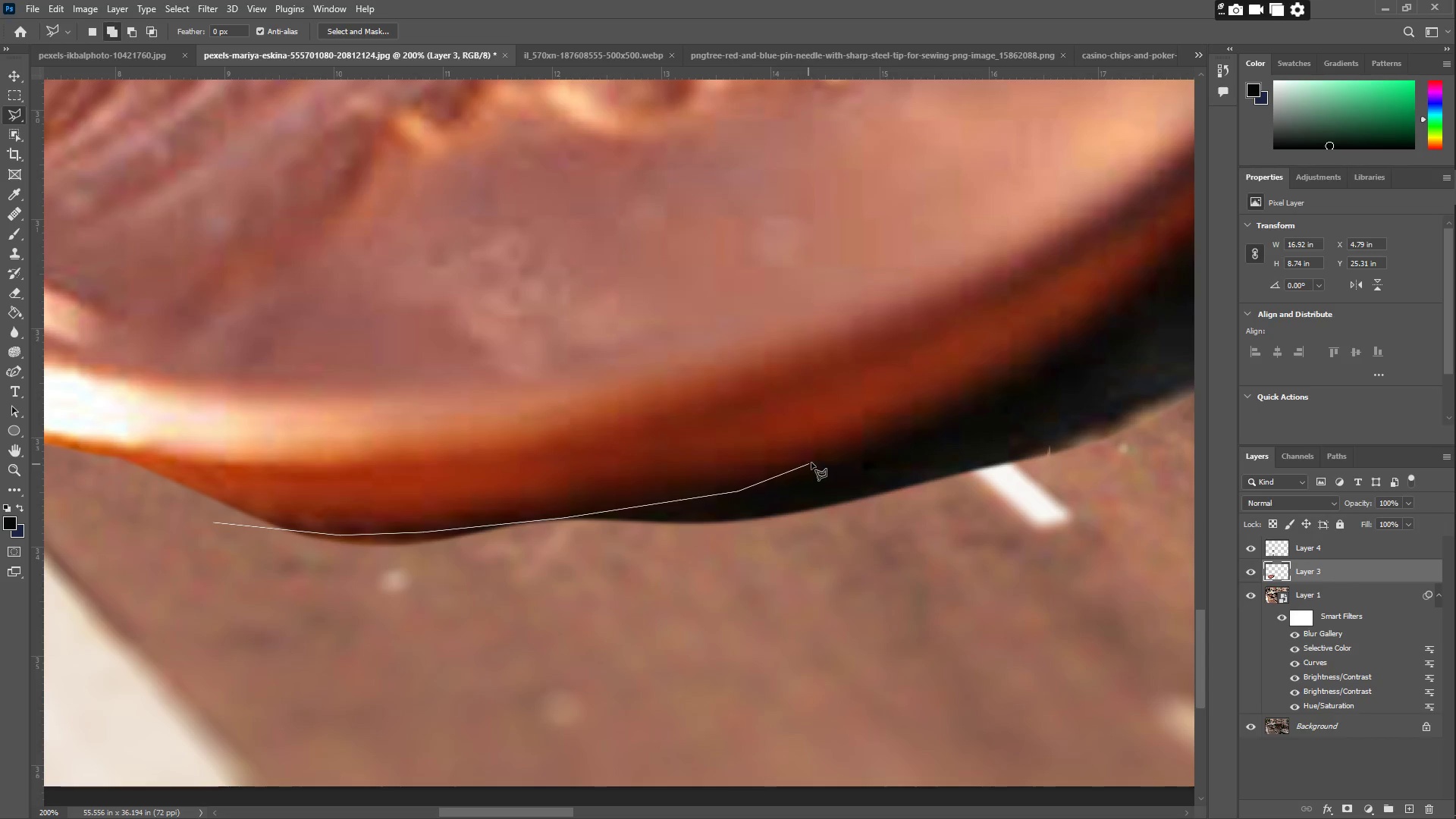 
key(Space)
 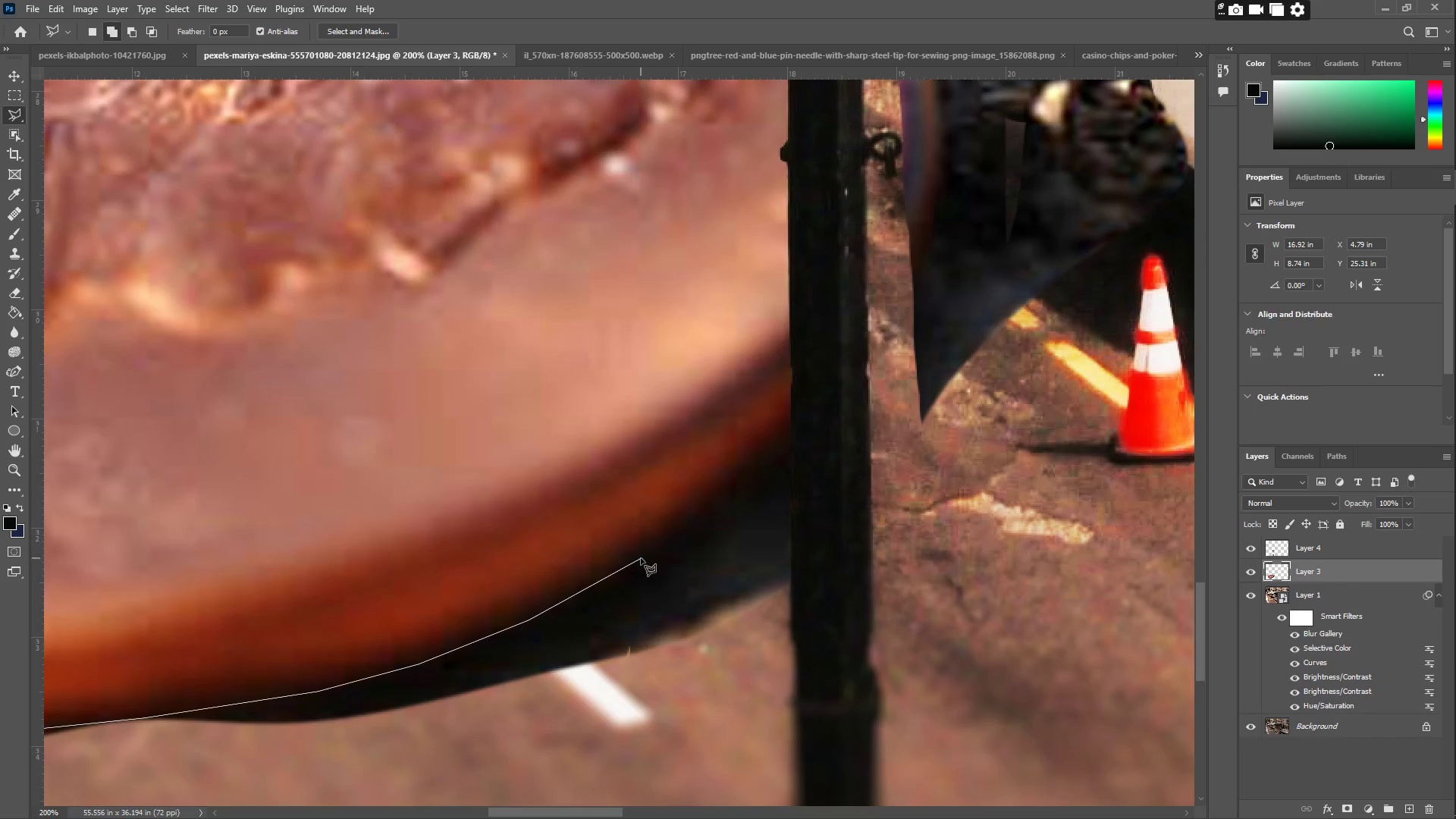 
left_click([639, 562])
 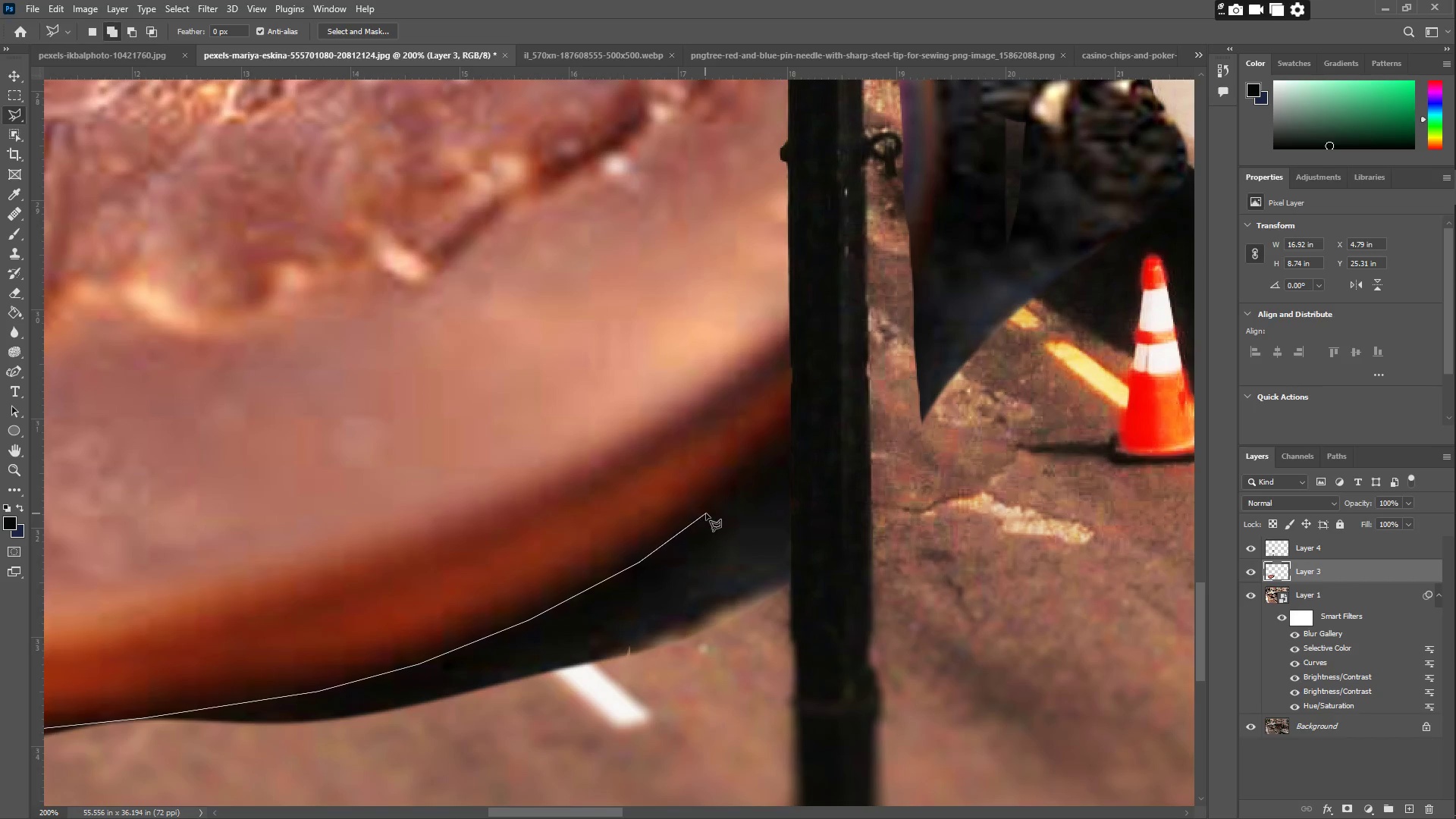 
left_click([711, 510])
 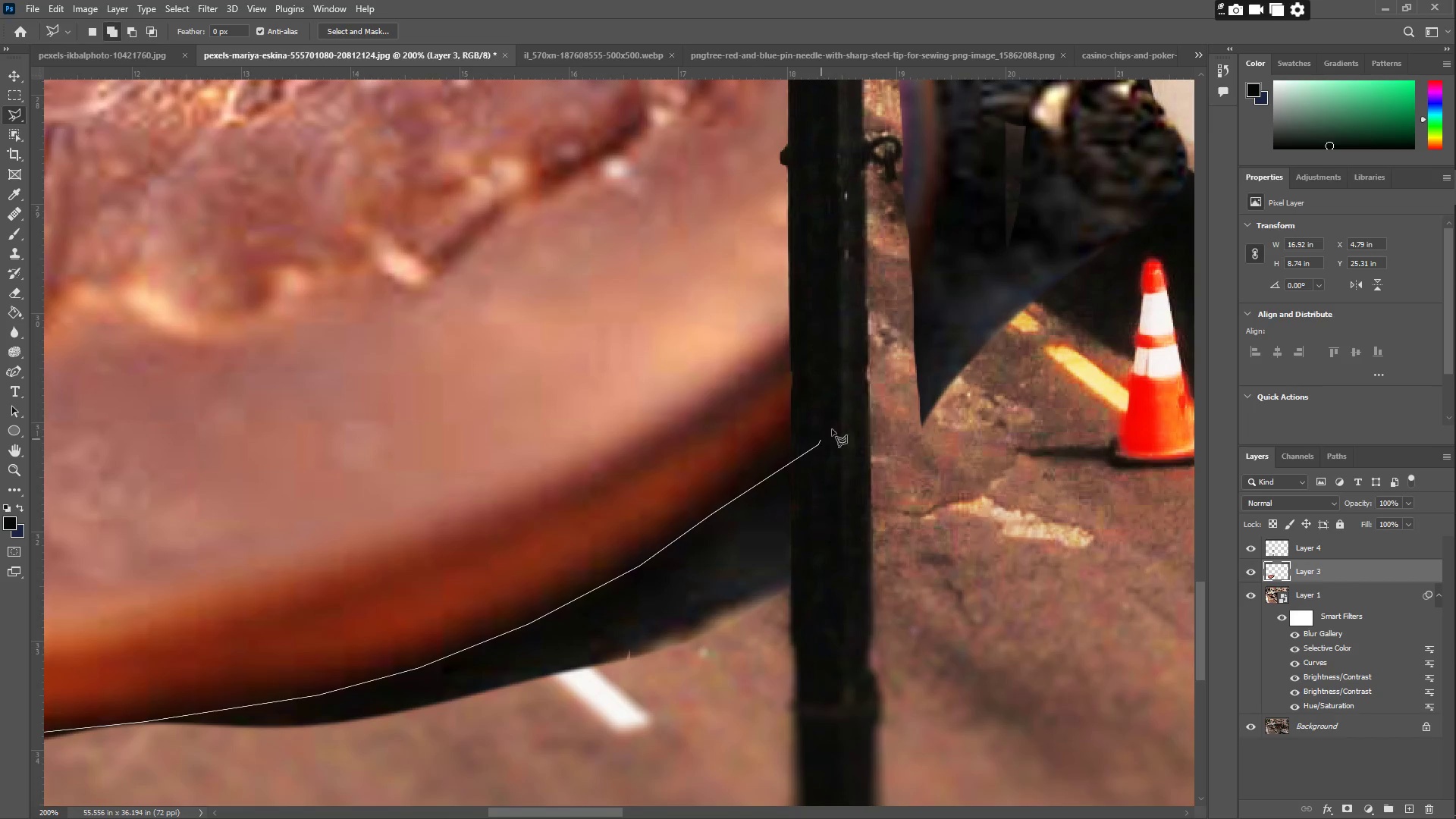 
double_click([884, 390])
 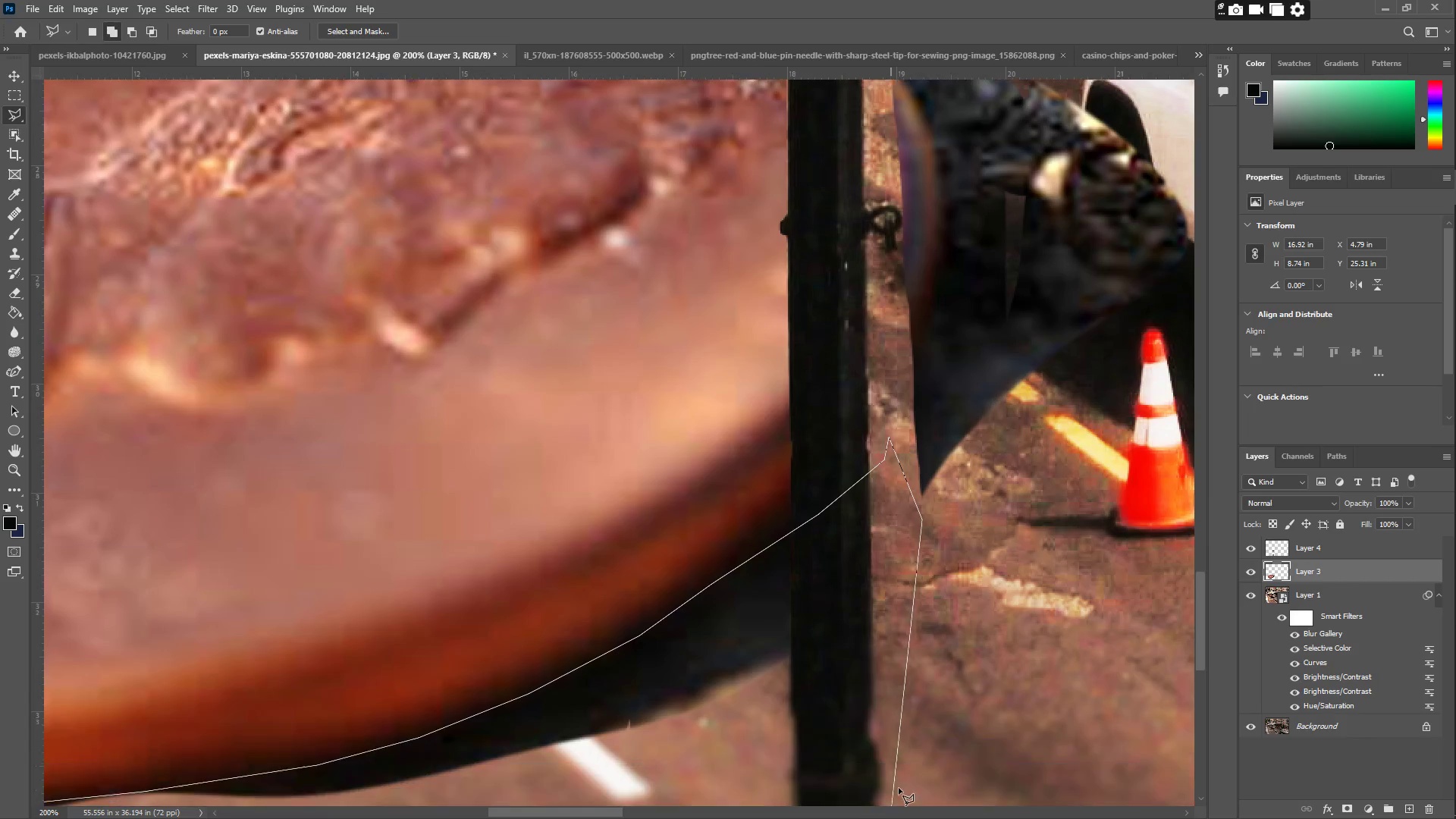 
left_click_drag(start_coordinate=[1047, 525], to_coordinate=[1052, 523])
 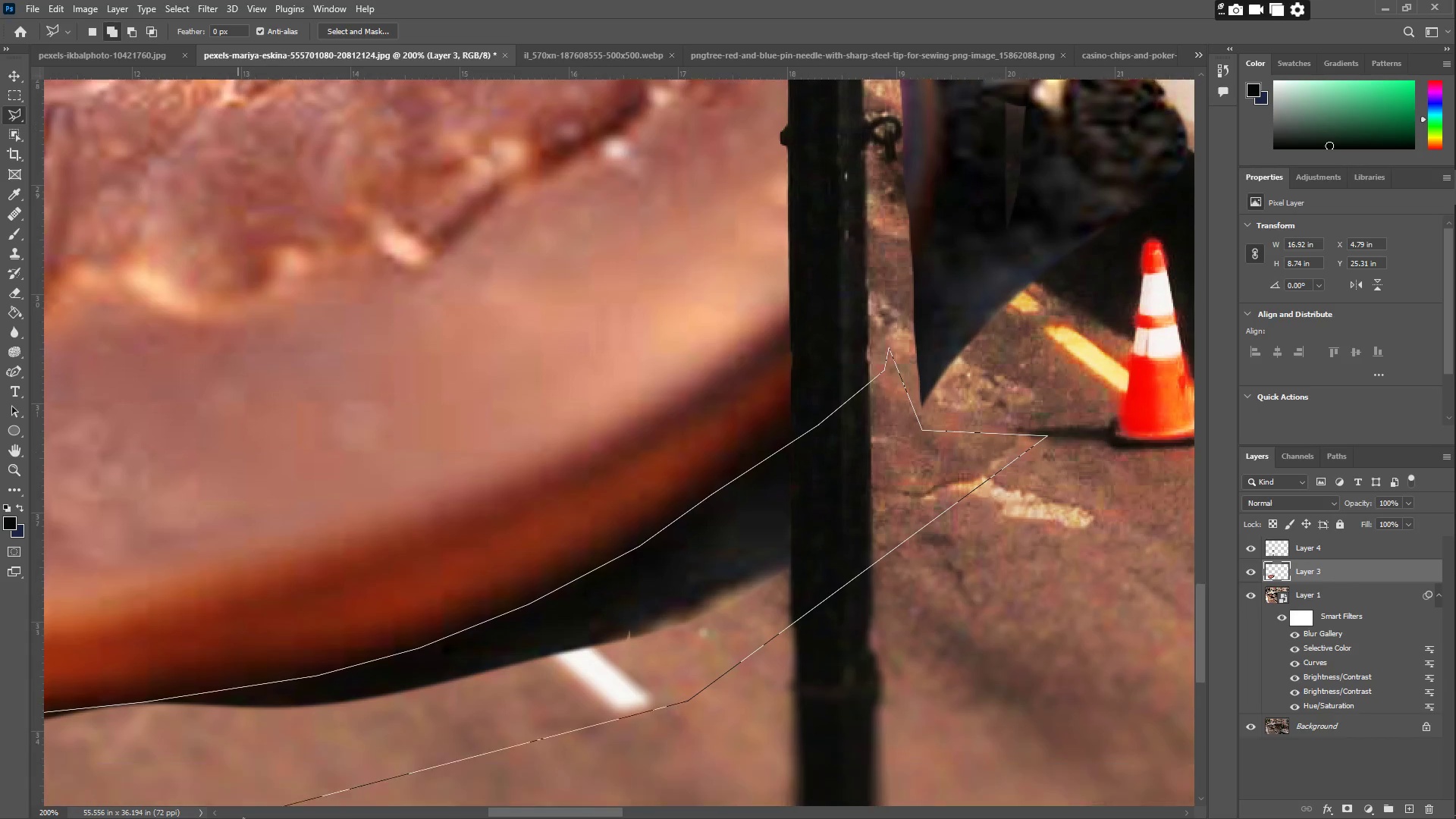 
left_click([241, 742])
 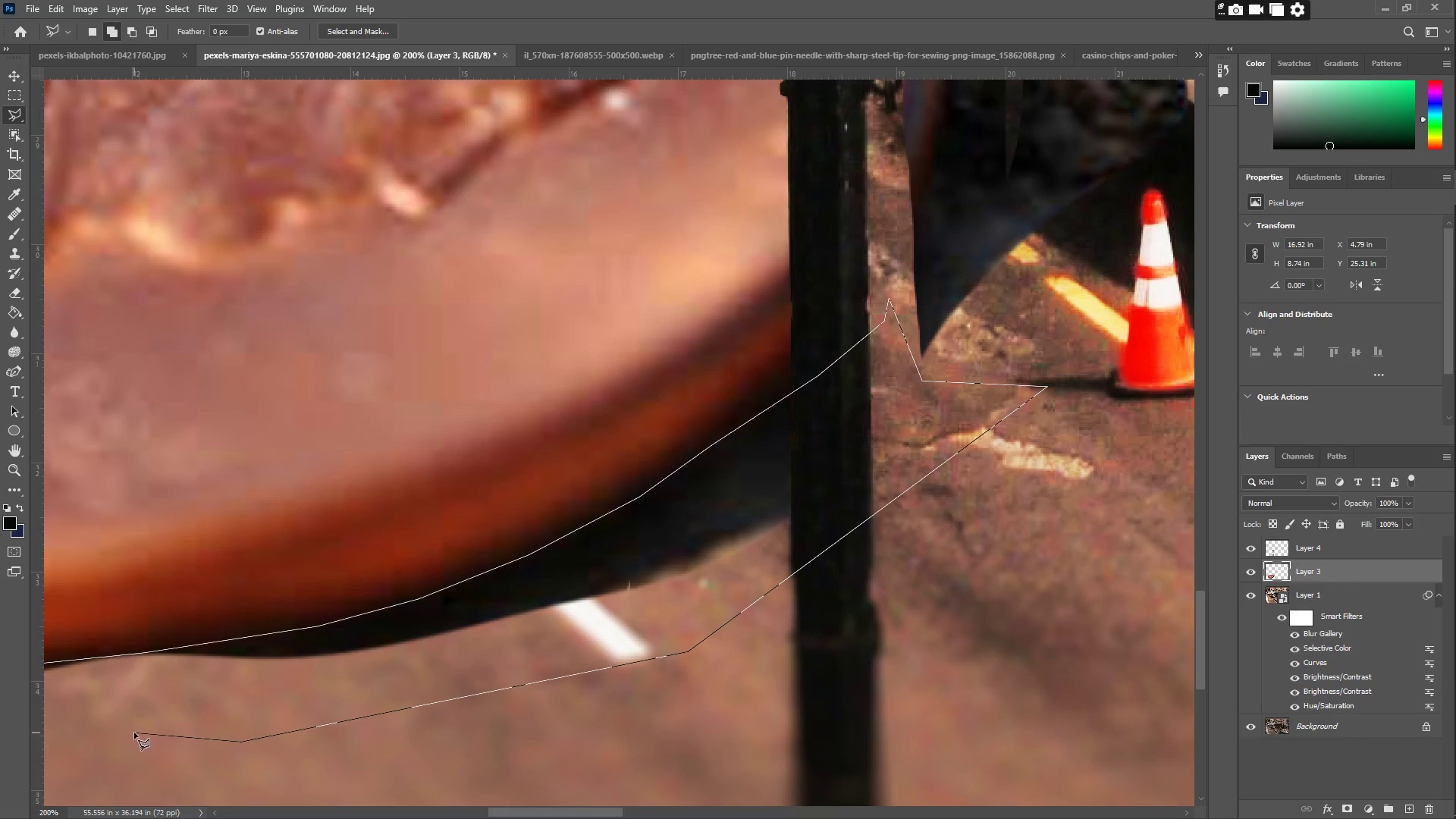 
hold_key(key=Space, duration=0.52)
 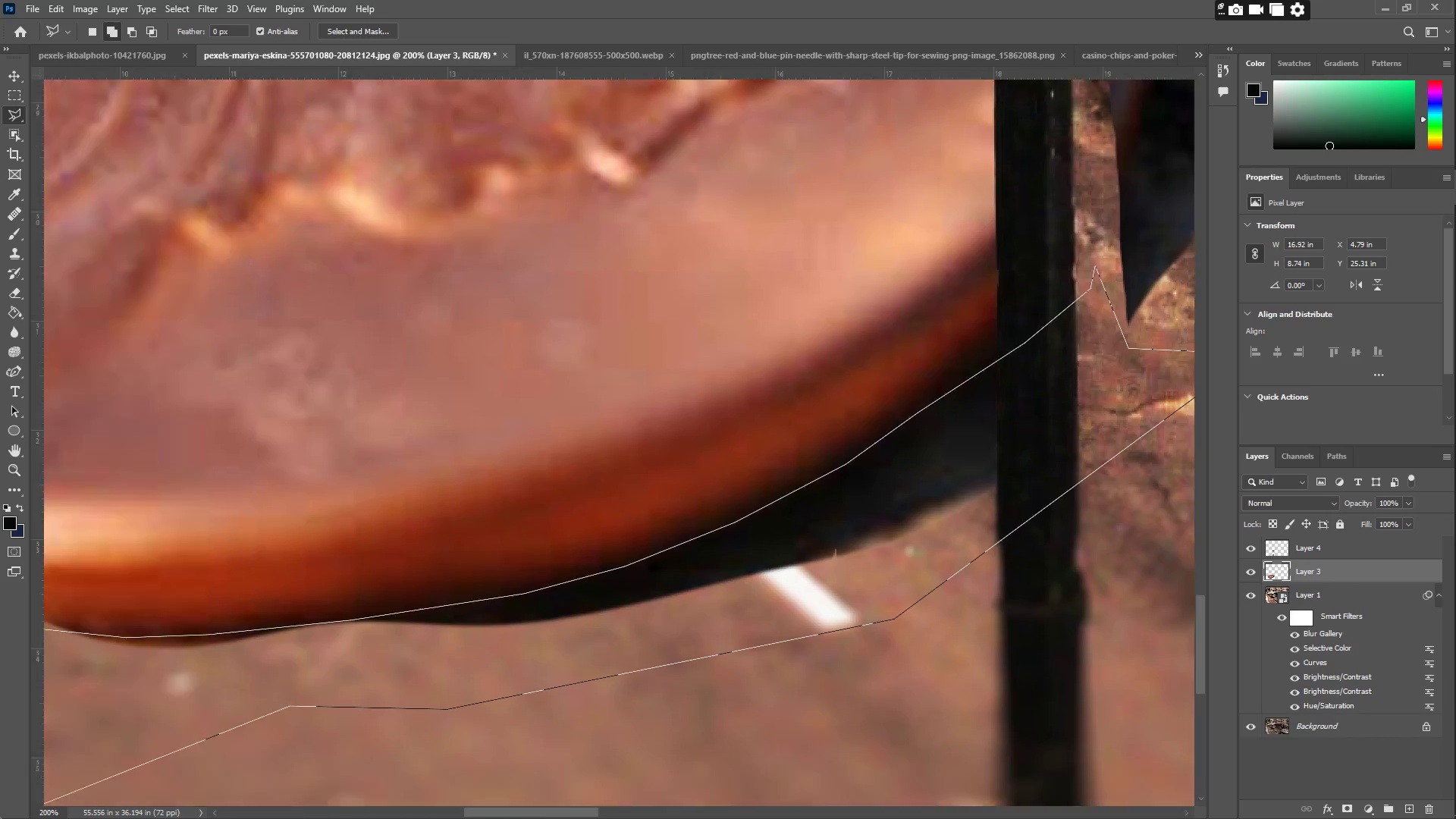 
left_click_drag(start_coordinate=[133, 733], to_coordinate=[77, 739])
 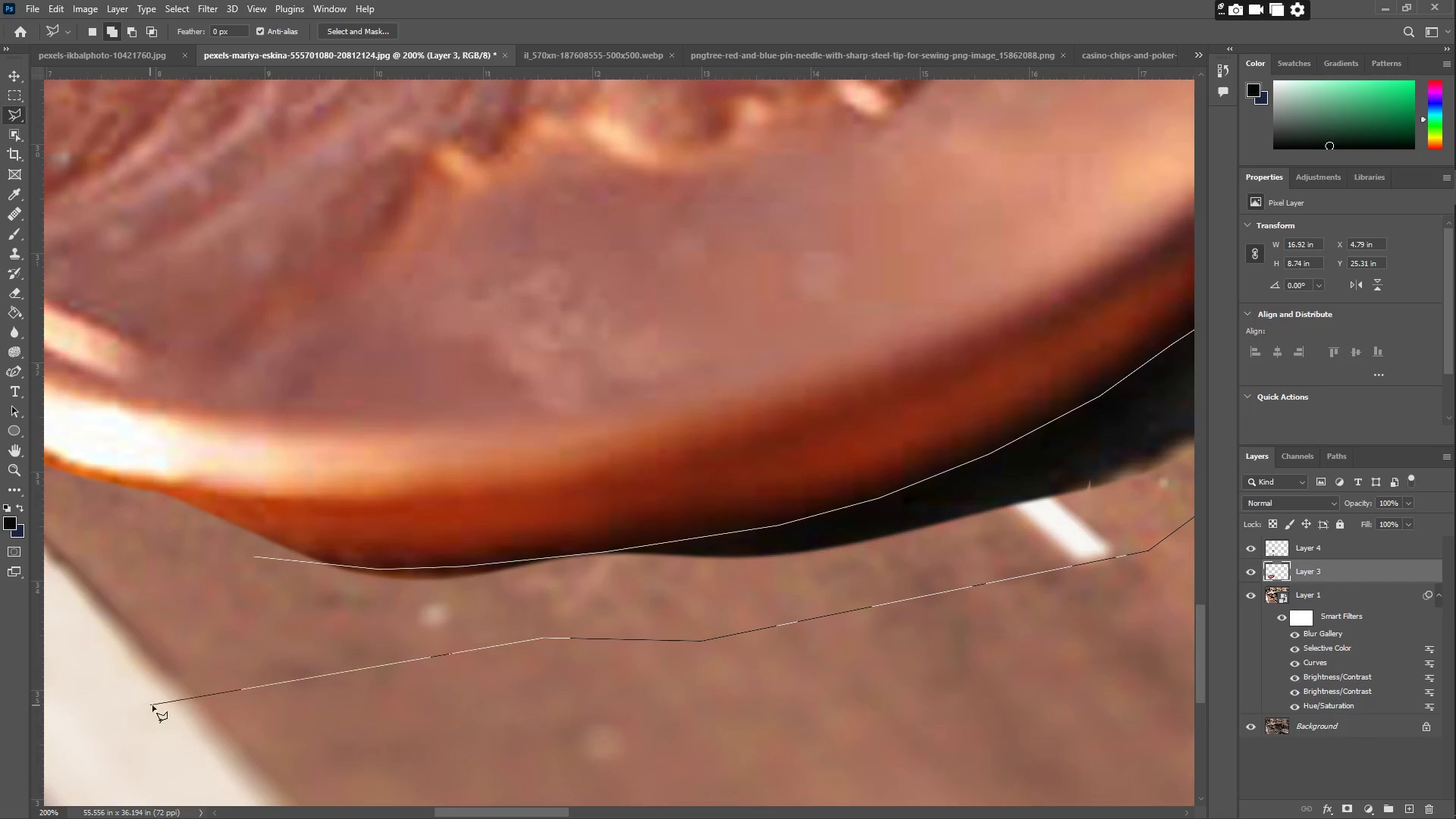 
left_click_drag(start_coordinate=[230, 664], to_coordinate=[242, 642])
 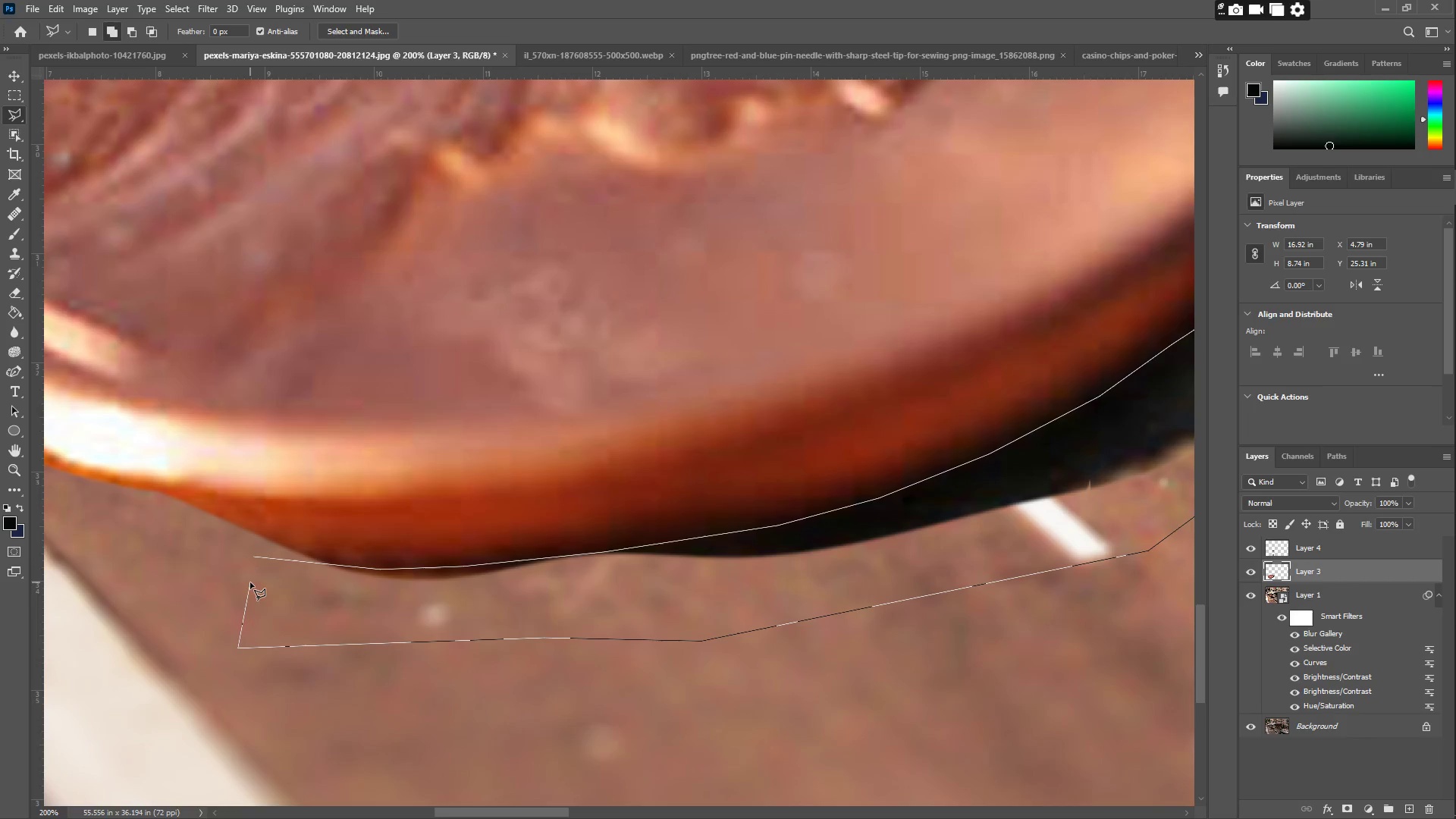 
triple_click([249, 582])
 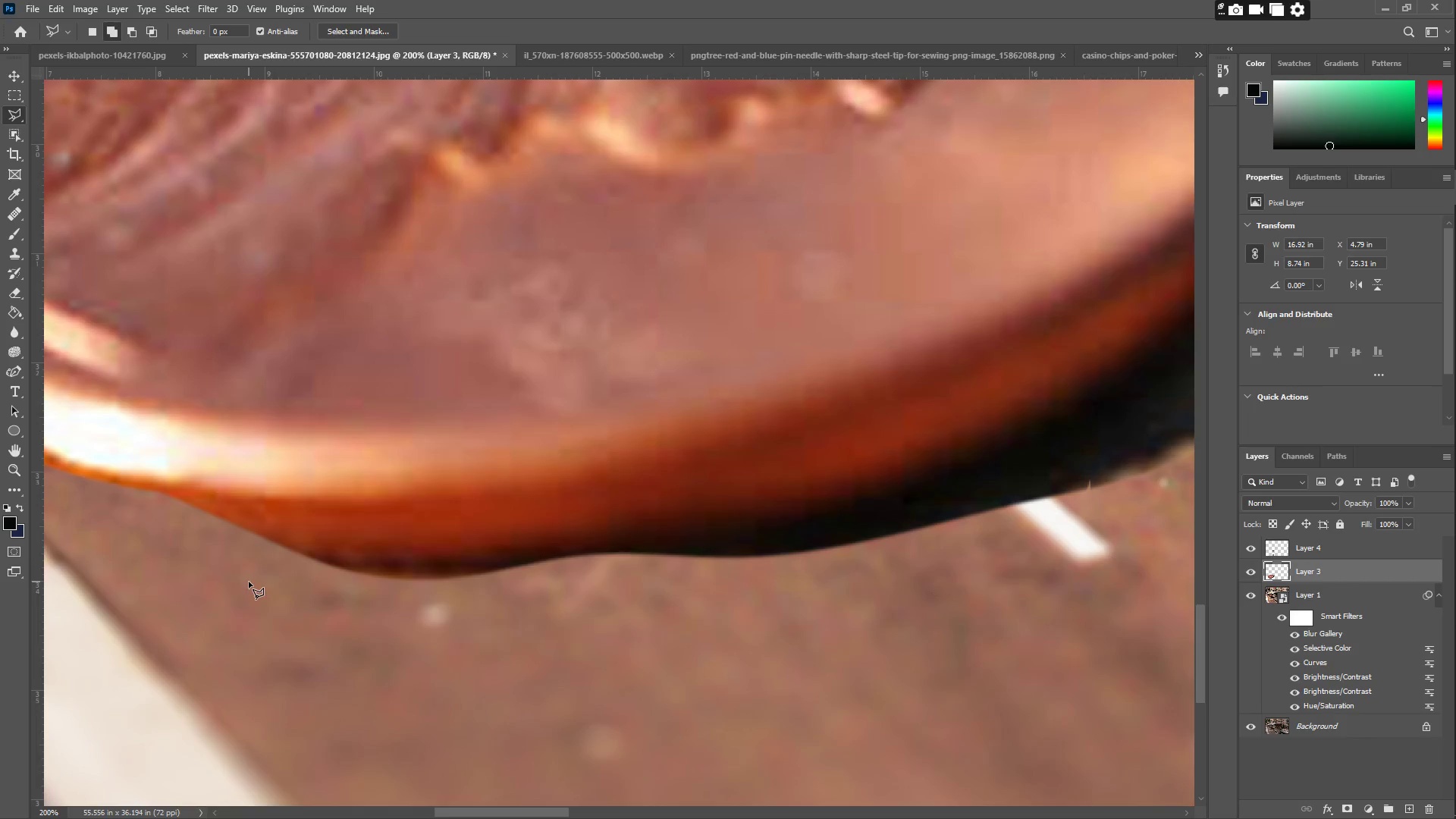 
key(Control+ControlLeft)
 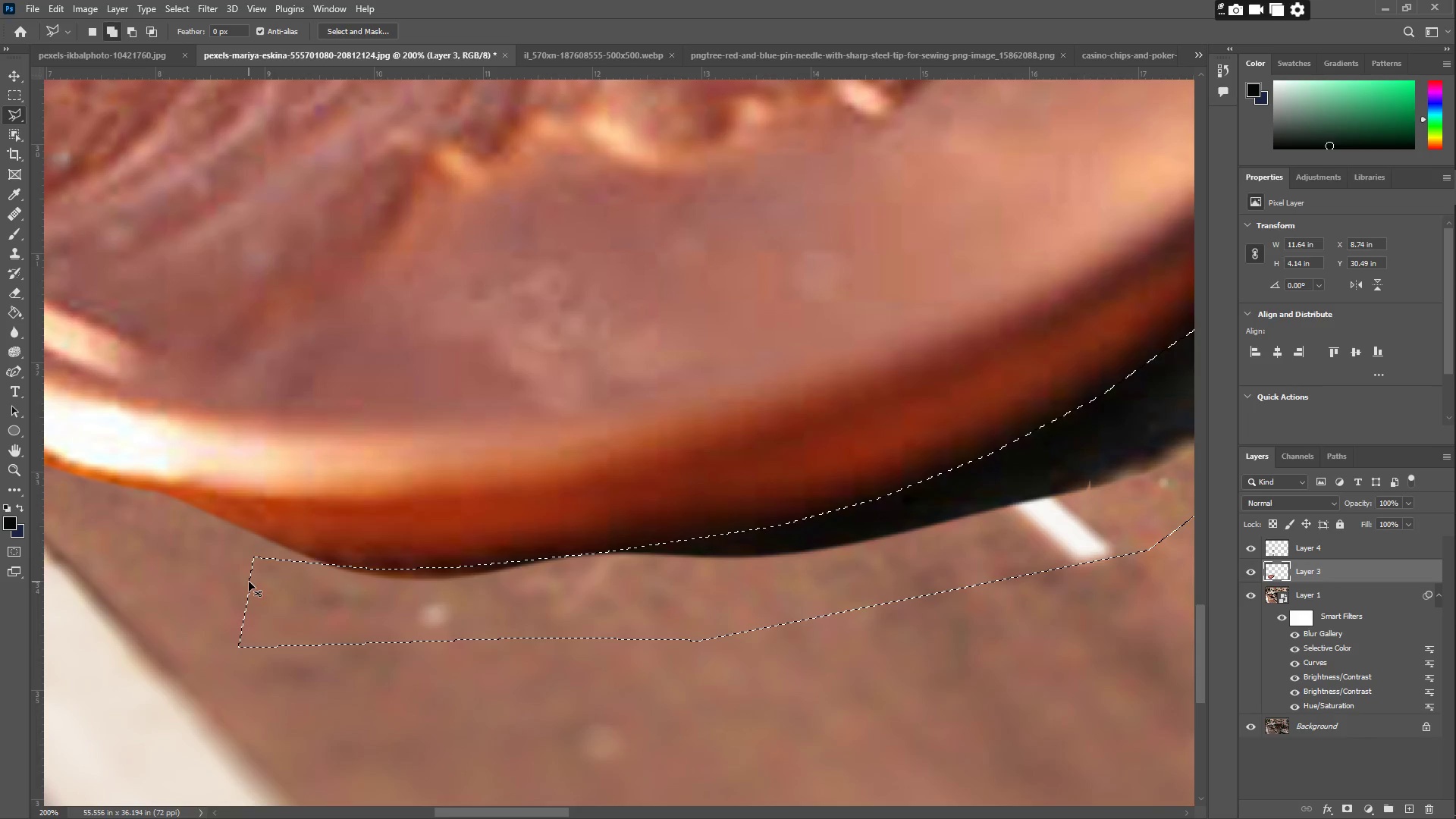 
key(Control+X)
 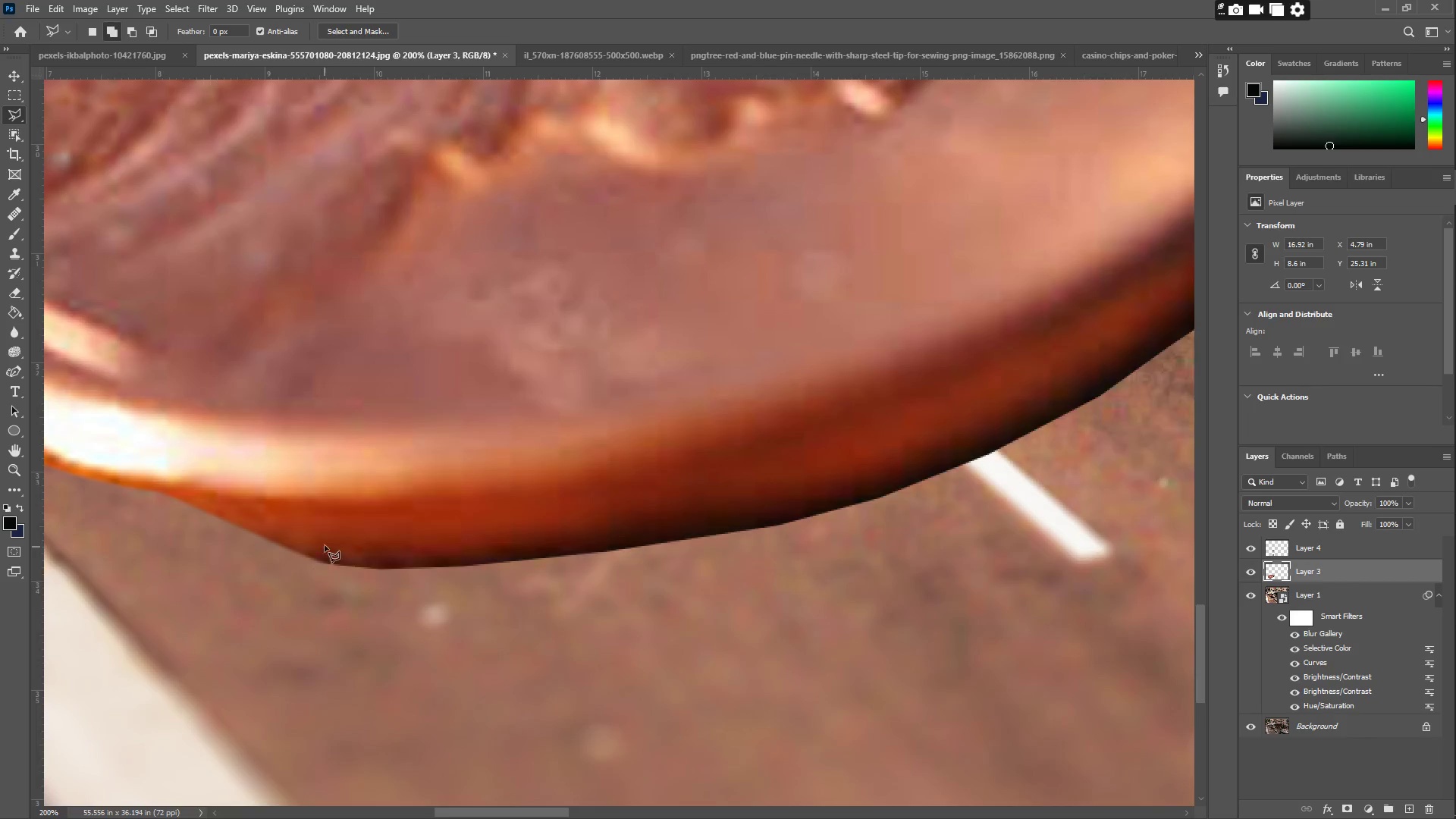 
type(zz)
 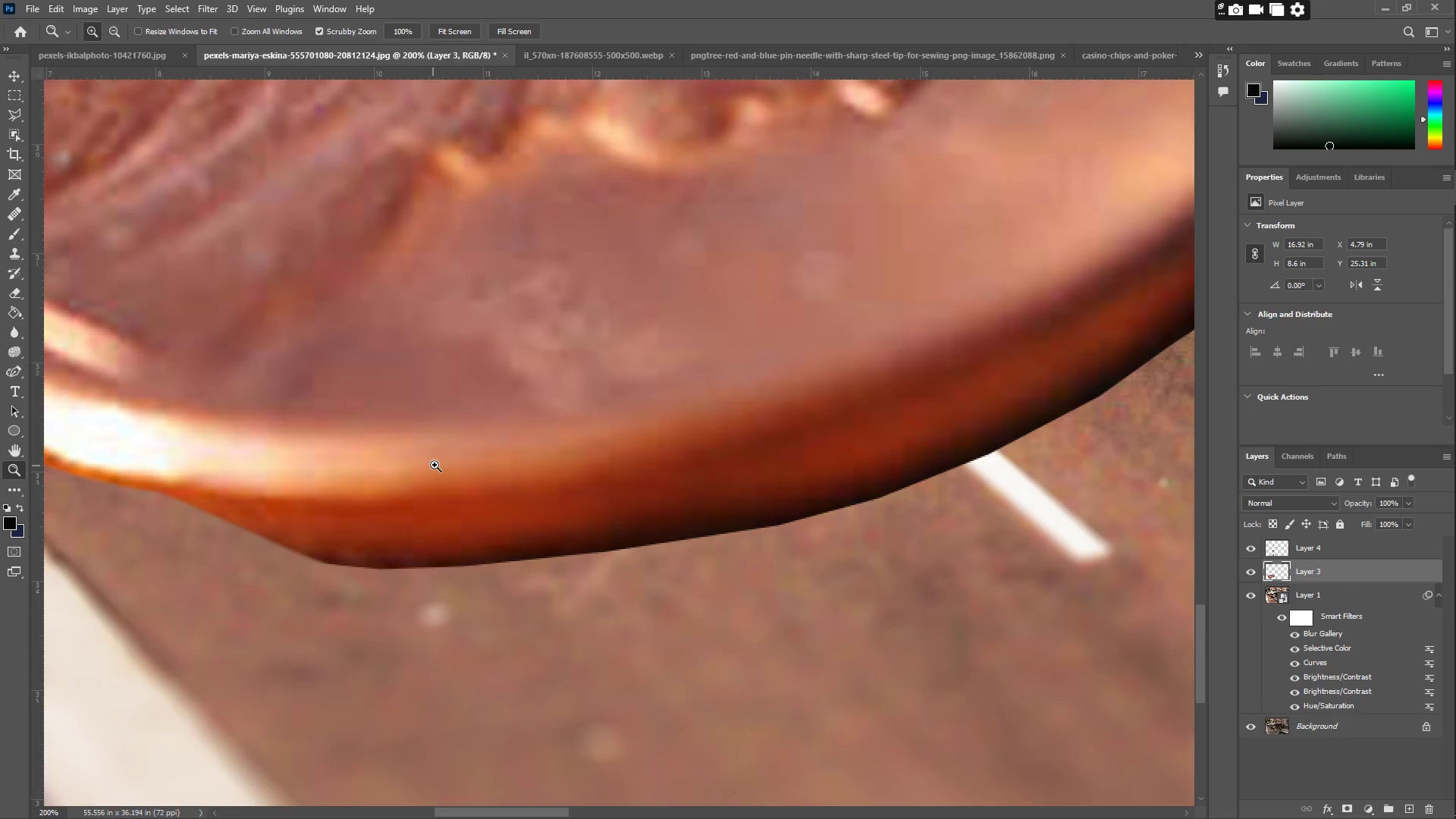 
left_click_drag(start_coordinate=[435, 464], to_coordinate=[357, 439])
 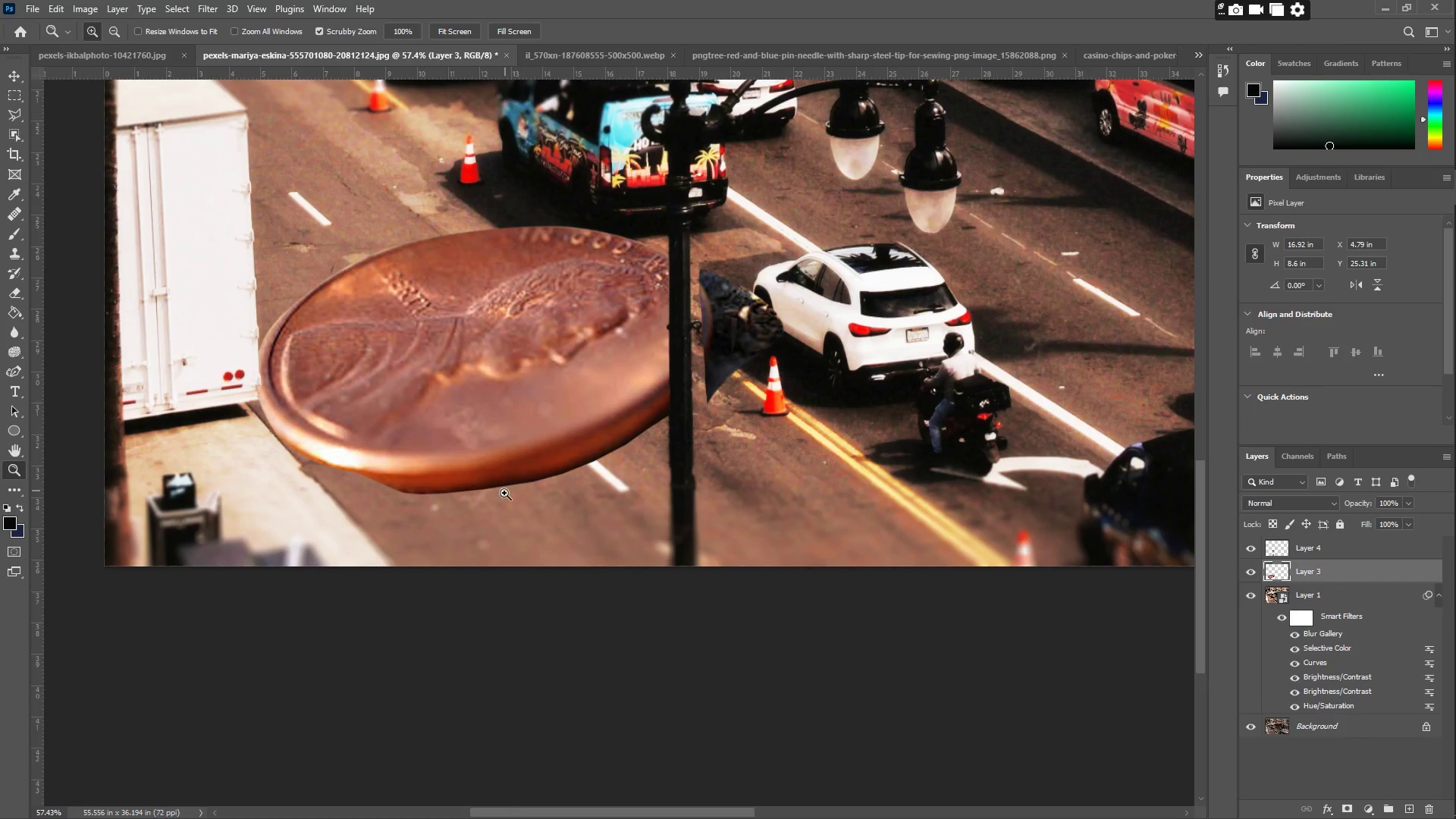 
left_click_drag(start_coordinate=[593, 464], to_coordinate=[629, 474])
 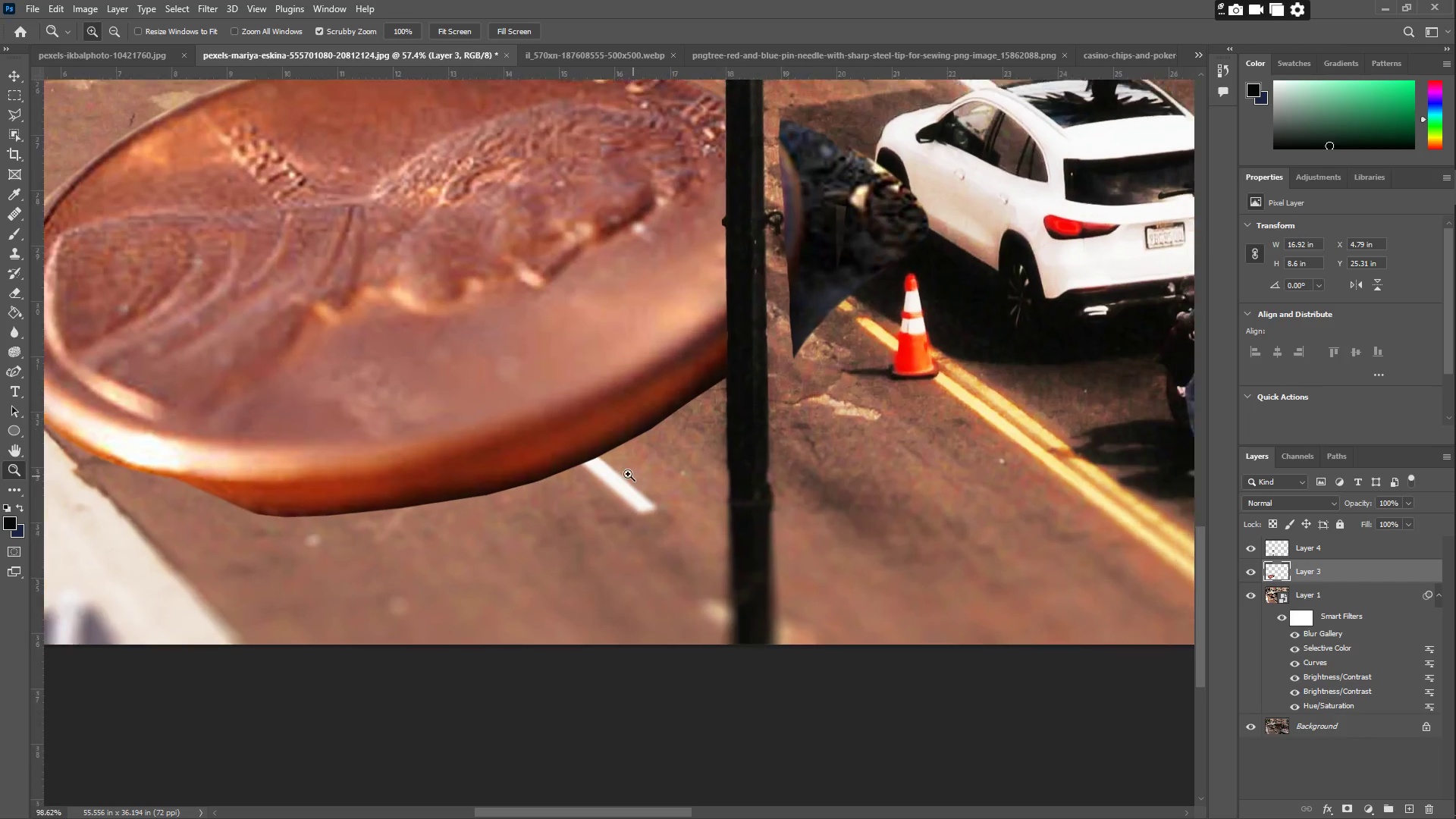 
left_click_drag(start_coordinate=[623, 472], to_coordinate=[588, 479])
 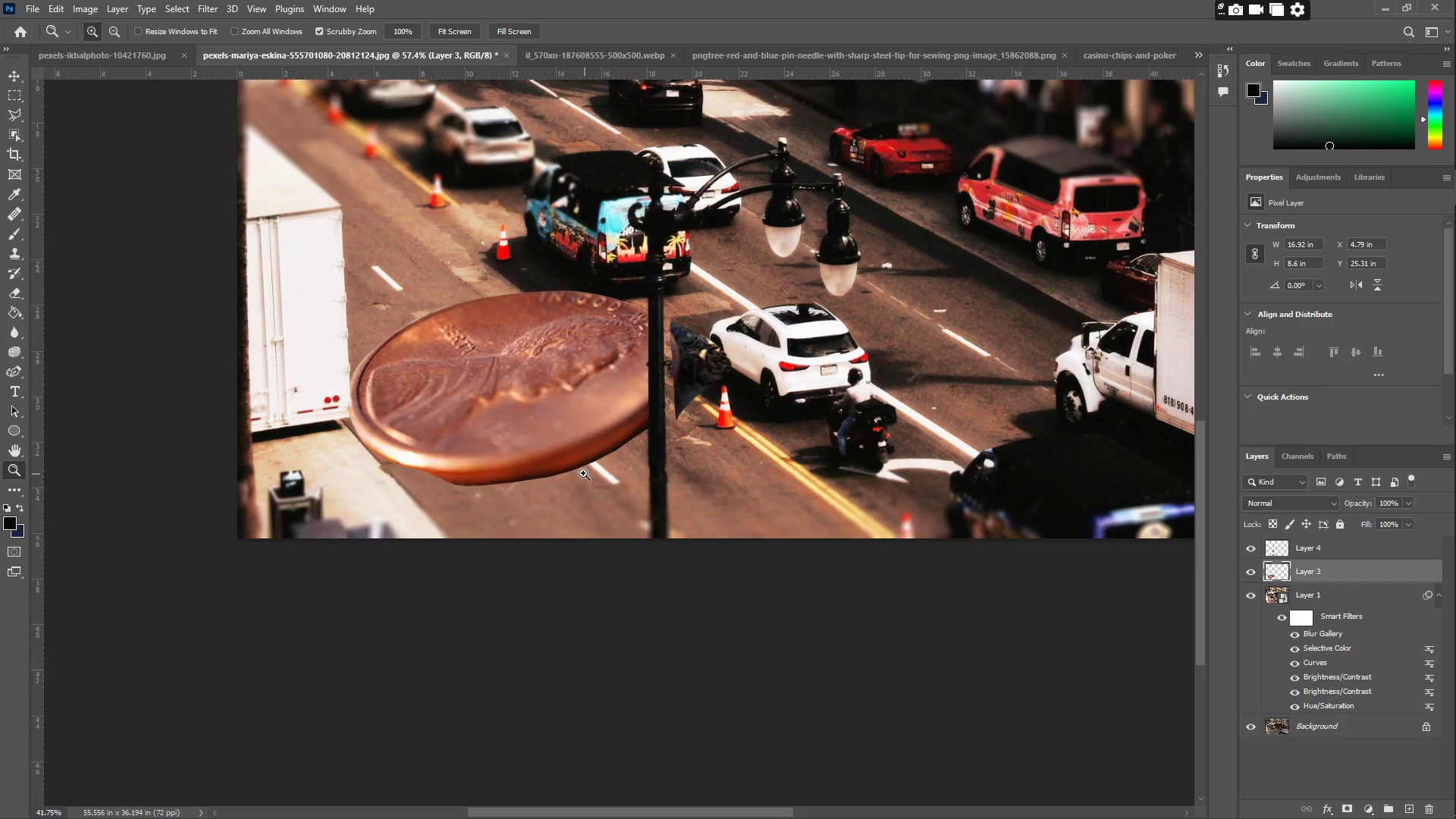 
left_click_drag(start_coordinate=[581, 472], to_coordinate=[610, 472])
 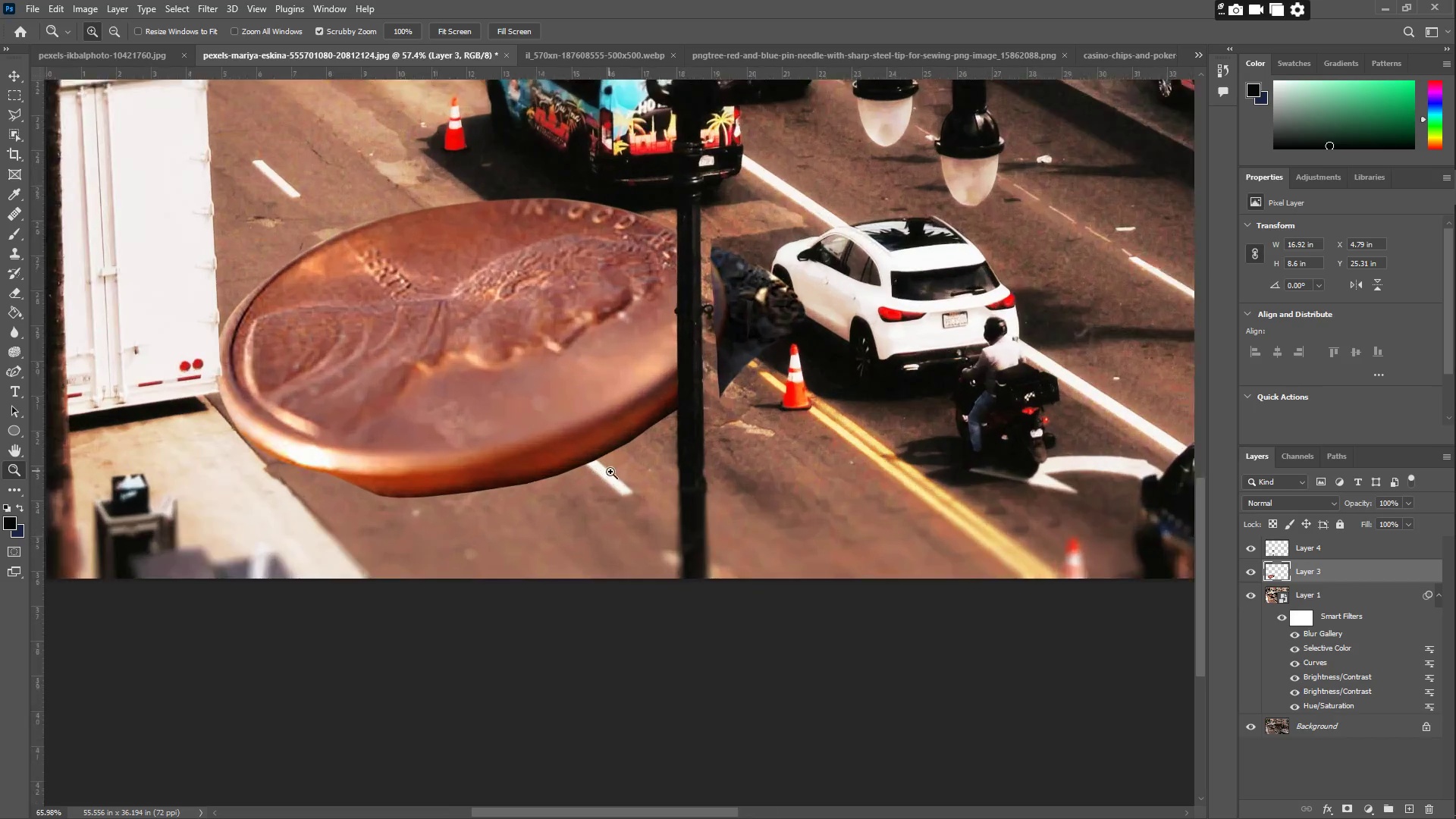 
left_click_drag(start_coordinate=[610, 472], to_coordinate=[654, 479])
 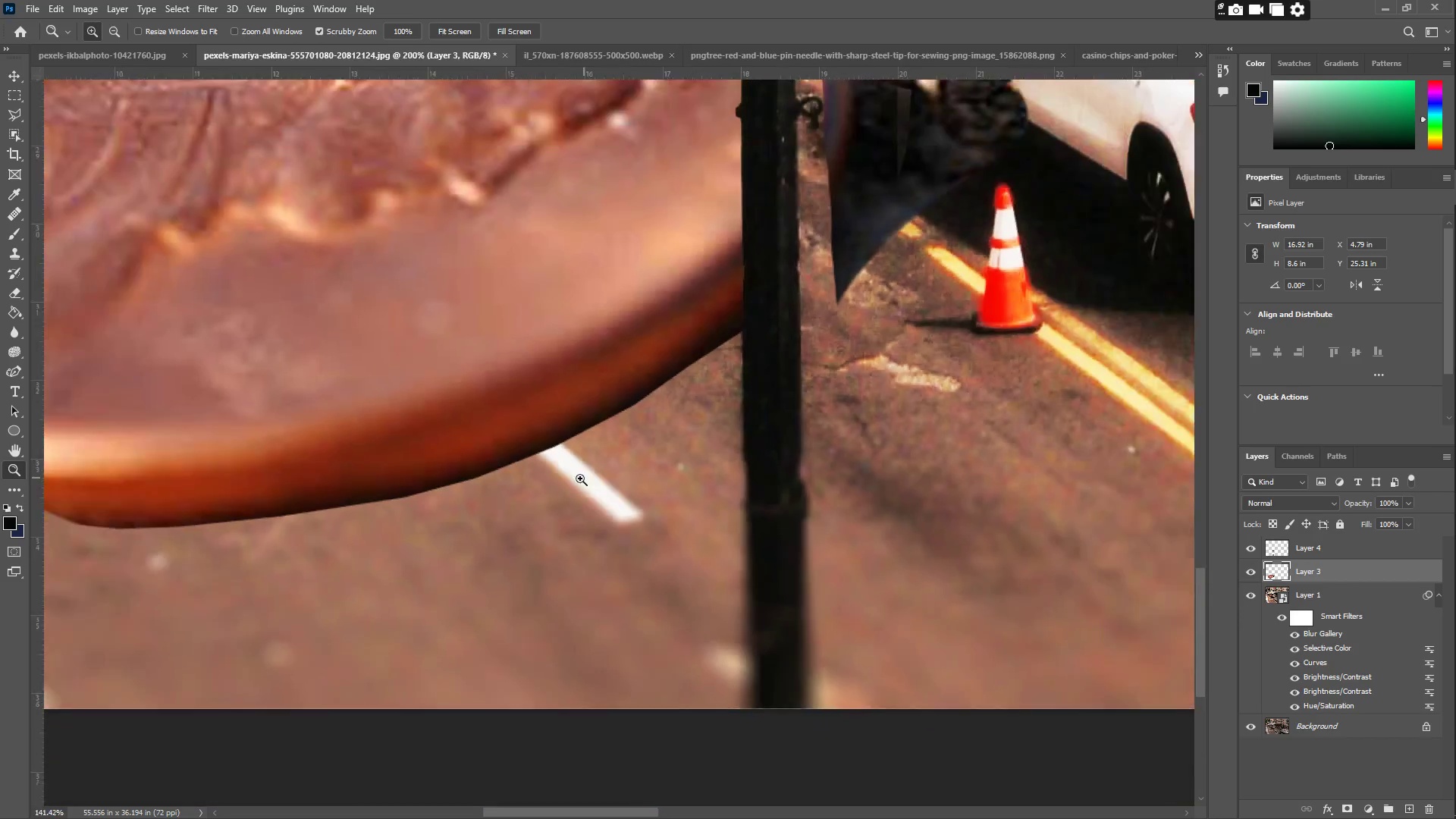 
left_click([654, 479])
 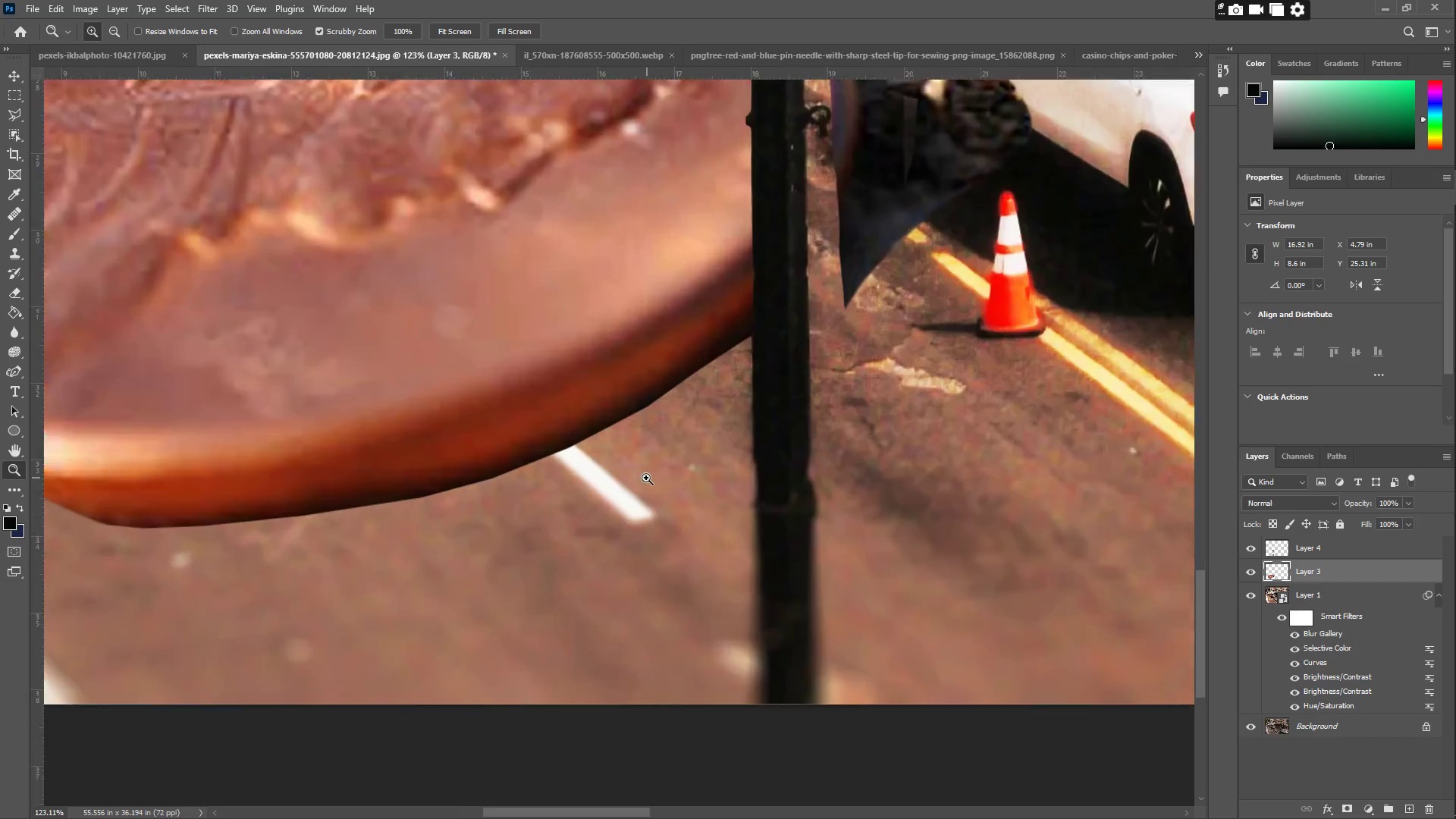 
left_click_drag(start_coordinate=[612, 476], to_coordinate=[526, 491])
 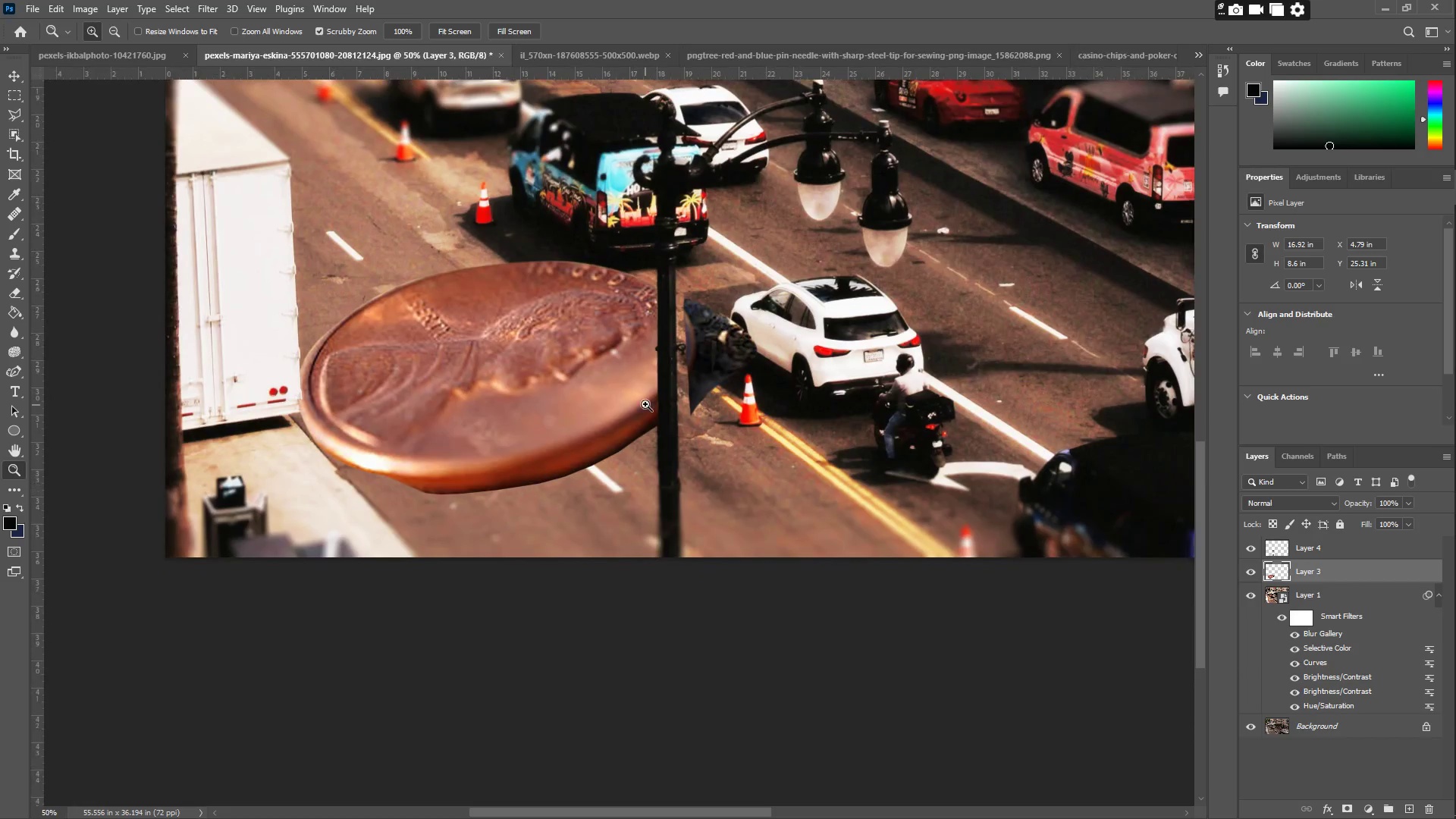 
left_click_drag(start_coordinate=[726, 380], to_coordinate=[796, 362])
 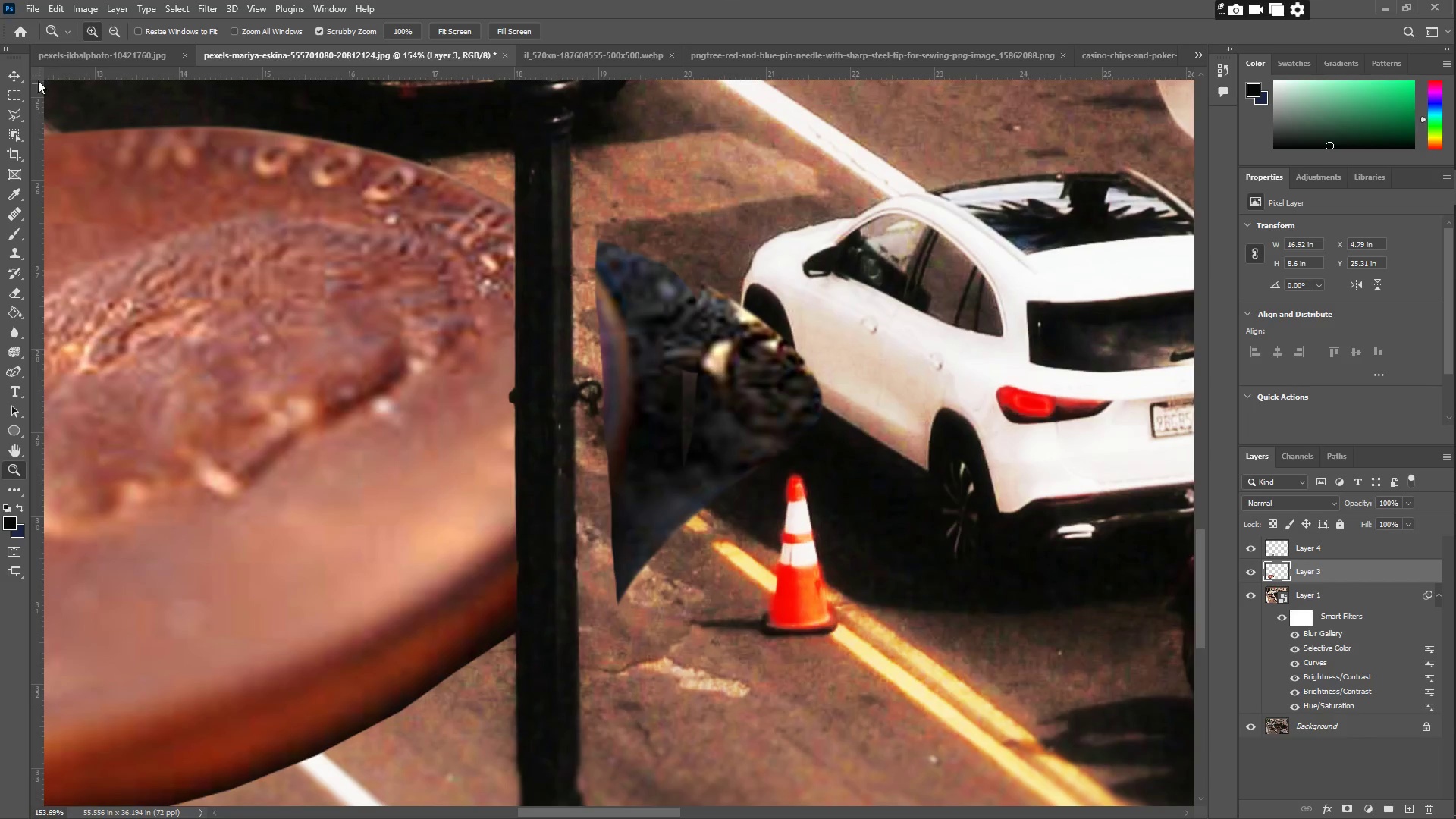 
scroll: coordinate [689, 403], scroll_direction: up, amount: 3.0
 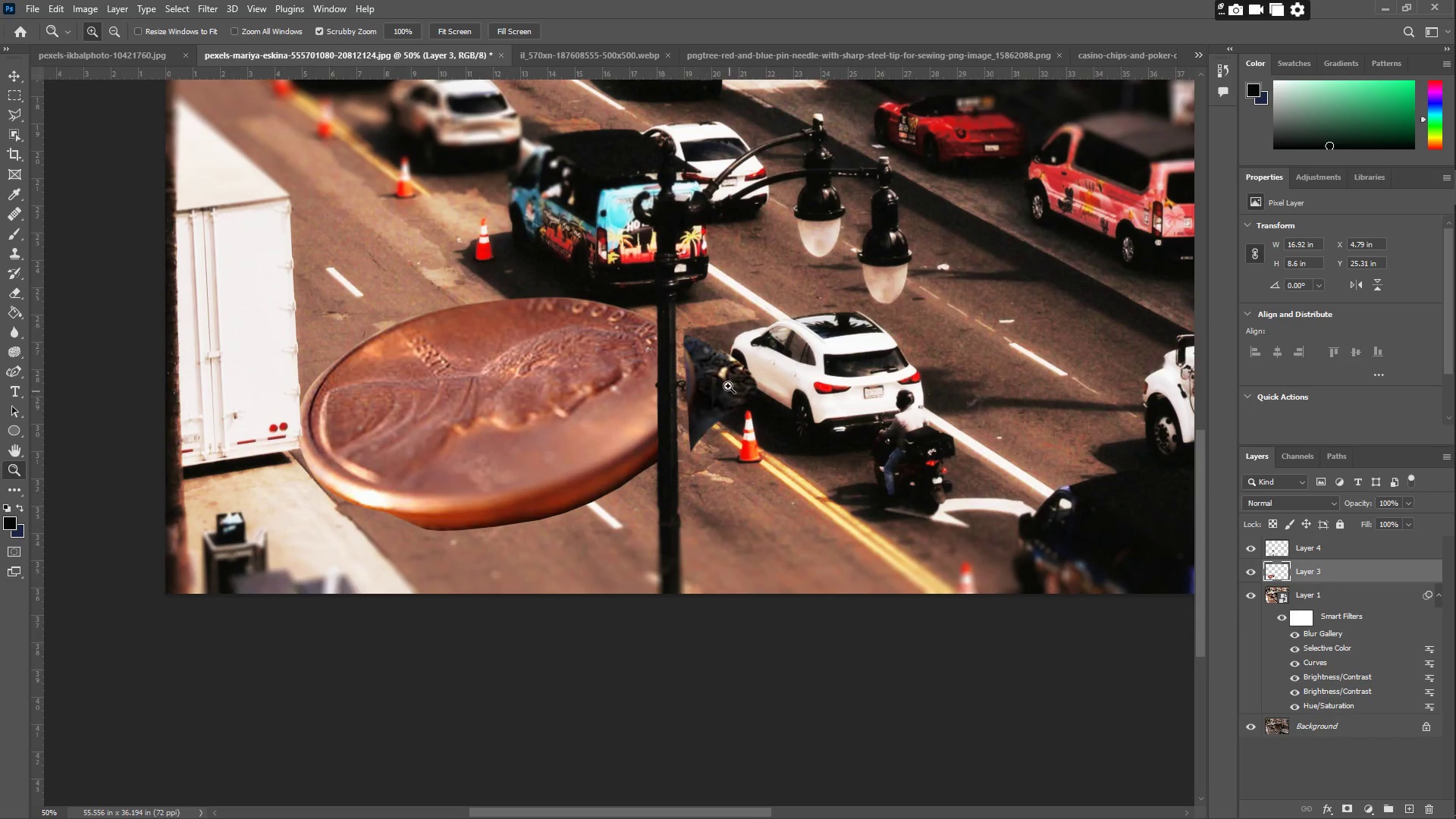 
left_click([11, 74])
 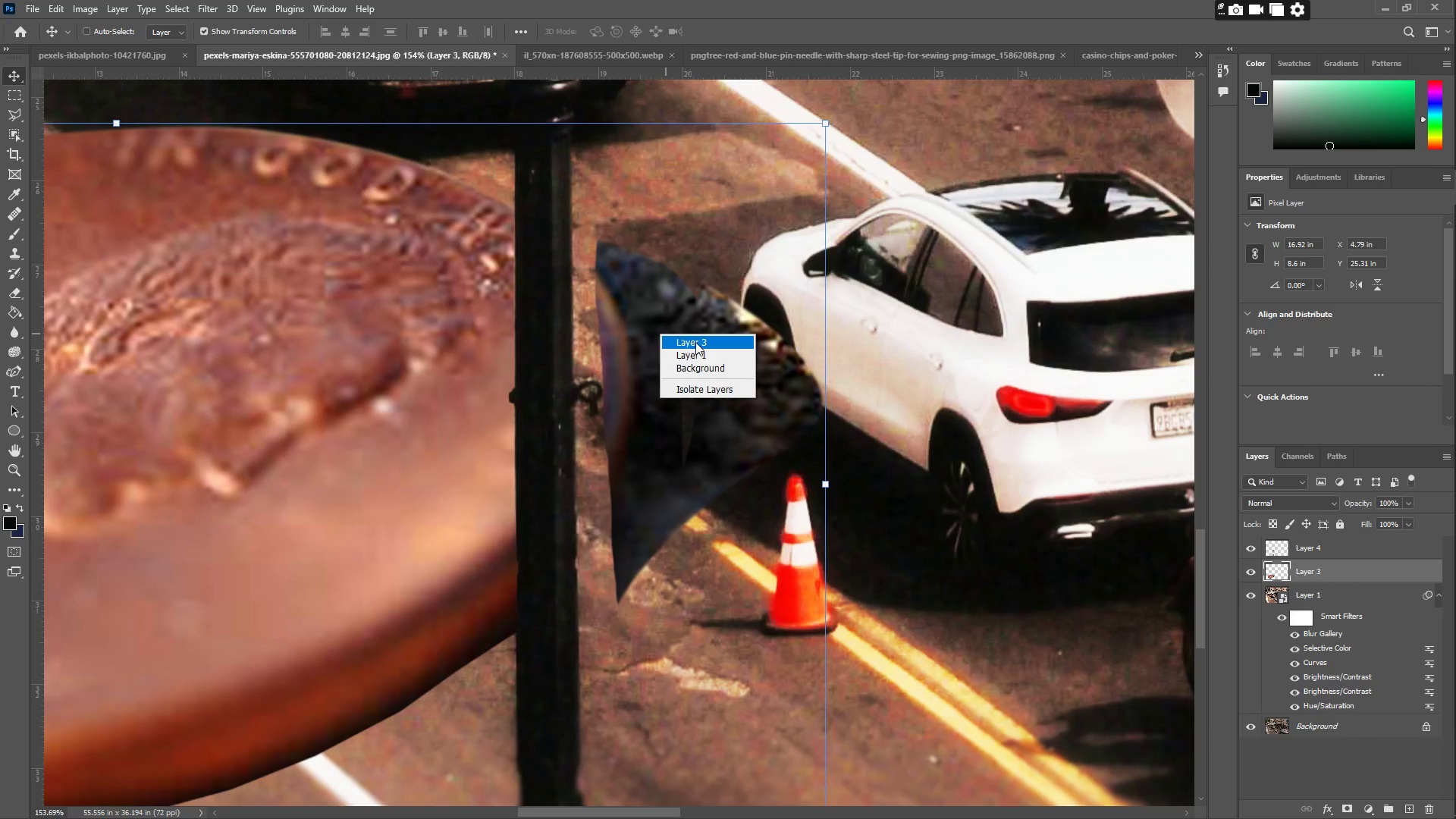 
key(E)
 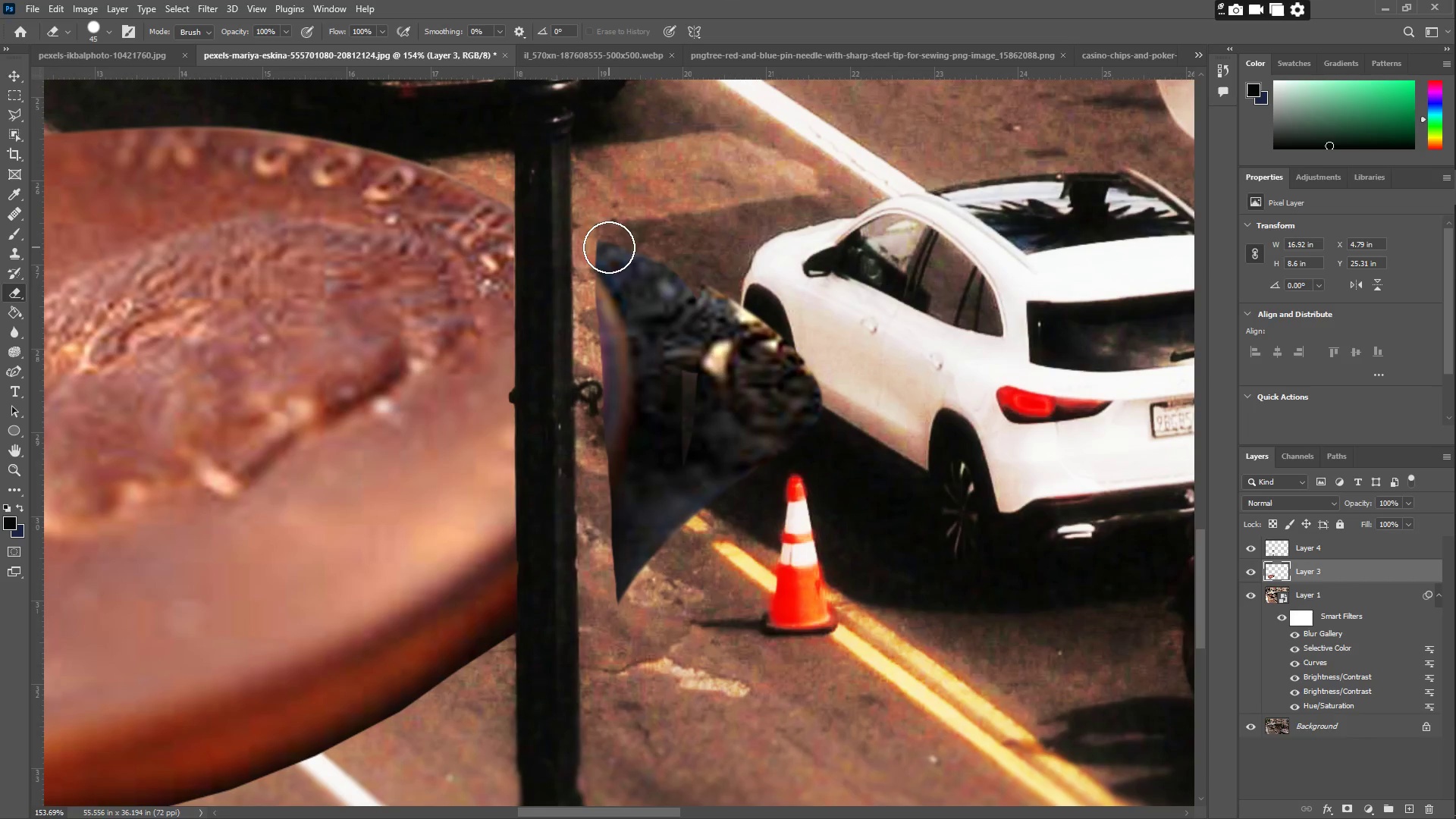 
left_click_drag(start_coordinate=[611, 243], to_coordinate=[607, 249])
 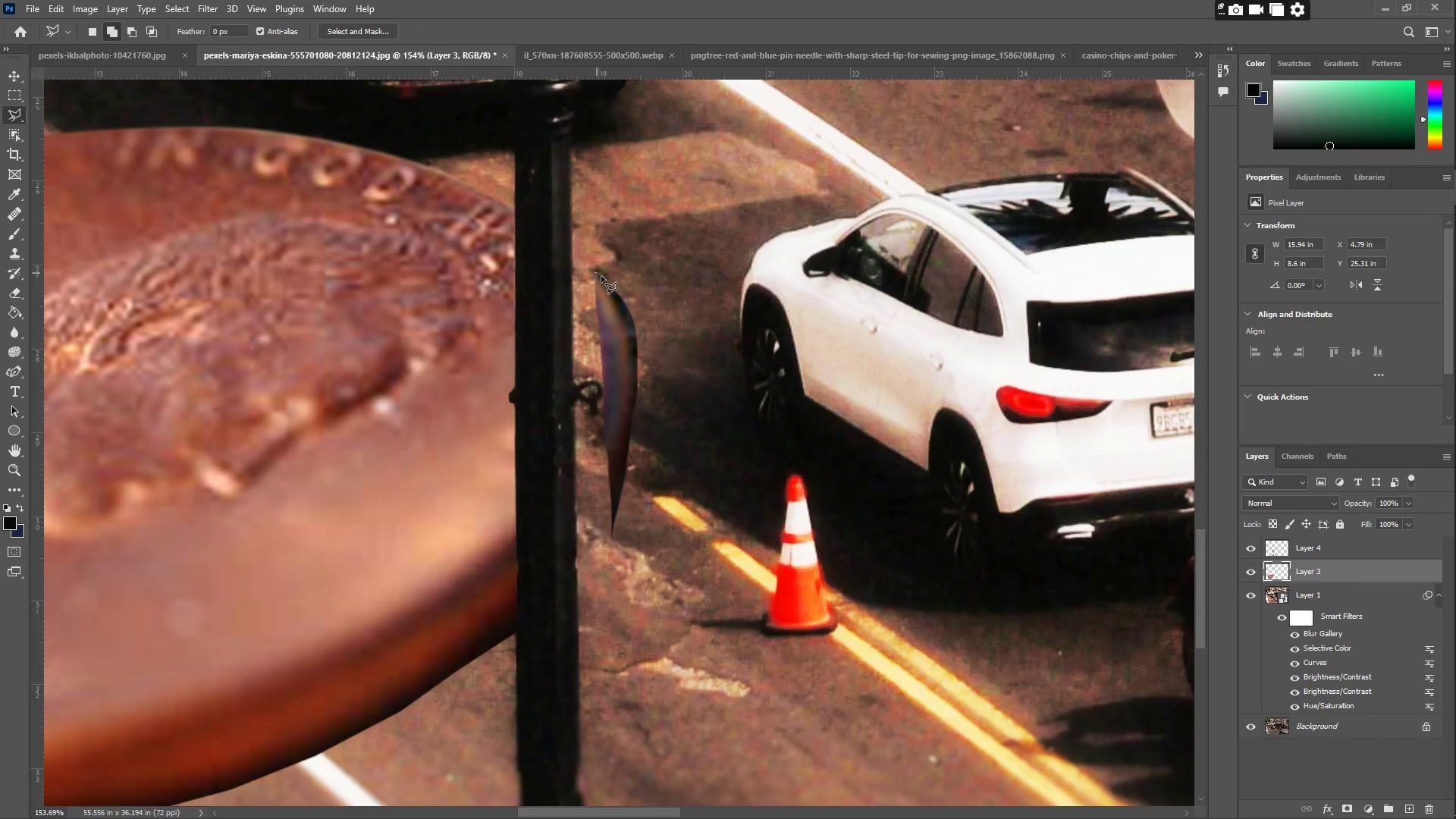 
left_click([605, 283])
 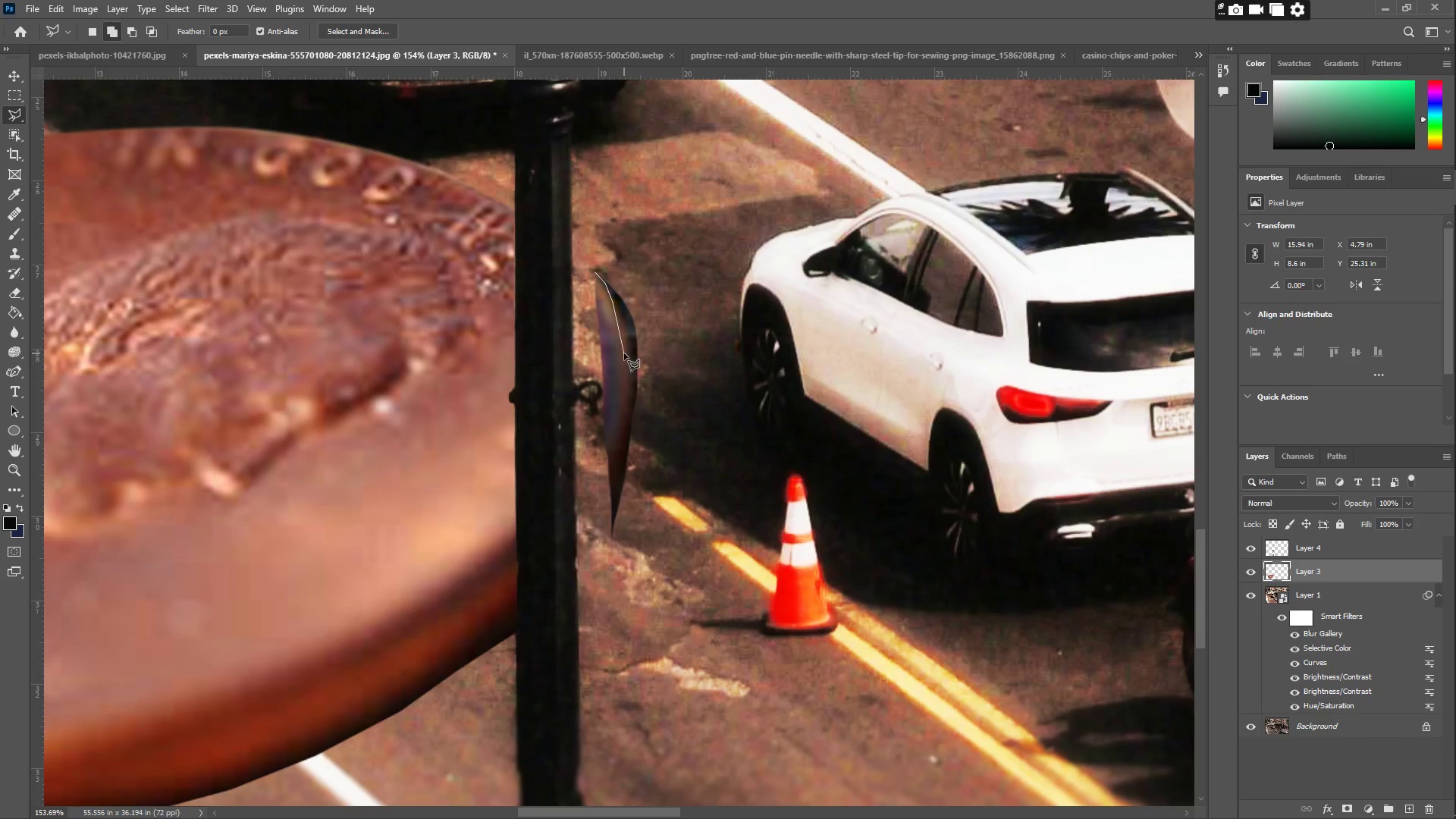 
left_click([622, 325])
 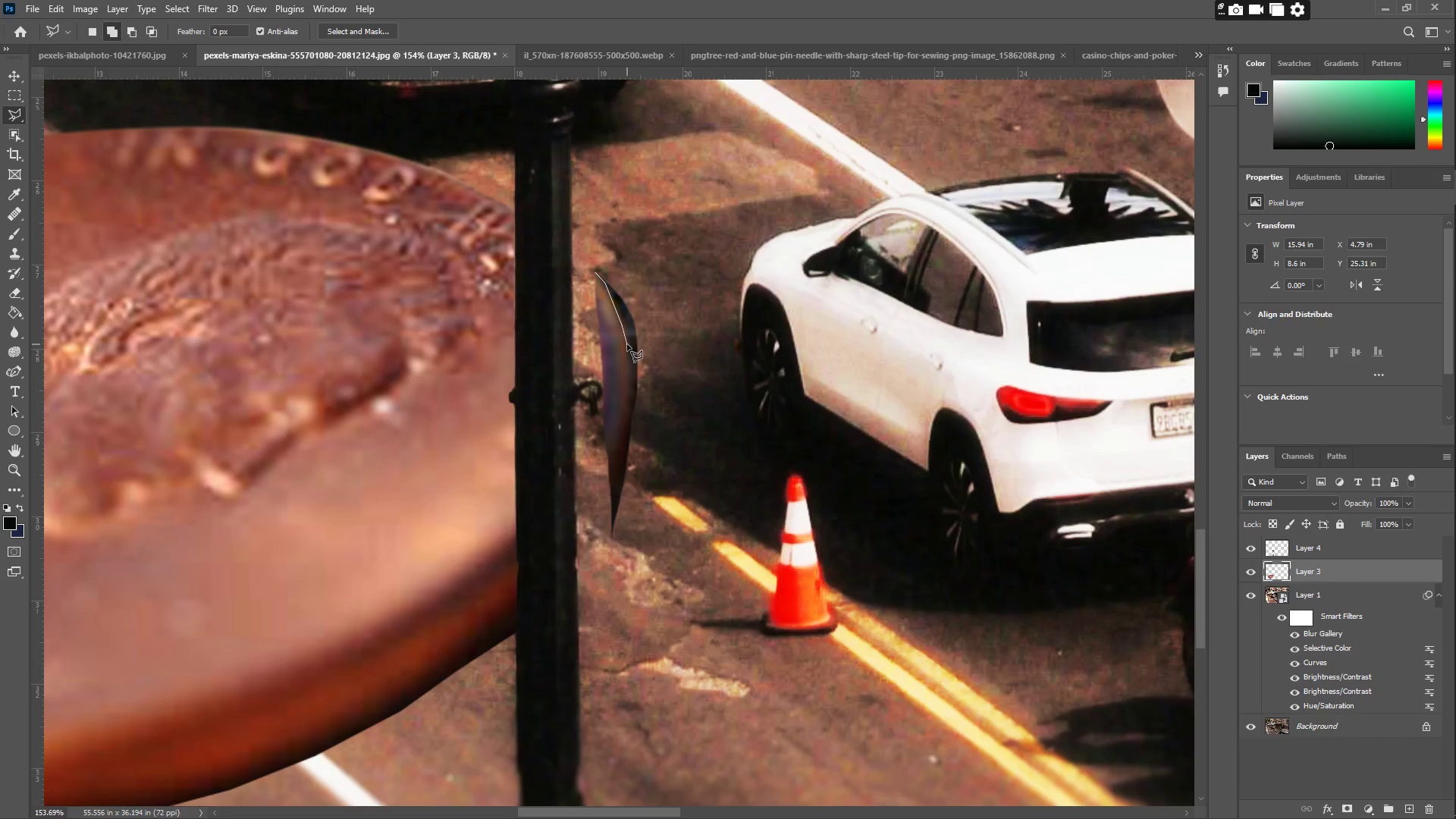 
left_click([626, 337])
 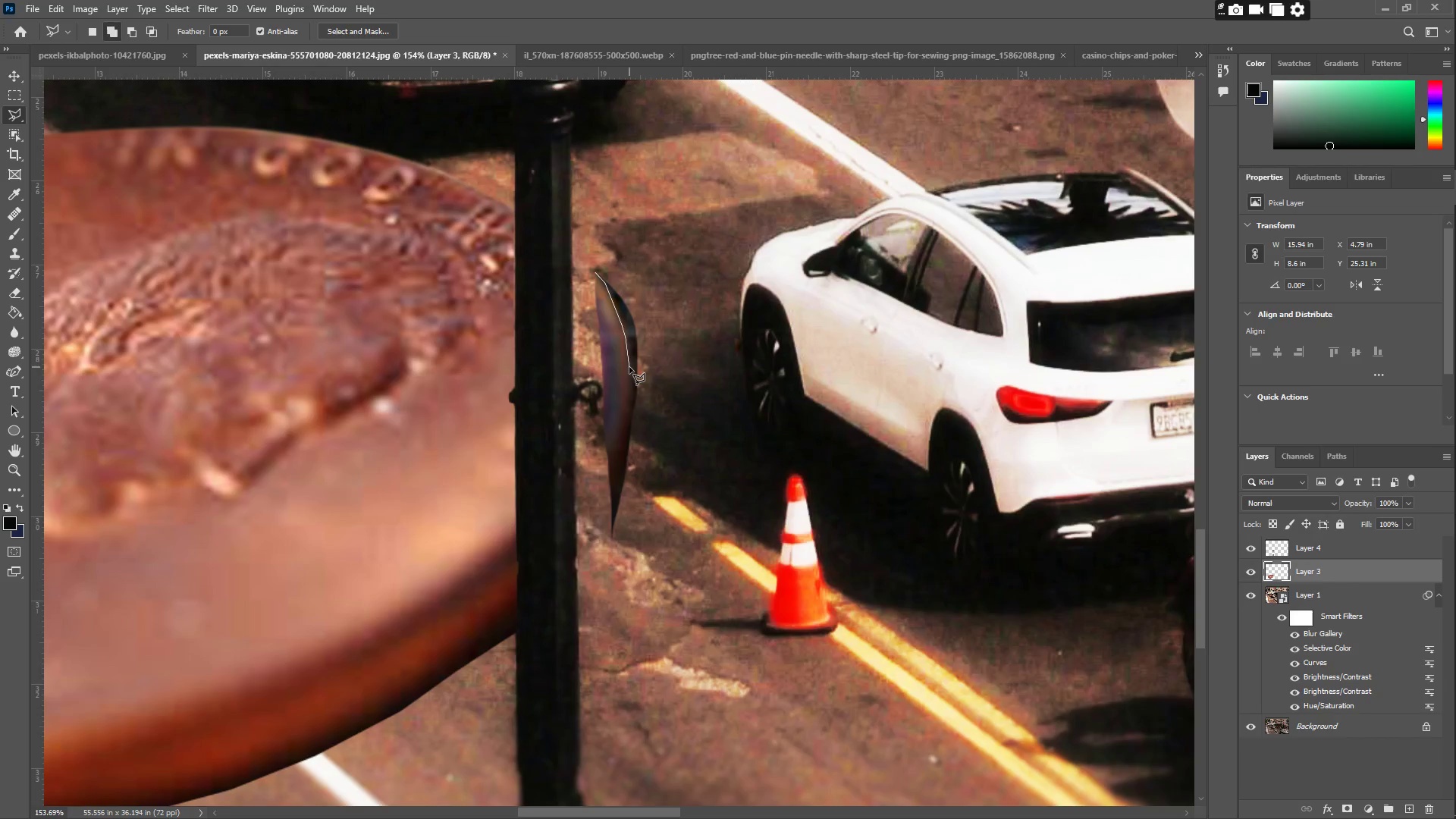 
left_click([626, 366])
 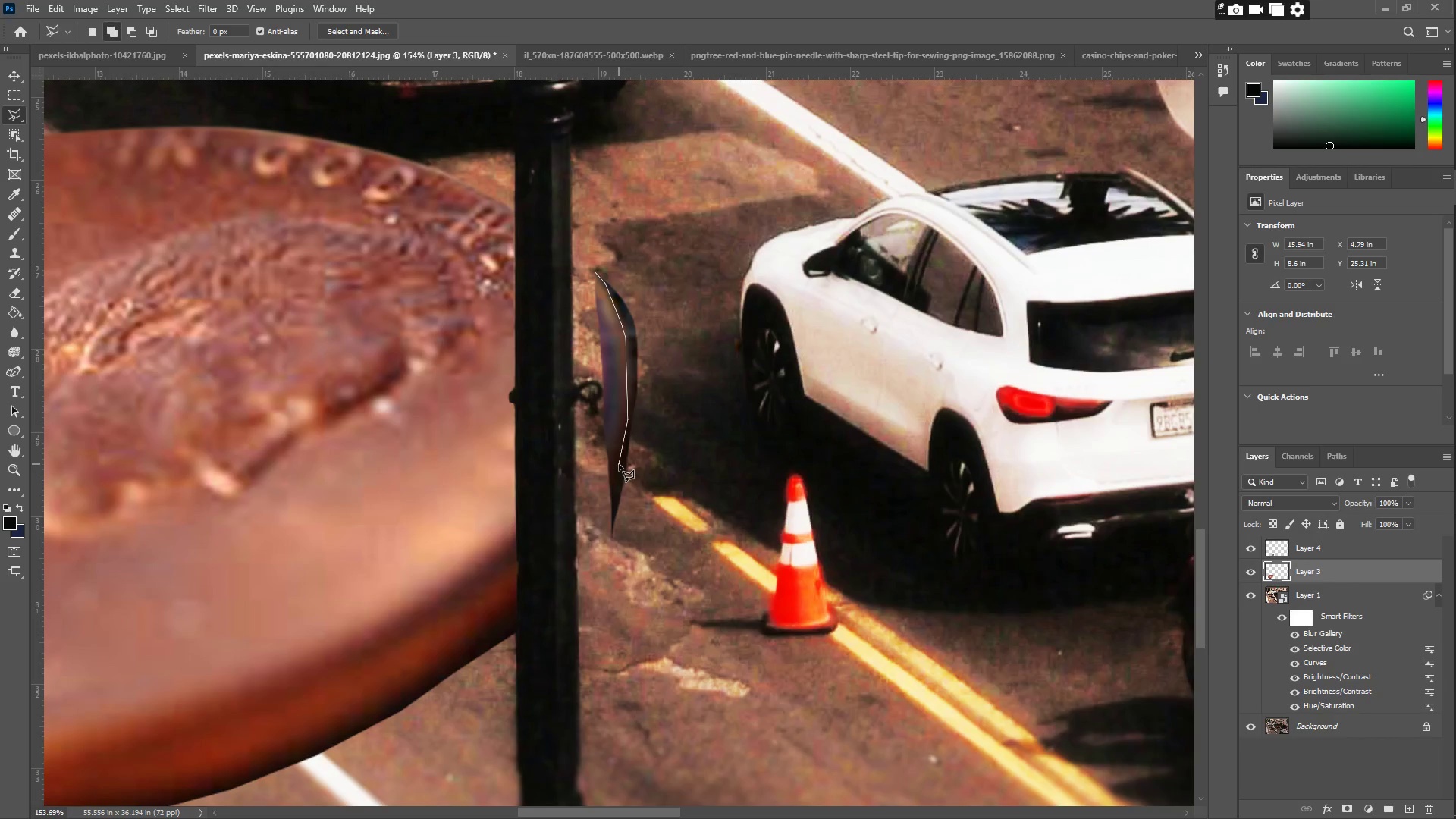 
double_click([611, 484])
 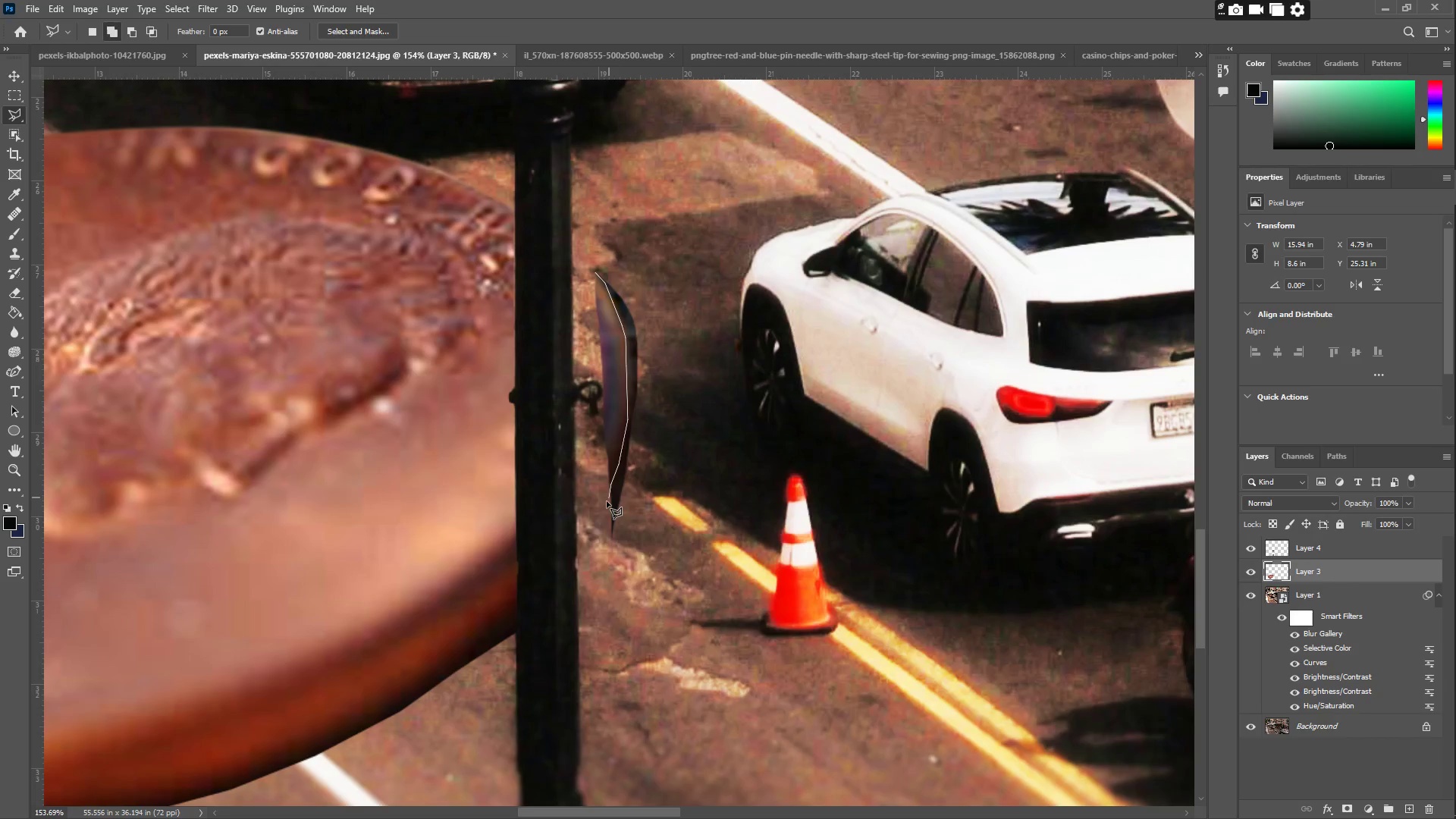 
left_click_drag(start_coordinate=[604, 509], to_coordinate=[601, 514])
 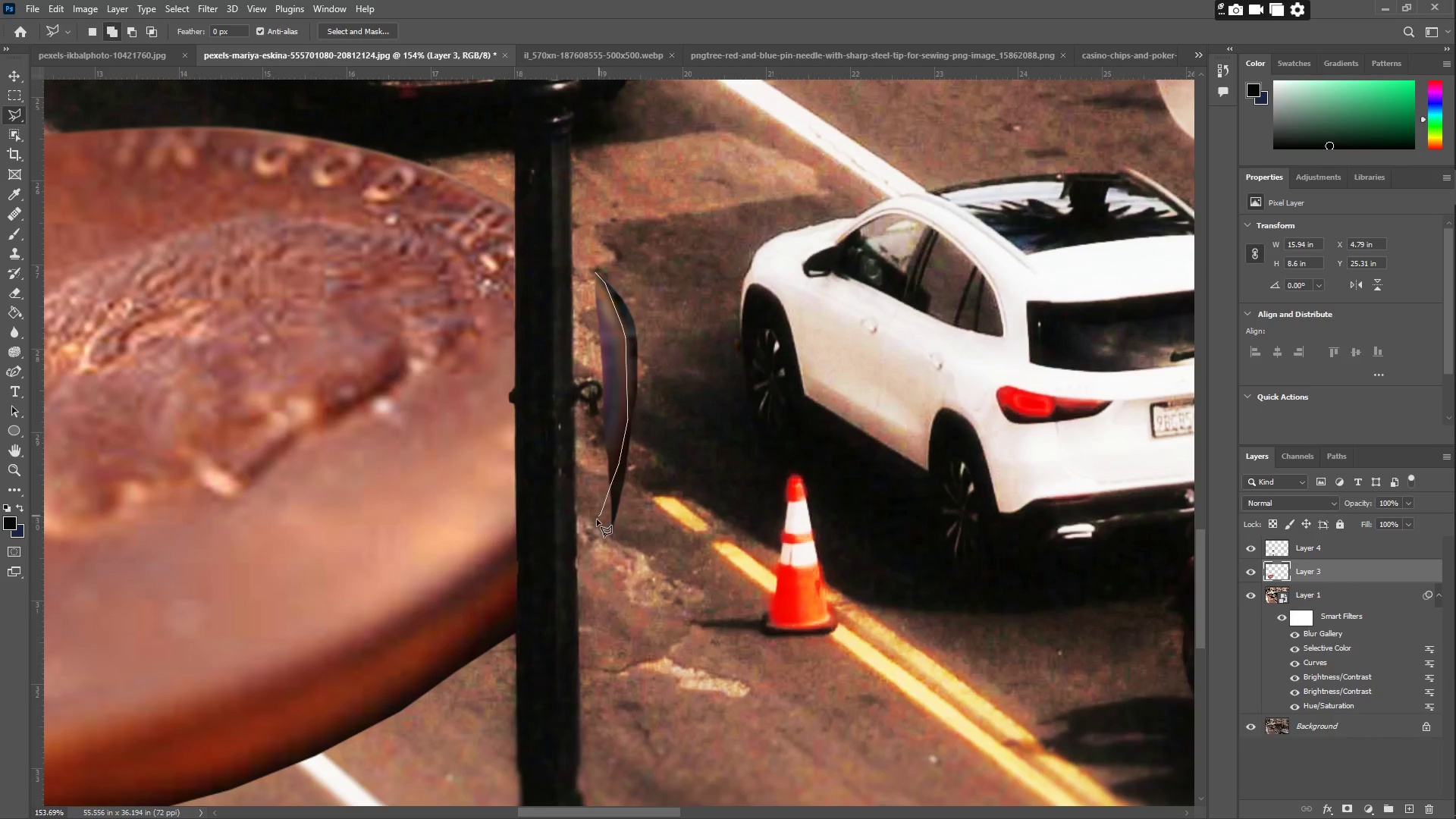 
left_click_drag(start_coordinate=[593, 545], to_coordinate=[596, 549])
 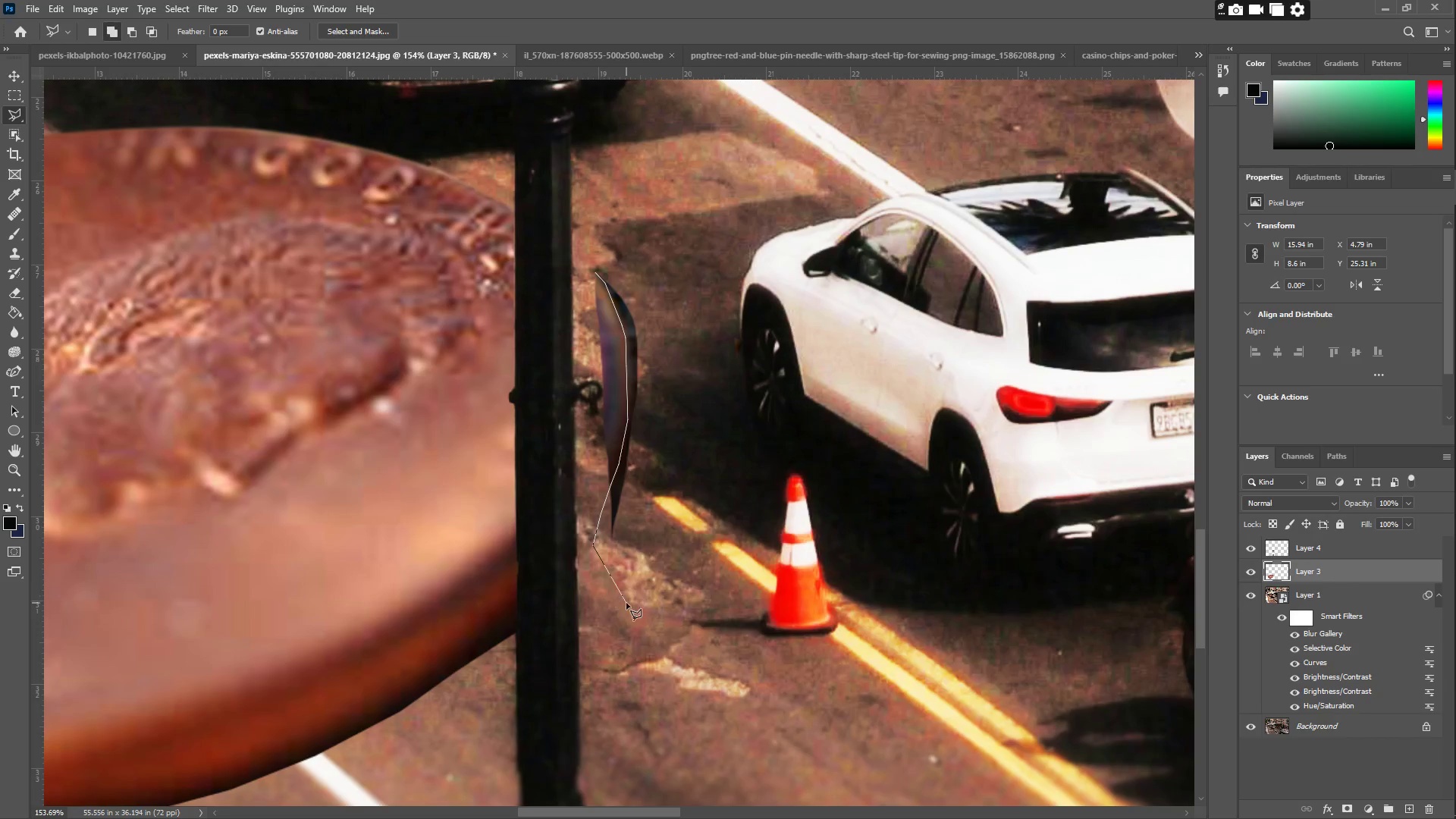 
left_click_drag(start_coordinate=[688, 566], to_coordinate=[701, 522])
 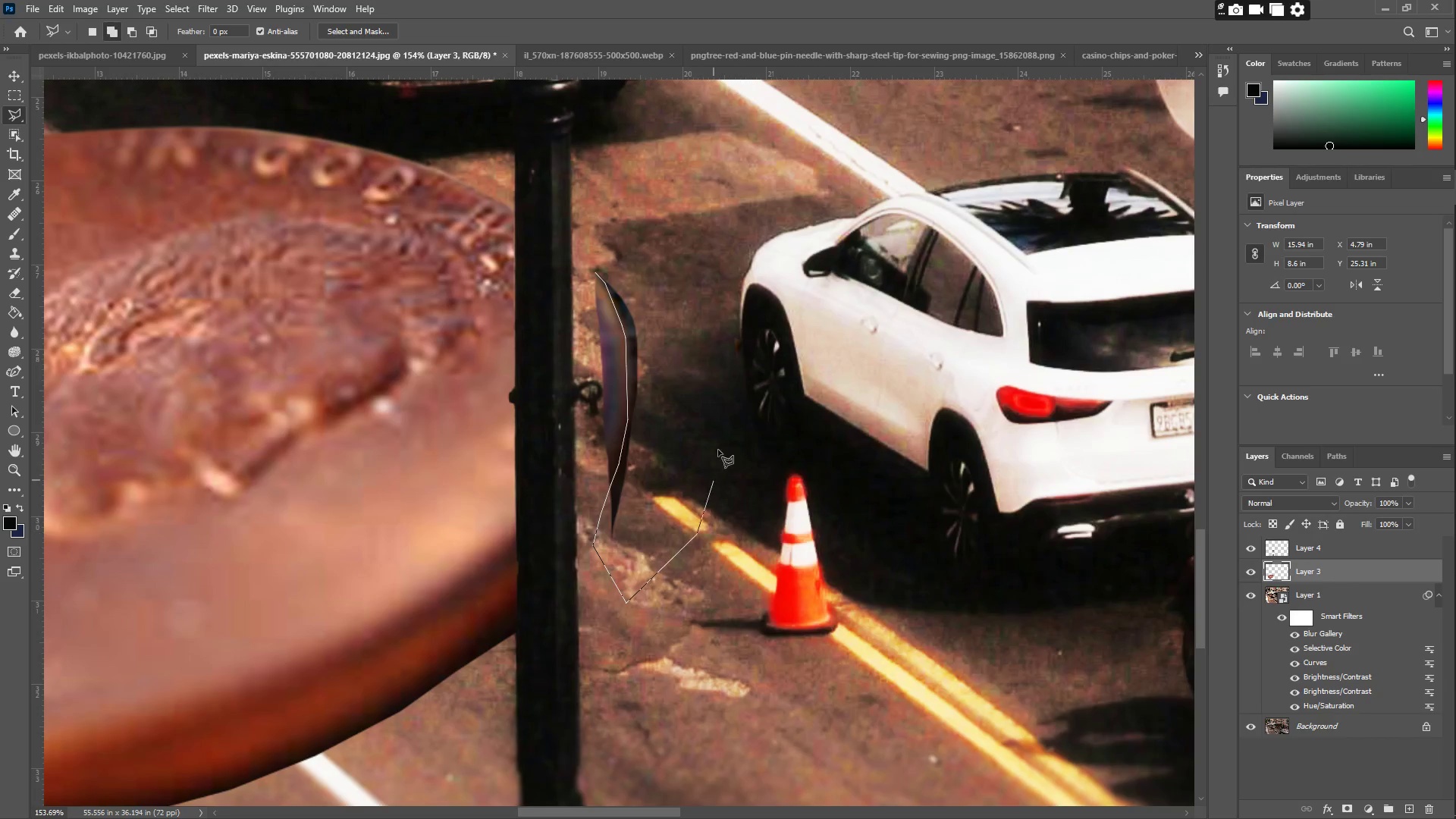 
left_click_drag(start_coordinate=[714, 394], to_coordinate=[704, 368])
 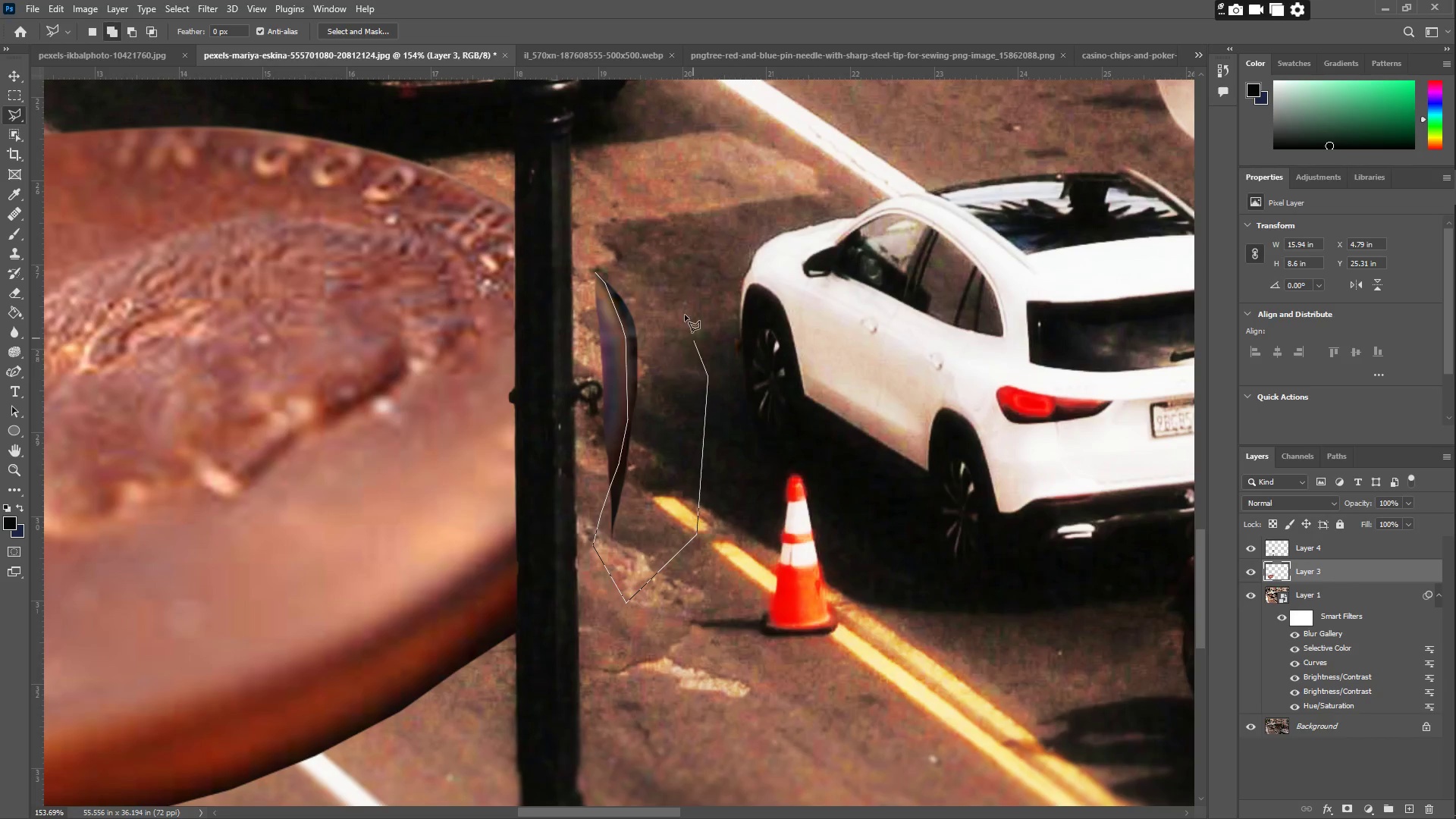 
left_click_drag(start_coordinate=[677, 291], to_coordinate=[666, 275])
 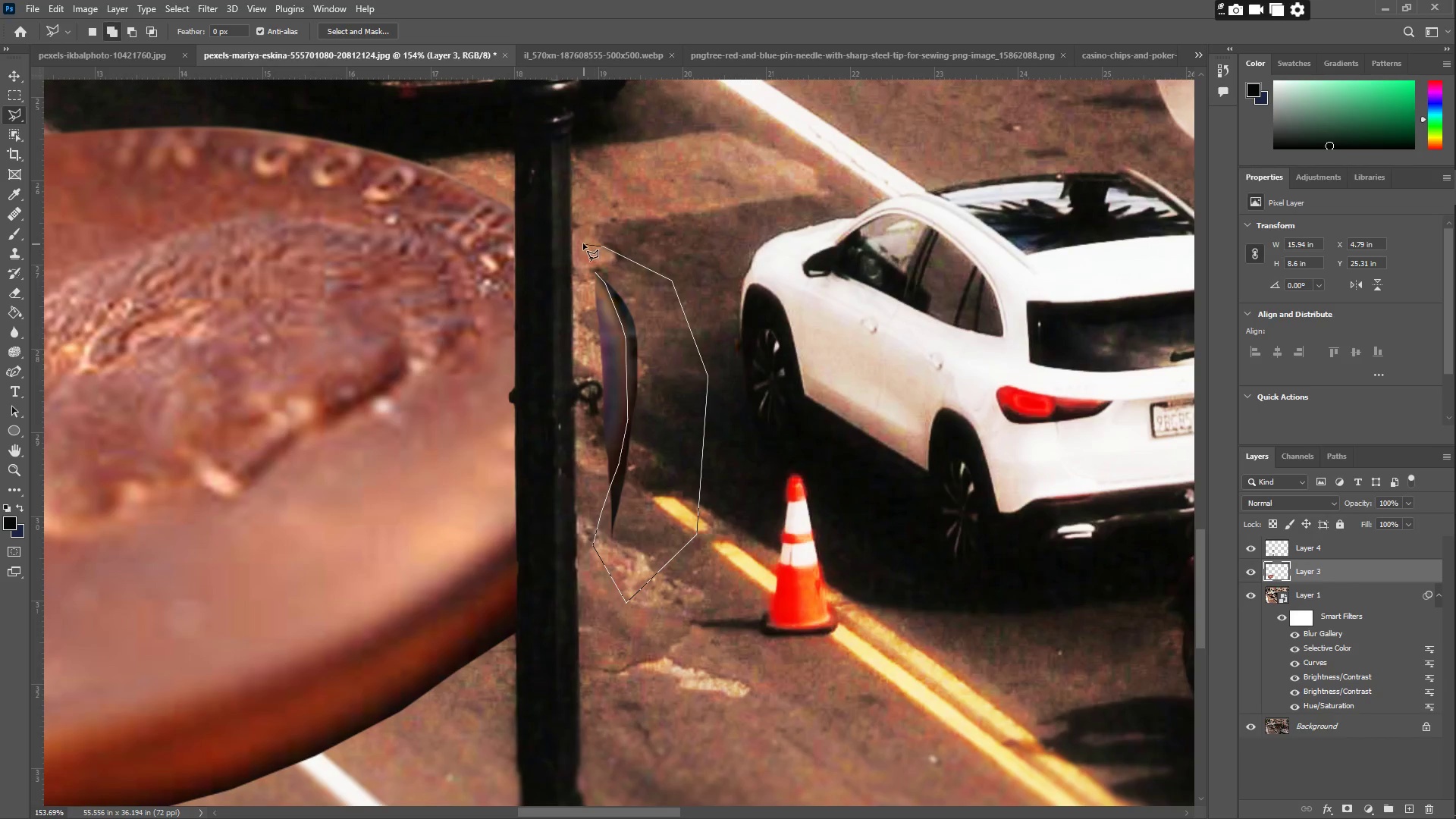 
triple_click([583, 243])
 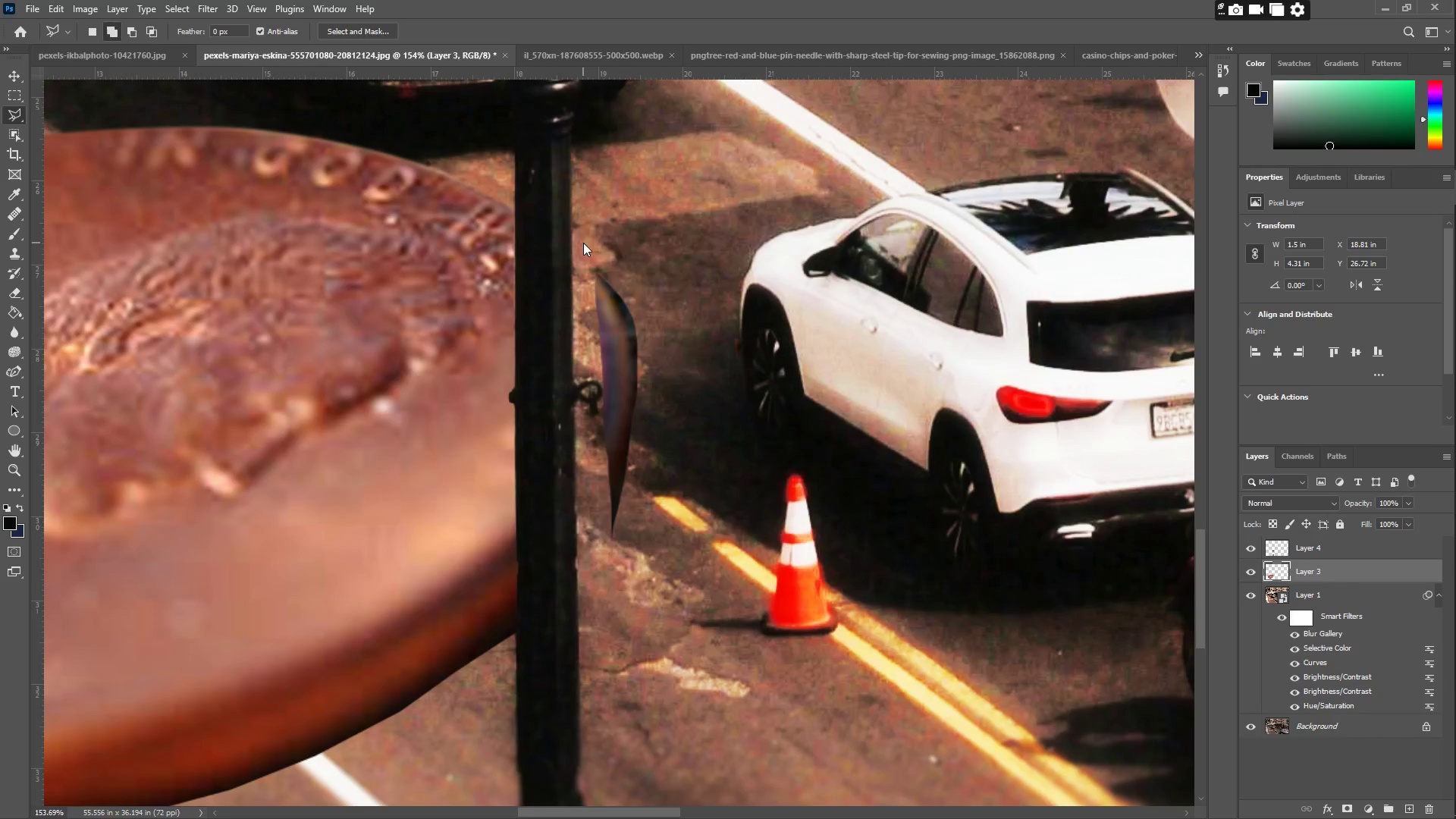 
key(Control+ControlLeft)
 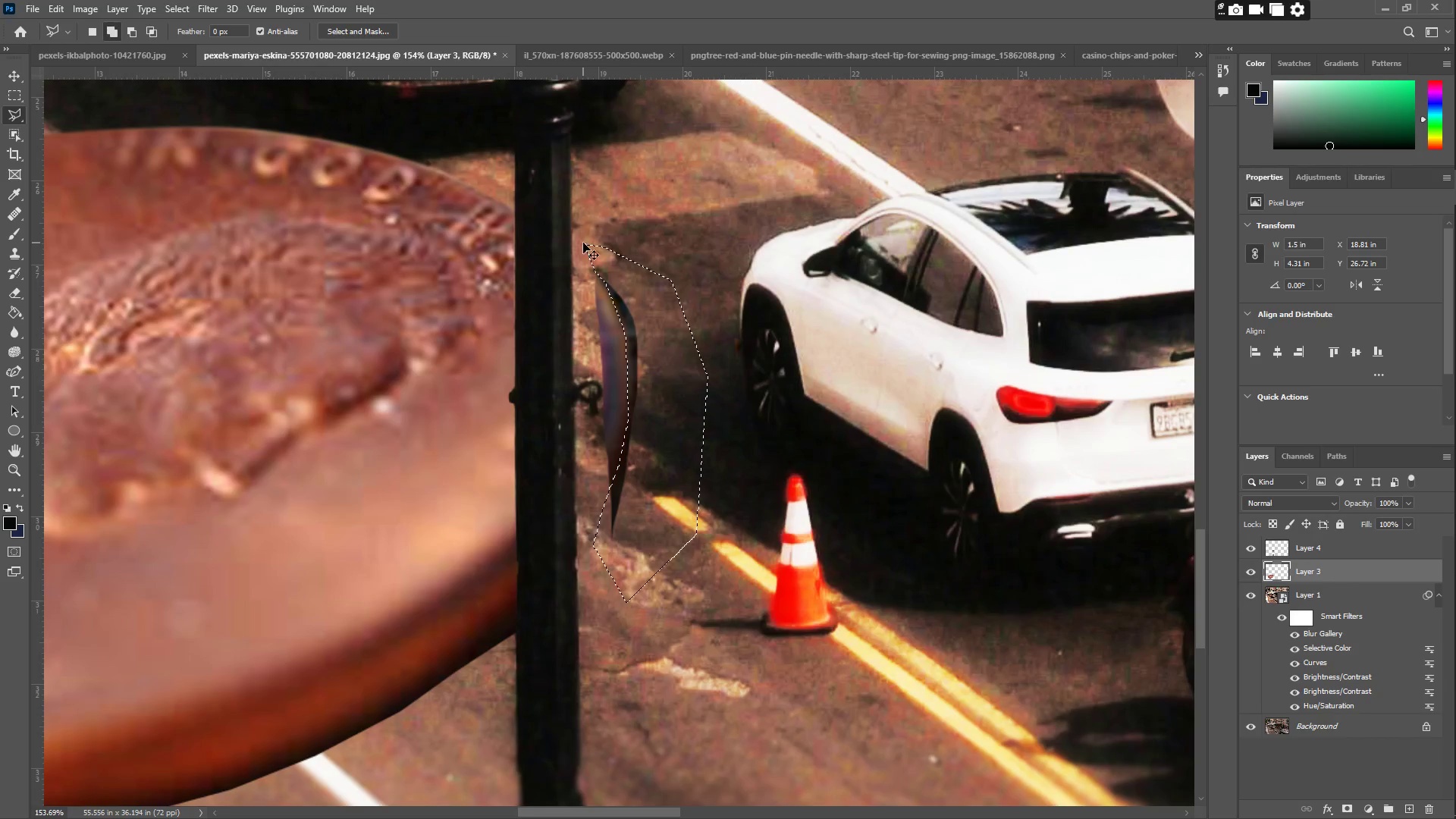 
key(Control+X)
 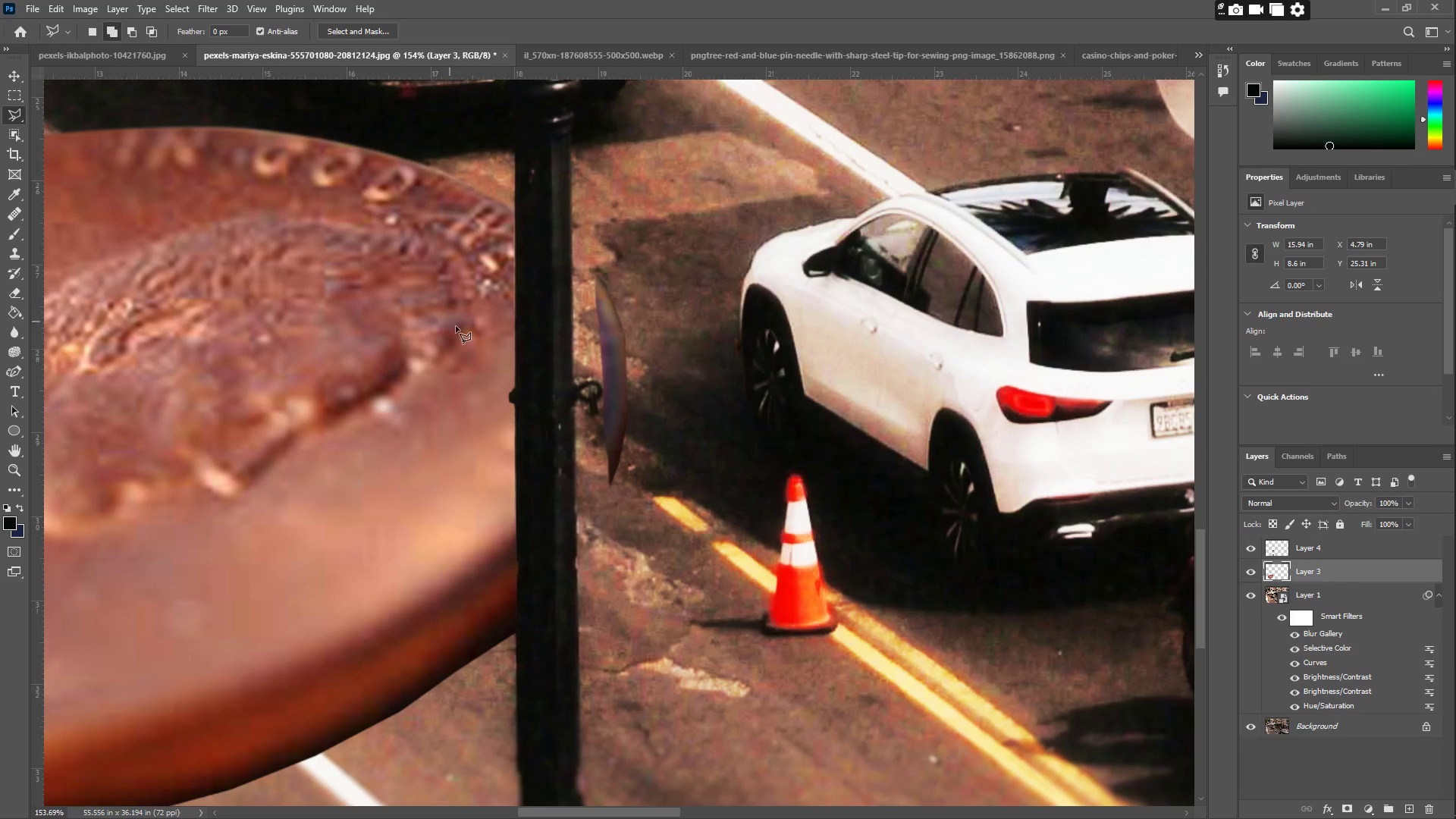 
key(Z)
 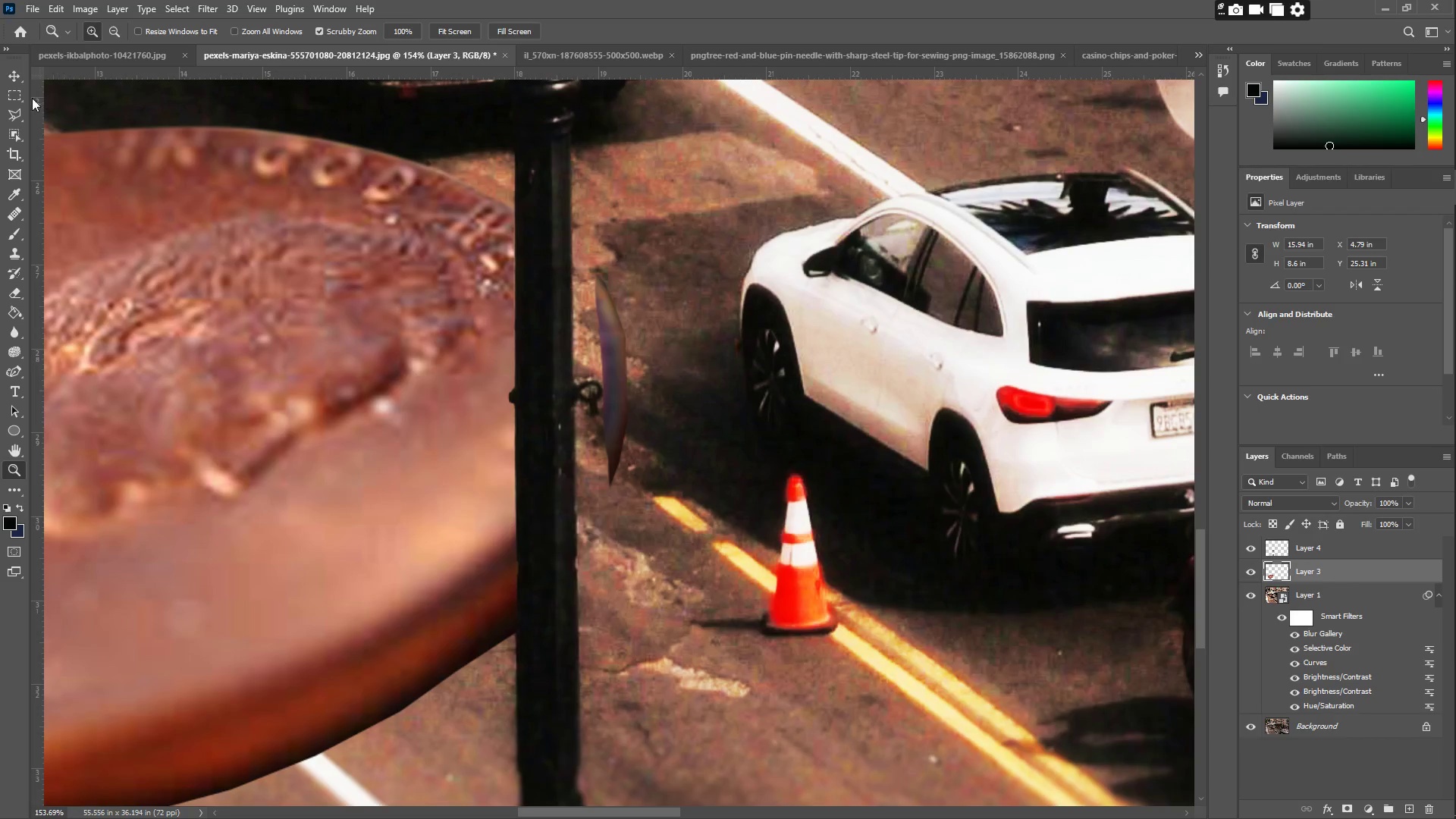 
left_click([13, 76])
 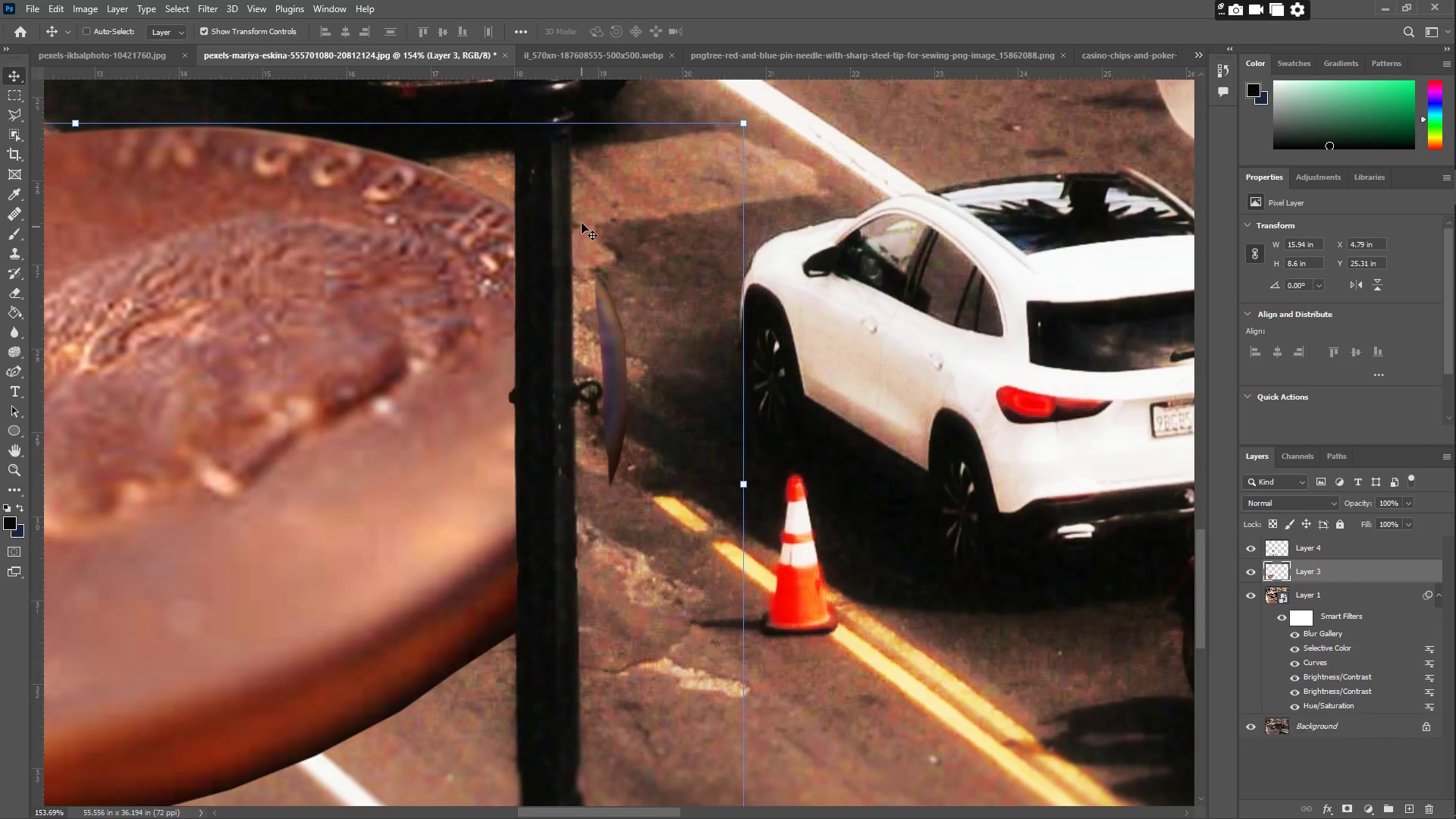 
scroll: coordinate [582, 212], scroll_direction: up, amount: 3.0
 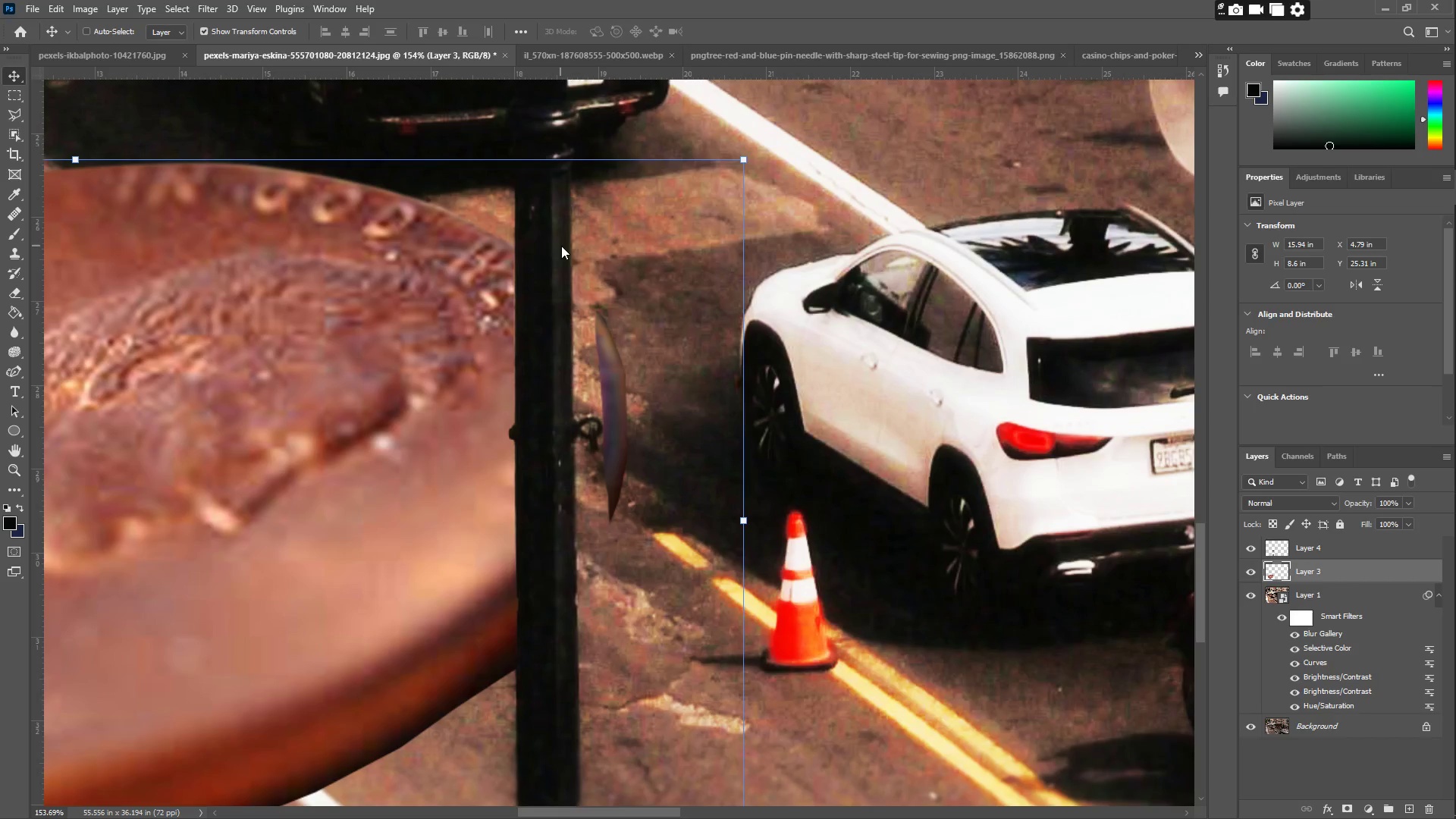 
left_click([582, 254])
 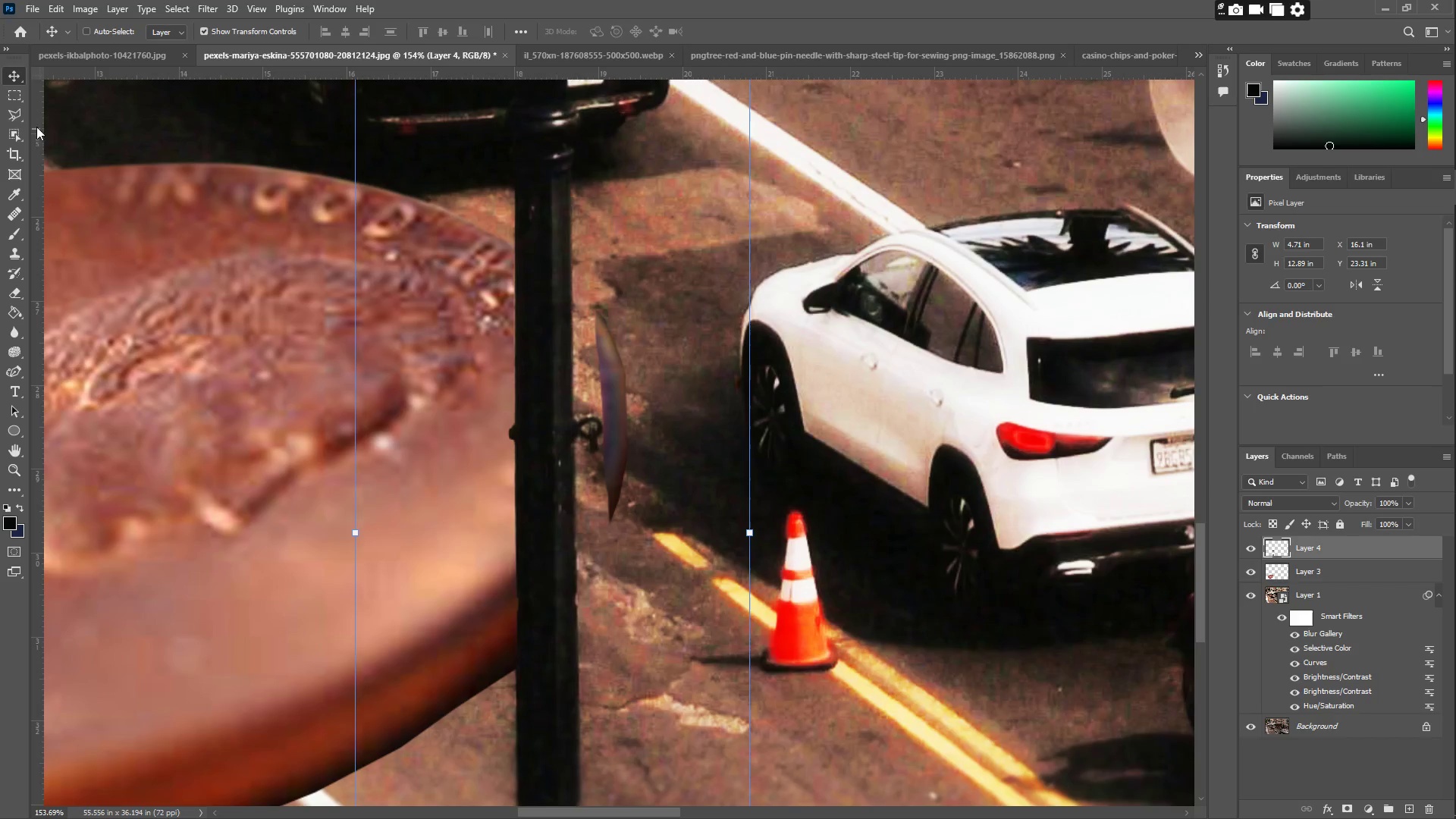 
left_click([13, 113])
 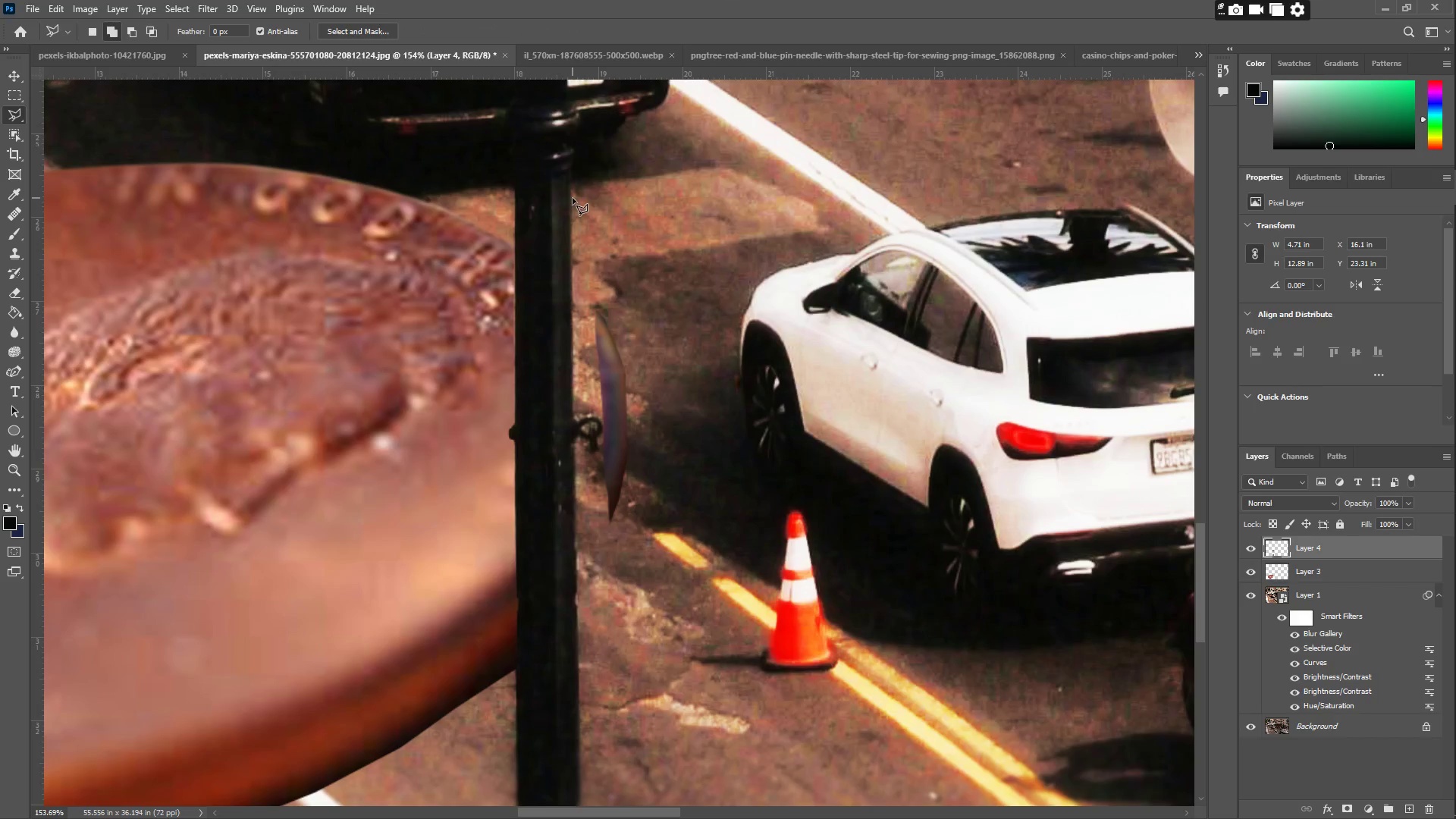 
left_click([572, 196])
 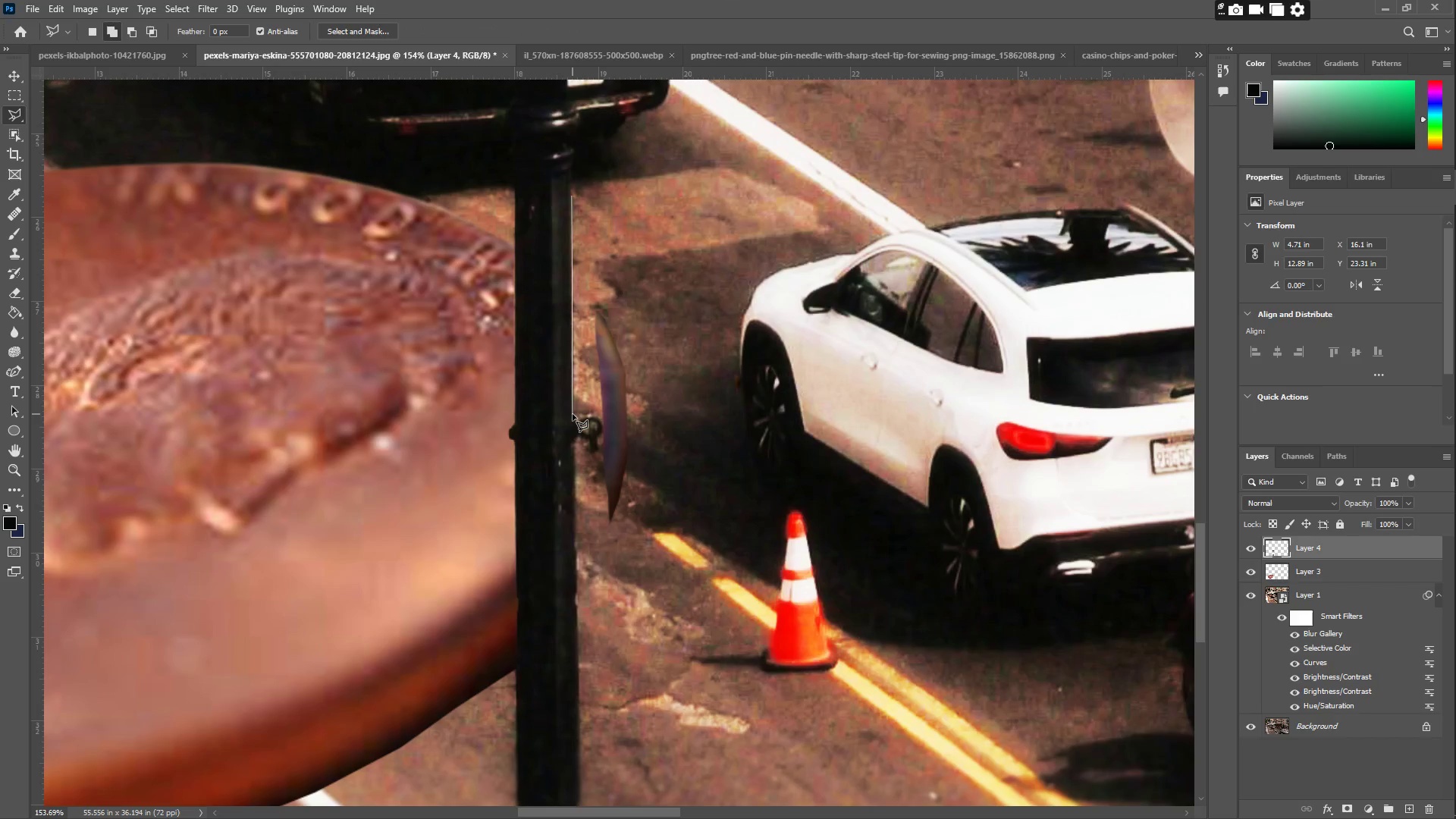 
left_click([573, 414])
 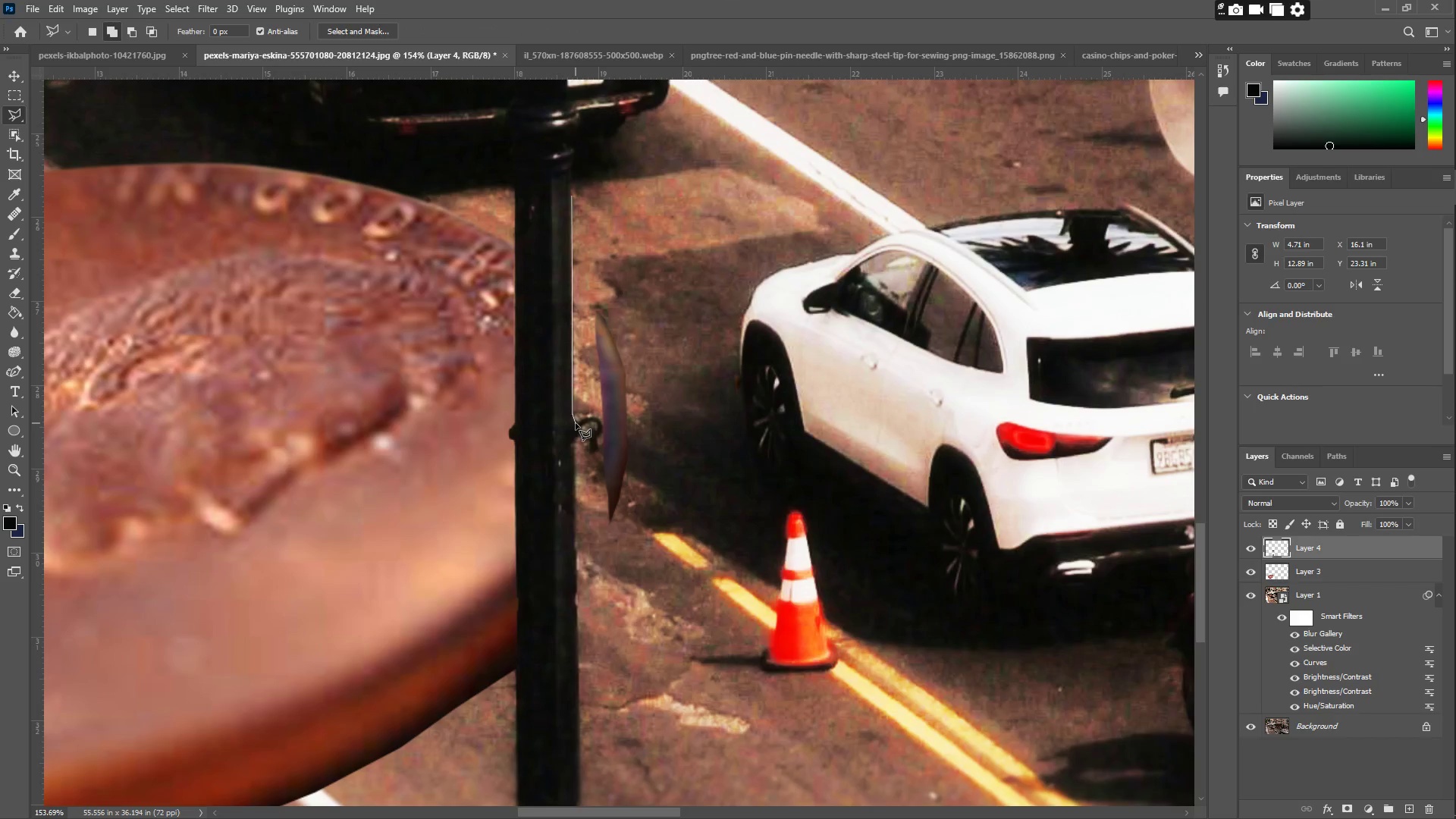 
double_click([576, 423])
 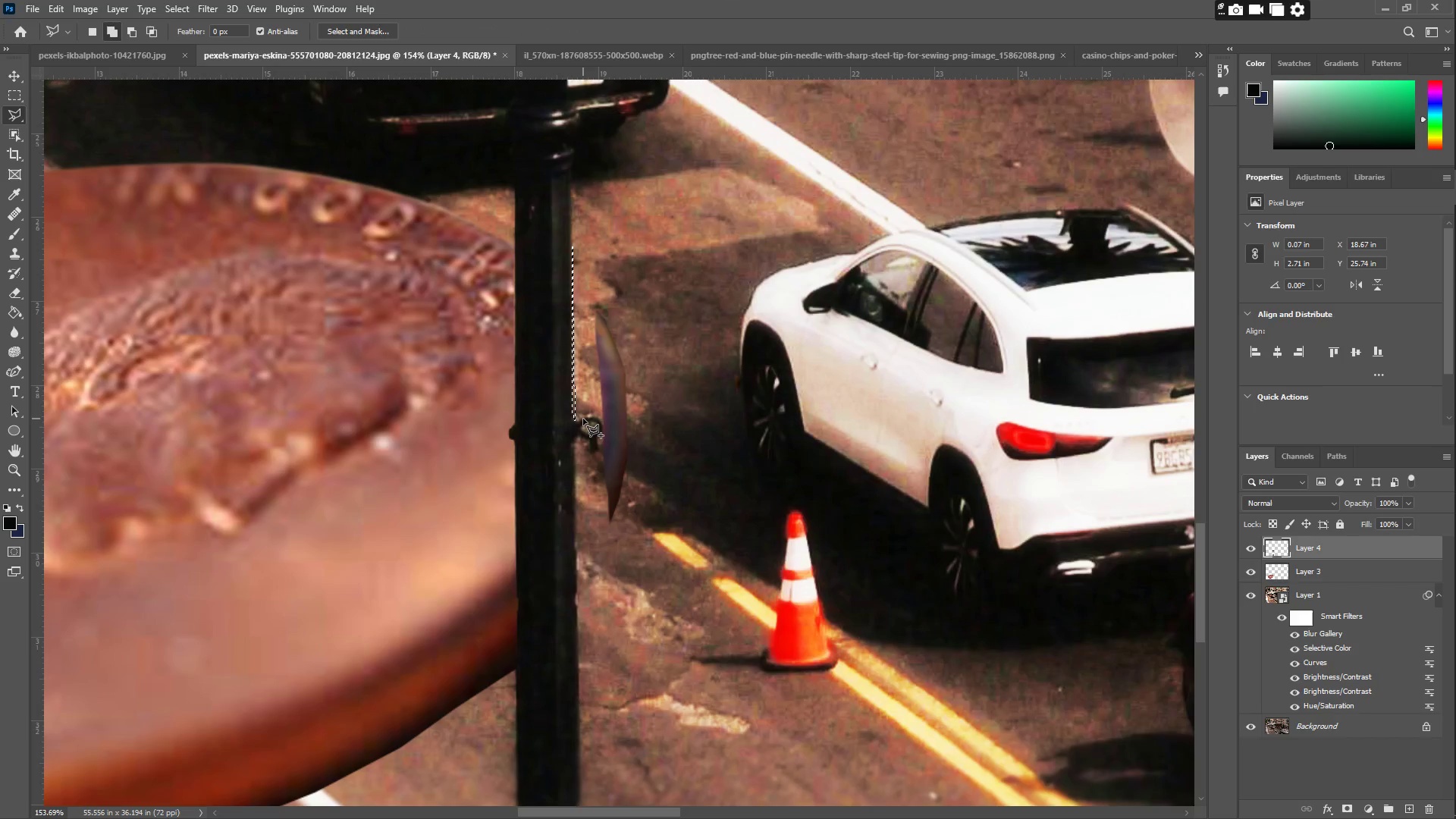 
key(Control+ControlLeft)
 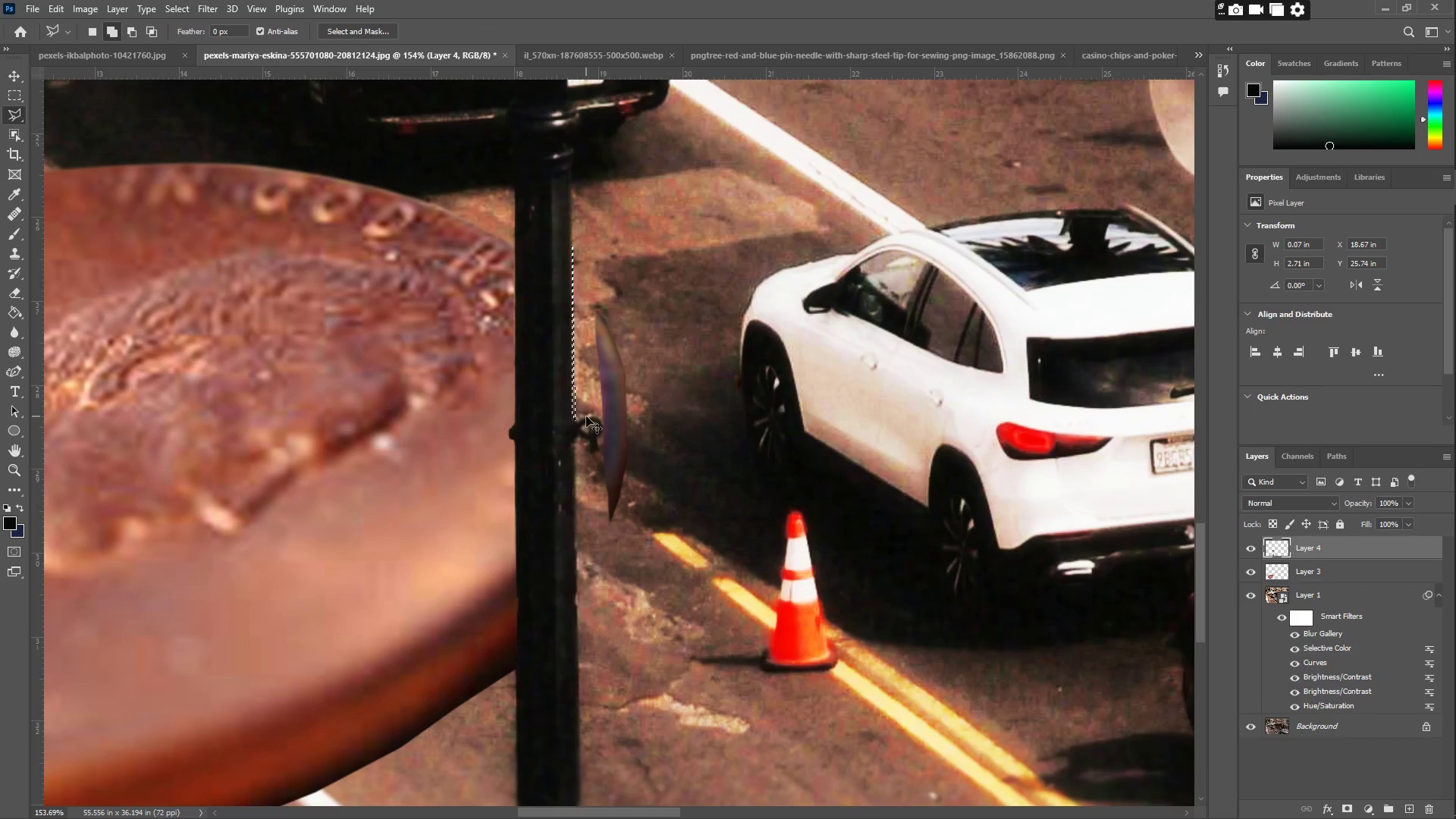 
key(Control+X)
 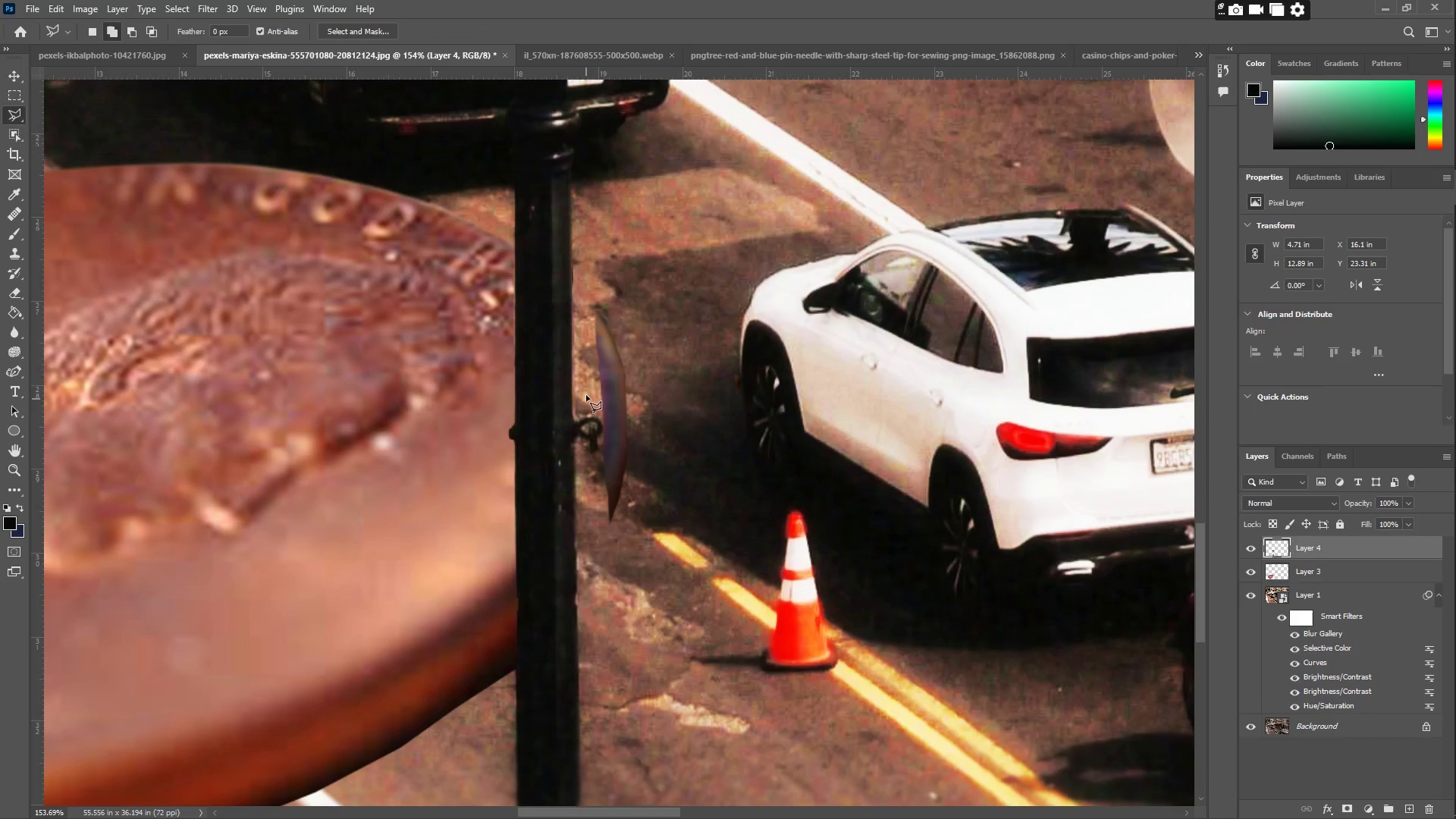 
type(ze)
 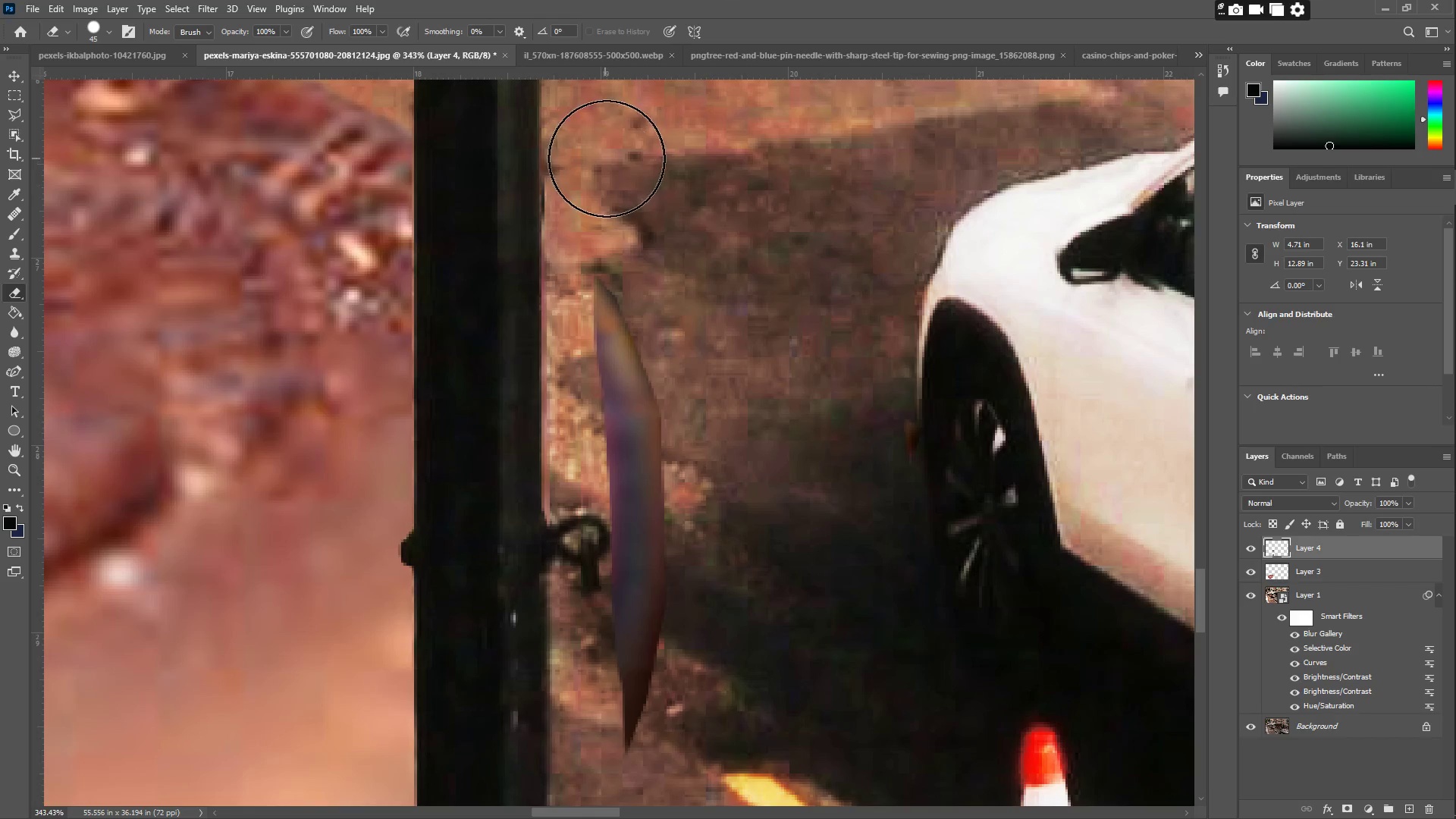 
left_click_drag(start_coordinate=[597, 337], to_coordinate=[650, 304])
 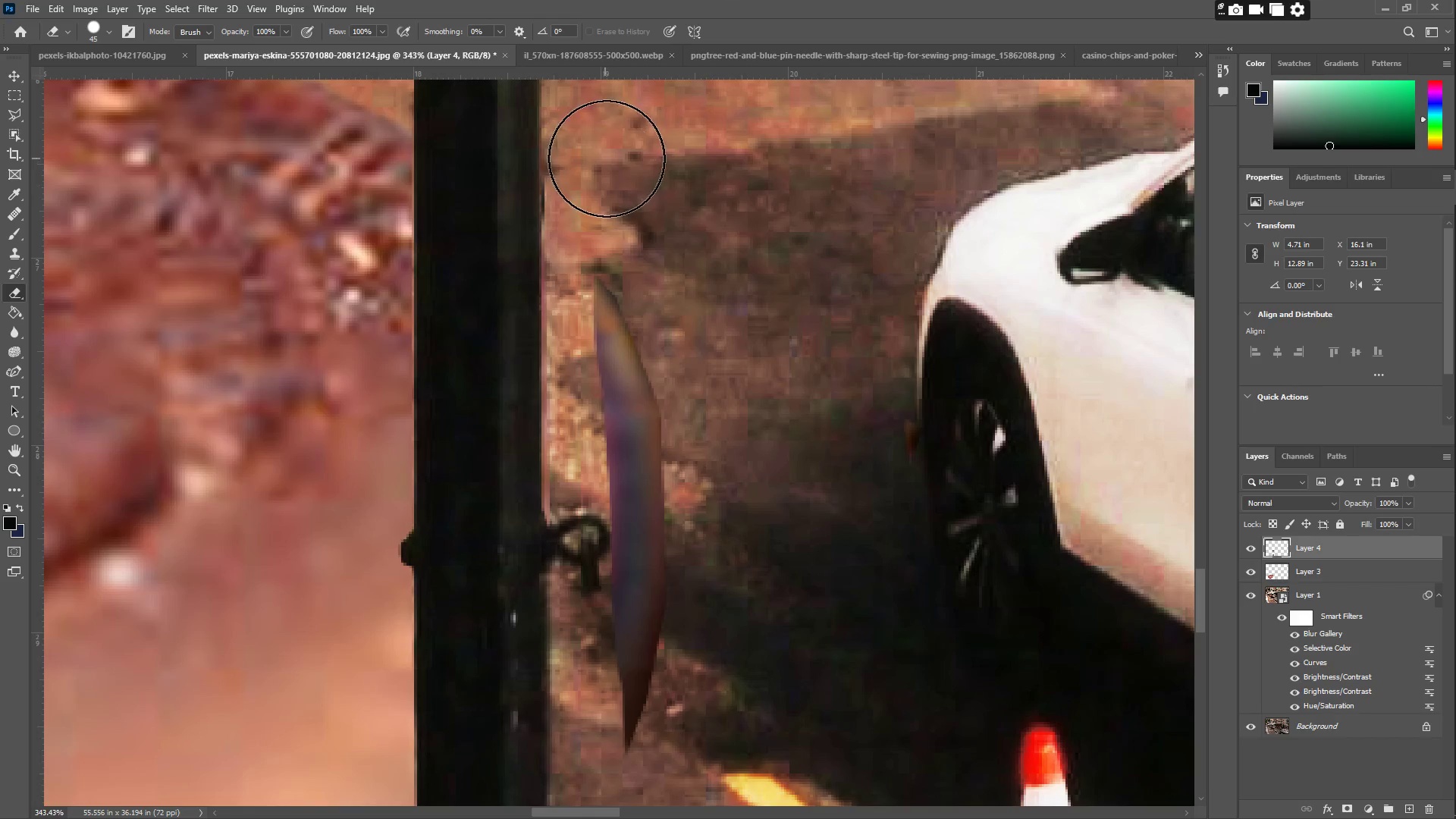 
left_click_drag(start_coordinate=[608, 155], to_coordinate=[642, 483])
 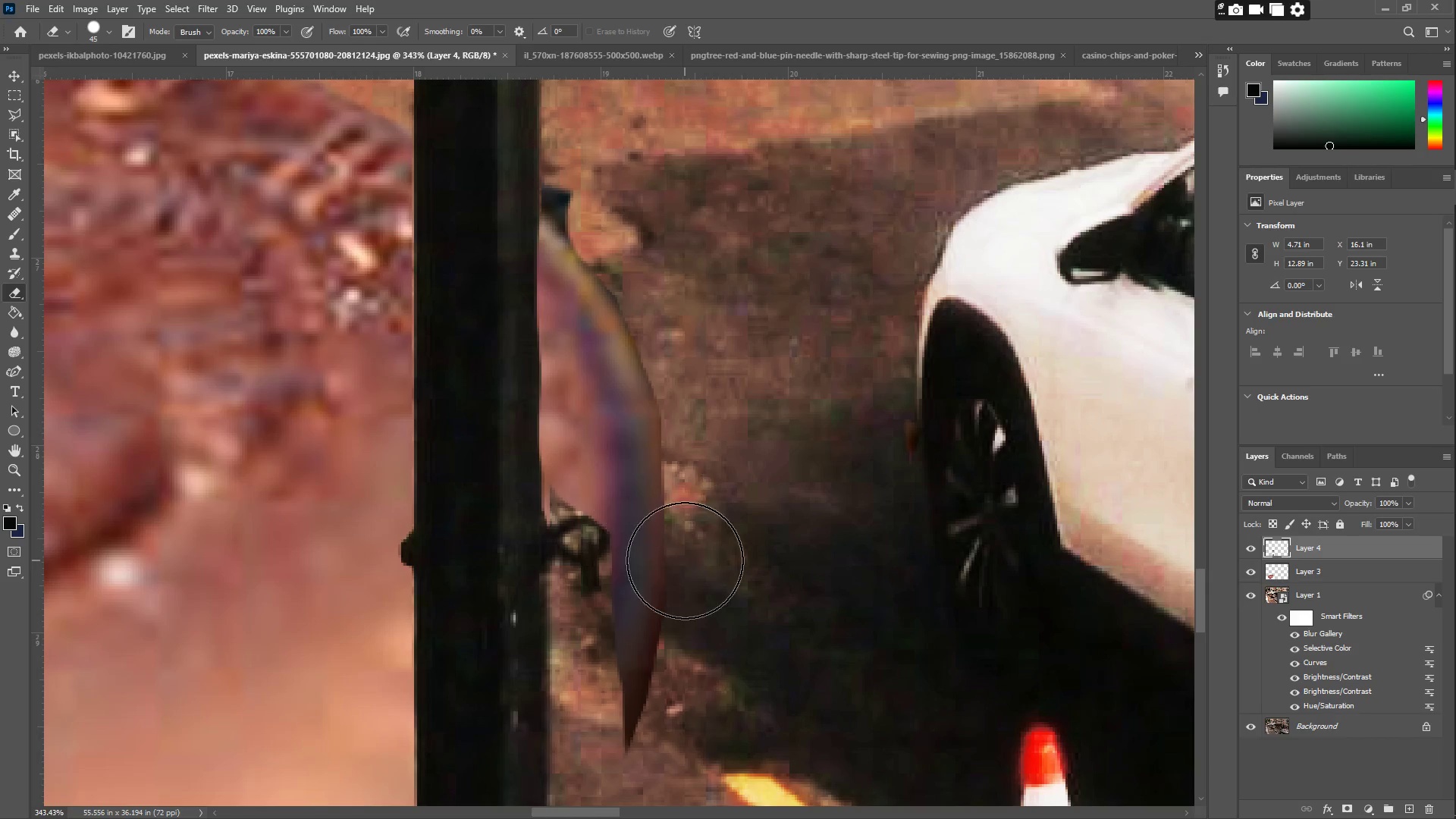 
hold_key(key=Space, duration=0.5)
 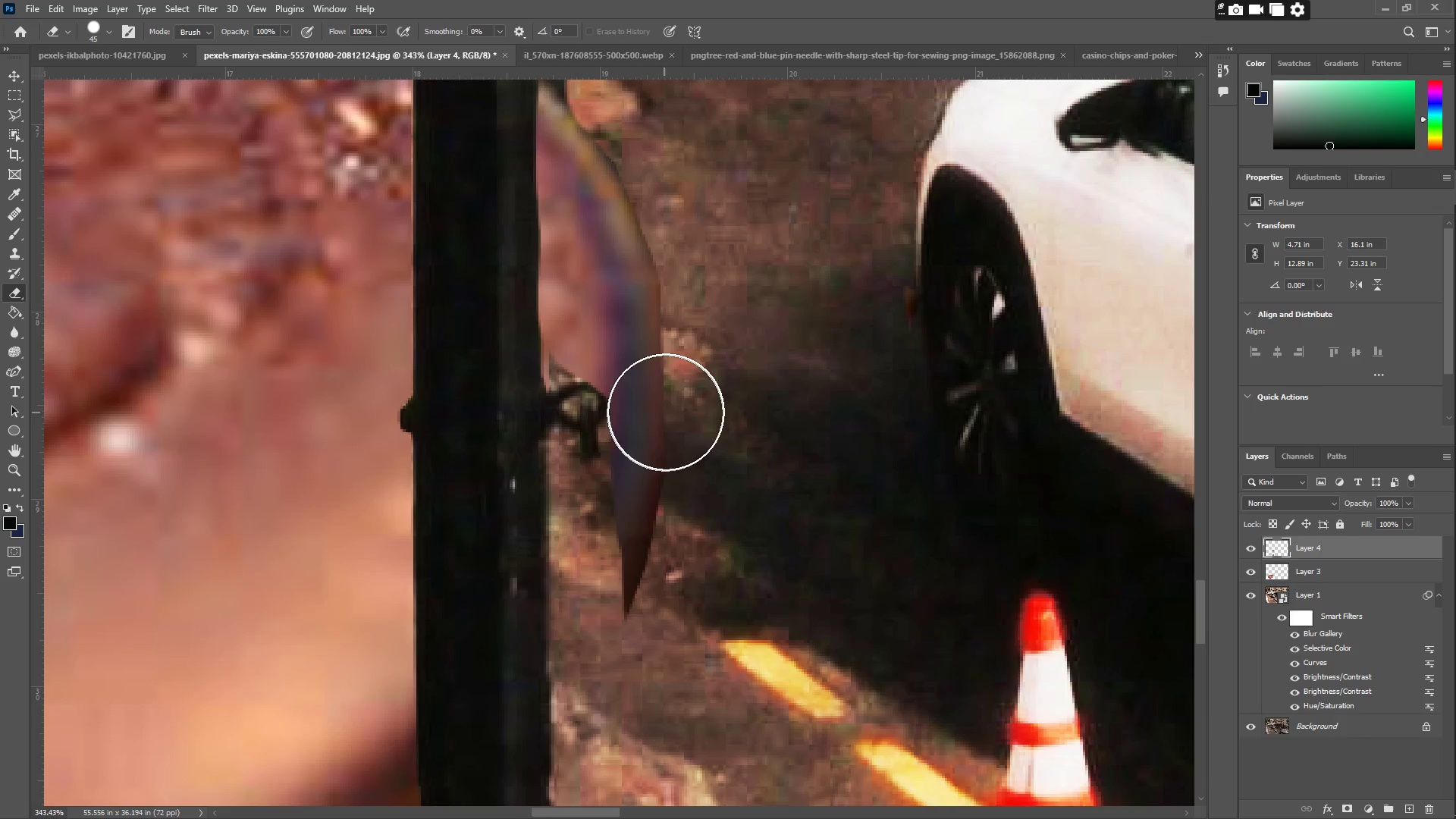 
left_click_drag(start_coordinate=[664, 569], to_coordinate=[664, 435])
 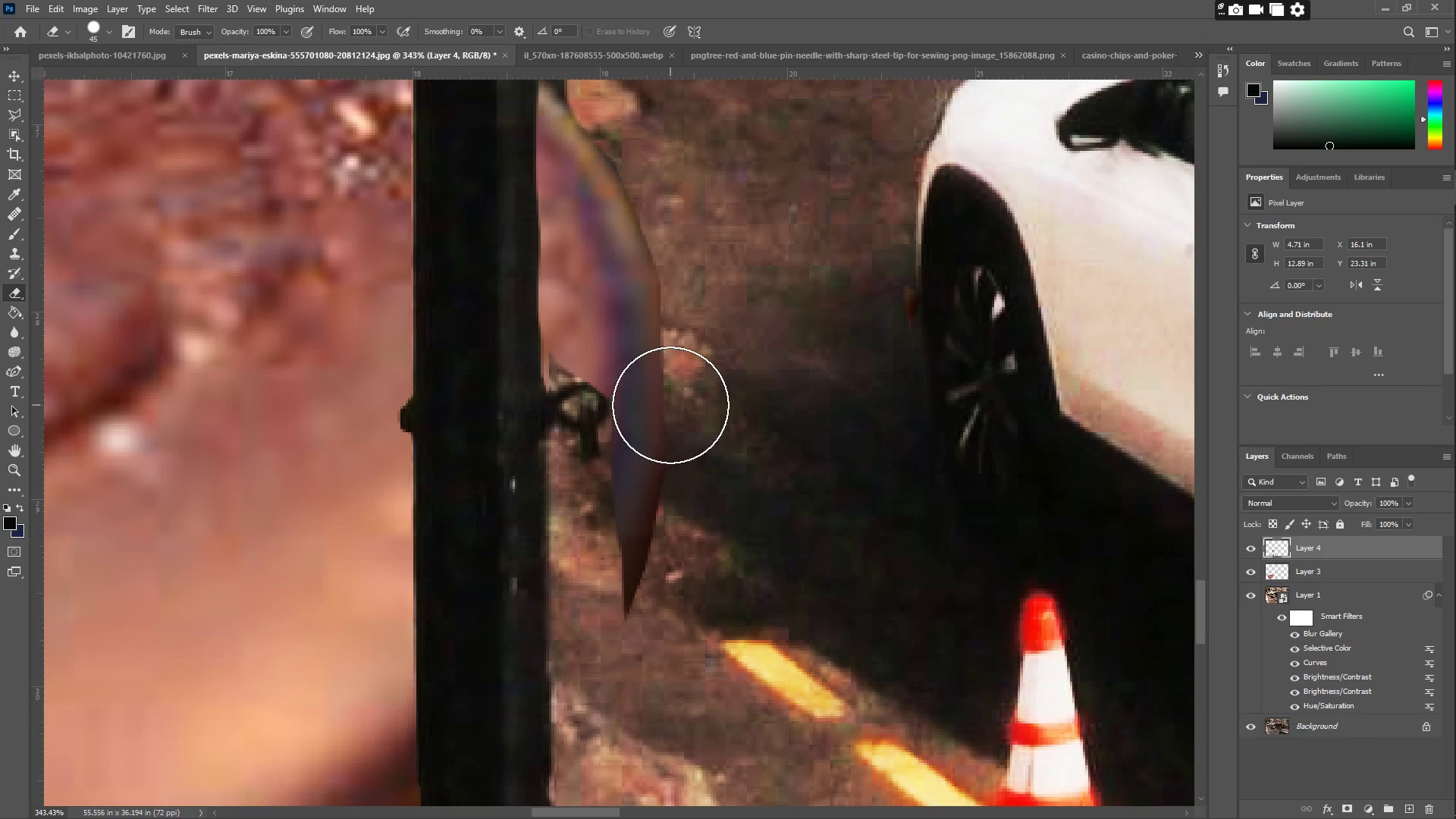 
left_click([666, 401])
 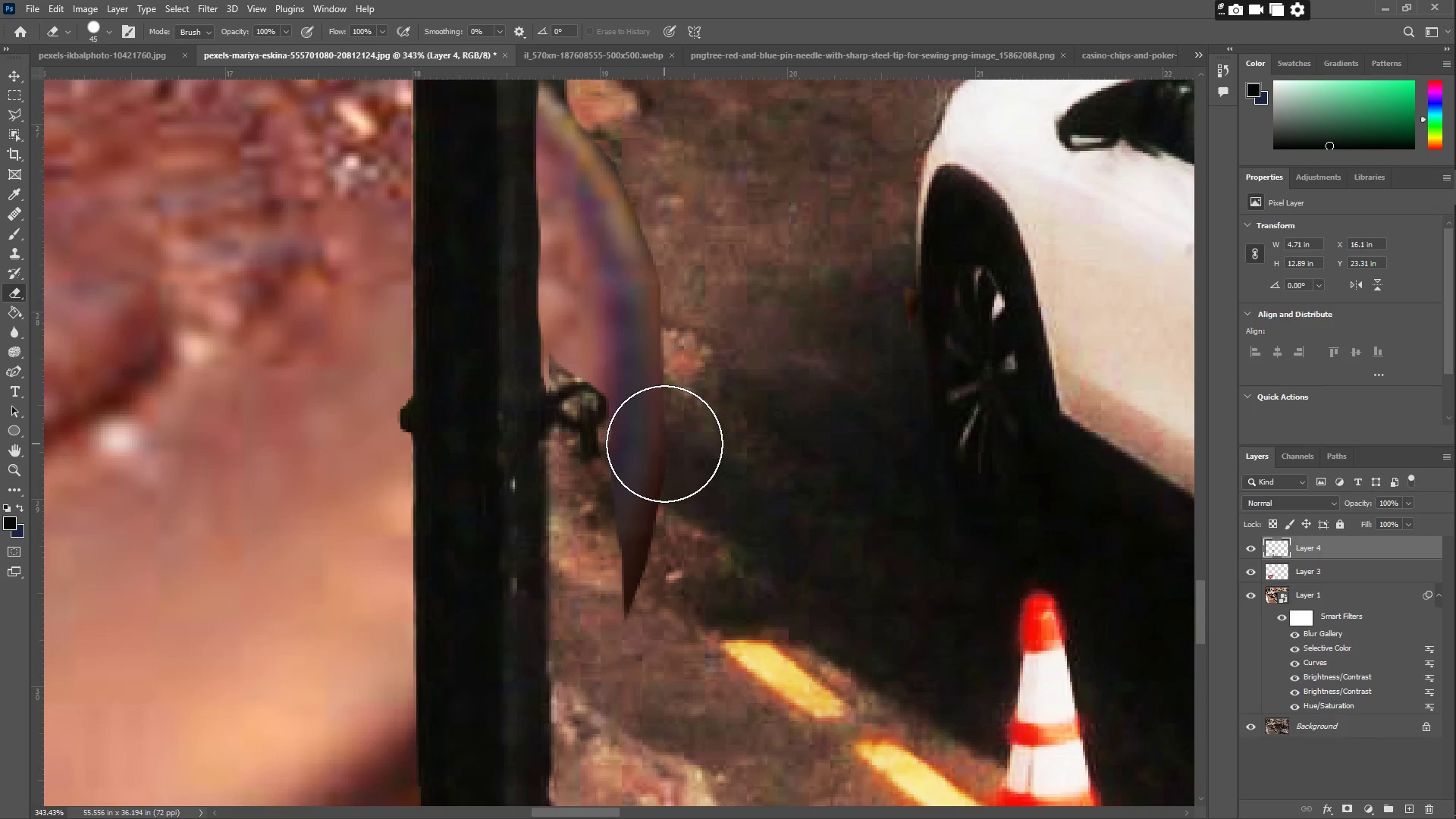 
left_click_drag(start_coordinate=[664, 445], to_coordinate=[659, 444])
 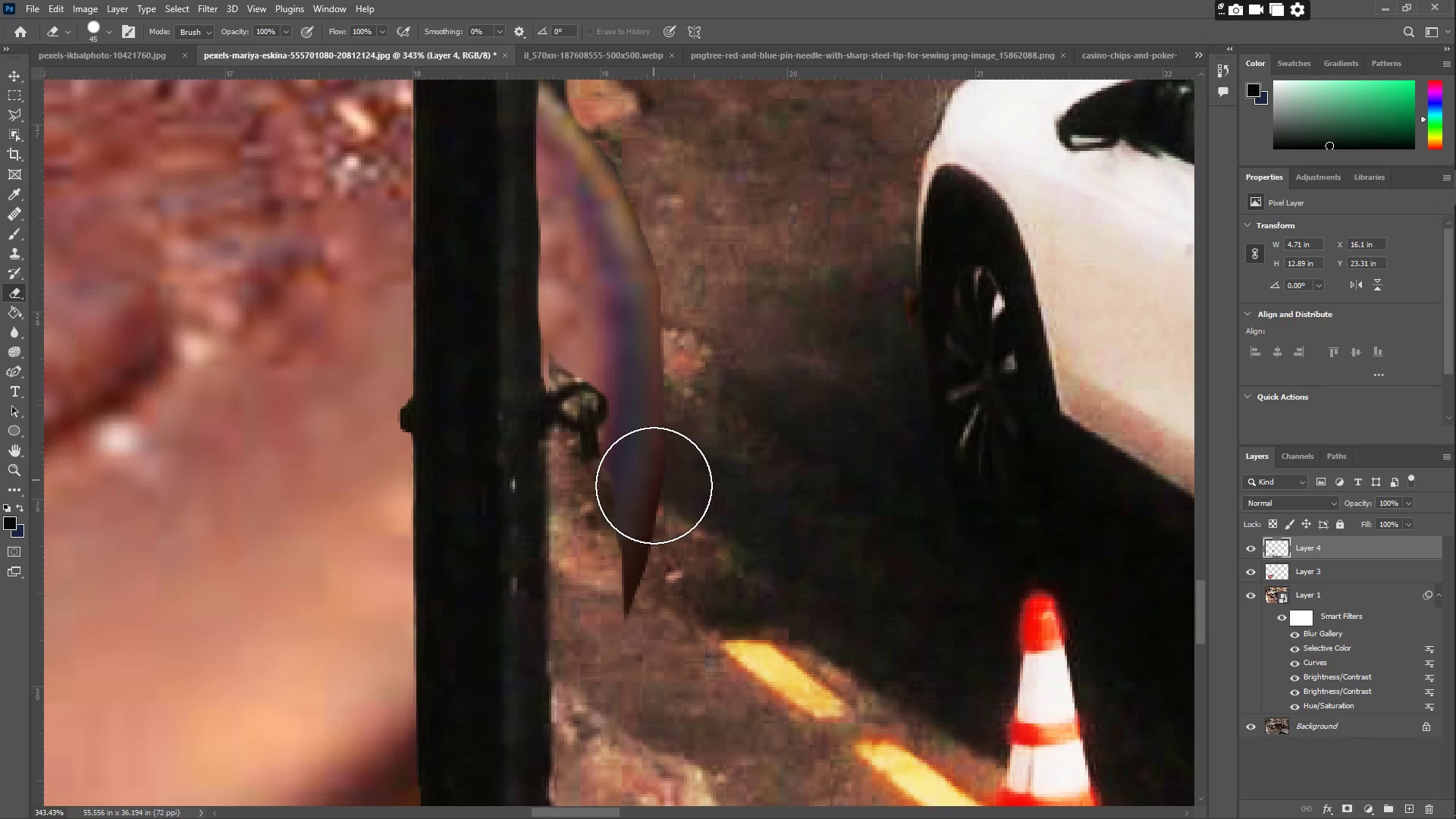 
left_click_drag(start_coordinate=[652, 493], to_coordinate=[606, 524])
 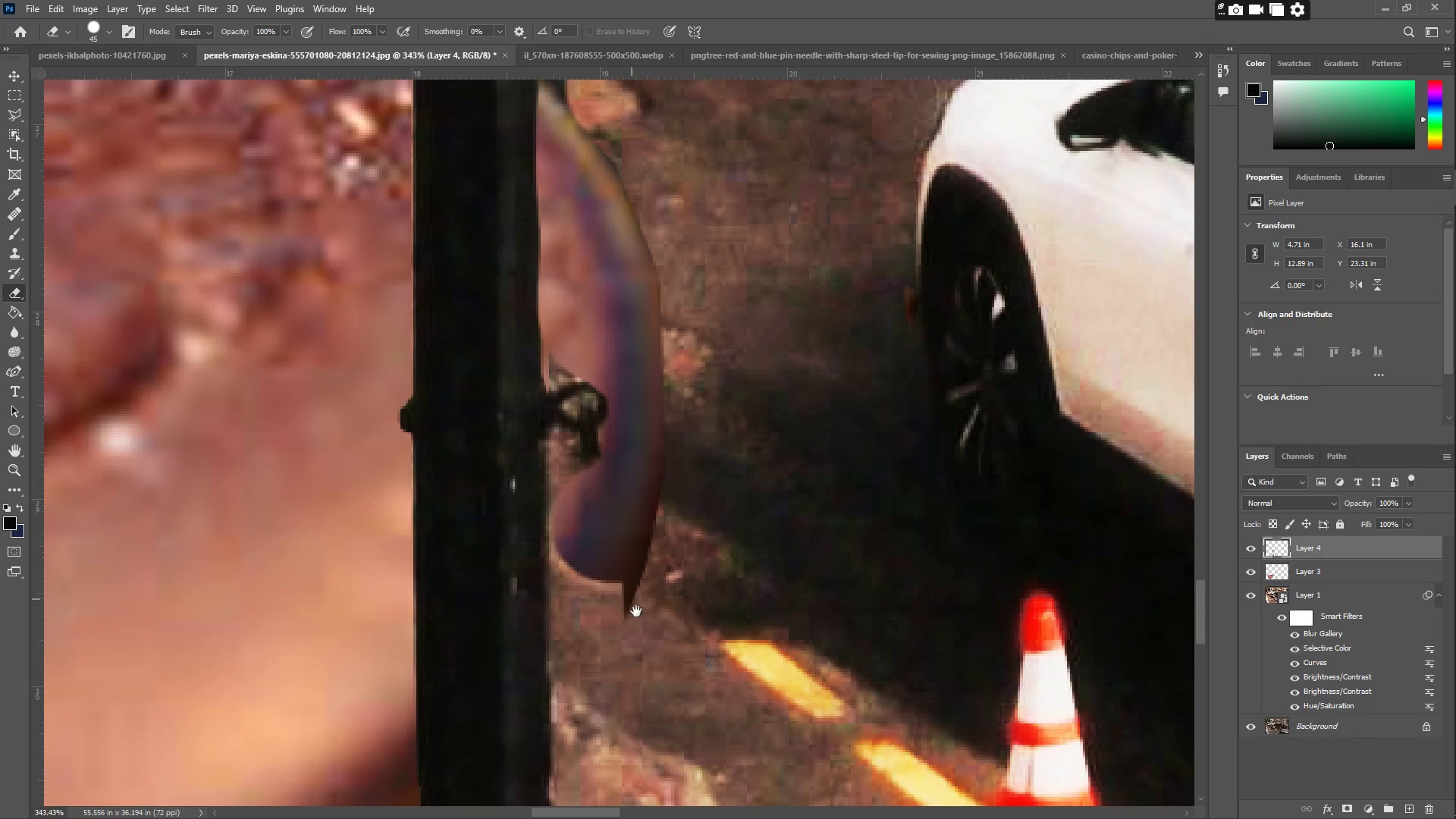 
hold_key(key=Space, duration=0.52)
 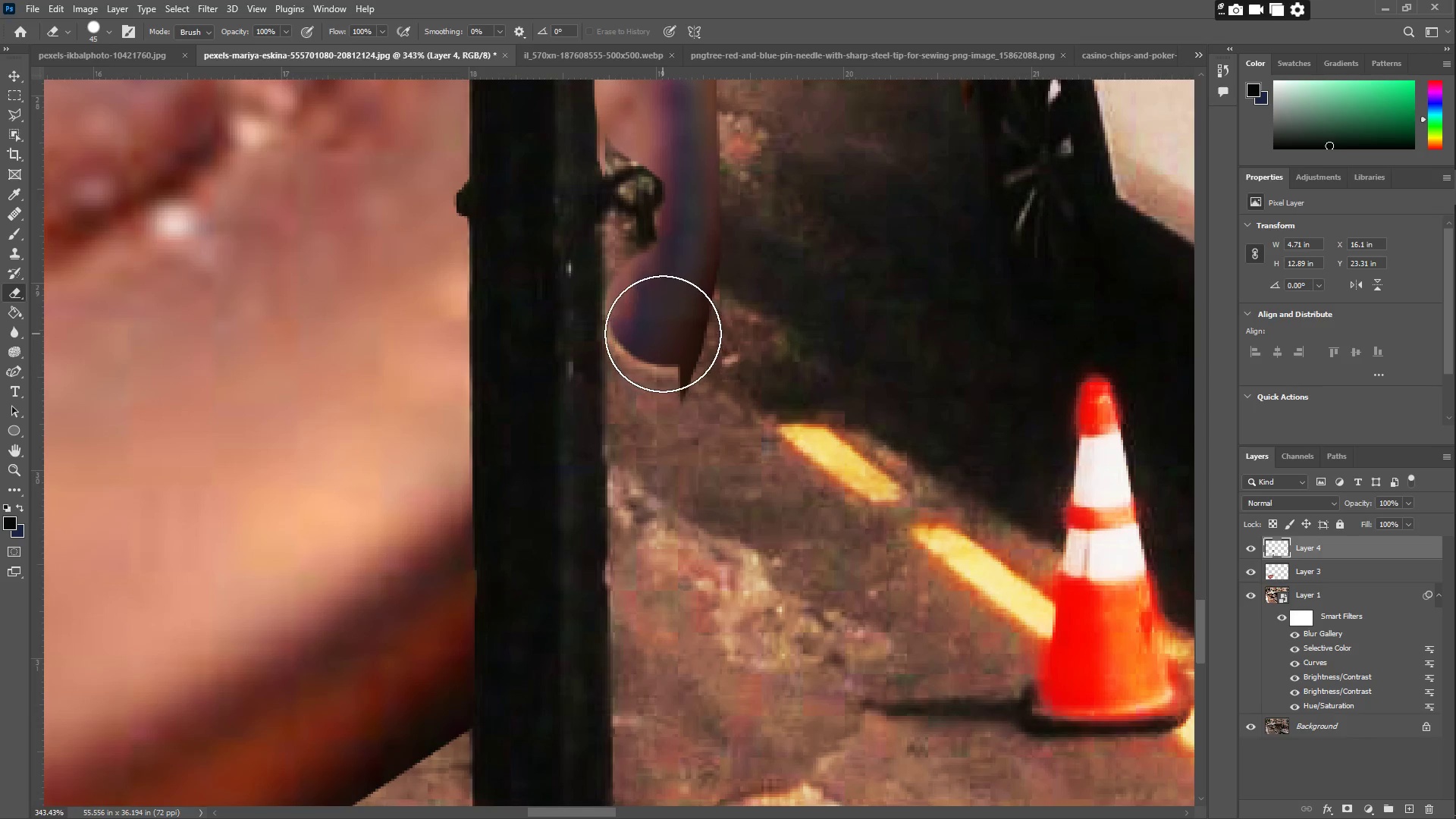 
left_click_drag(start_coordinate=[636, 622], to_coordinate=[692, 406])
 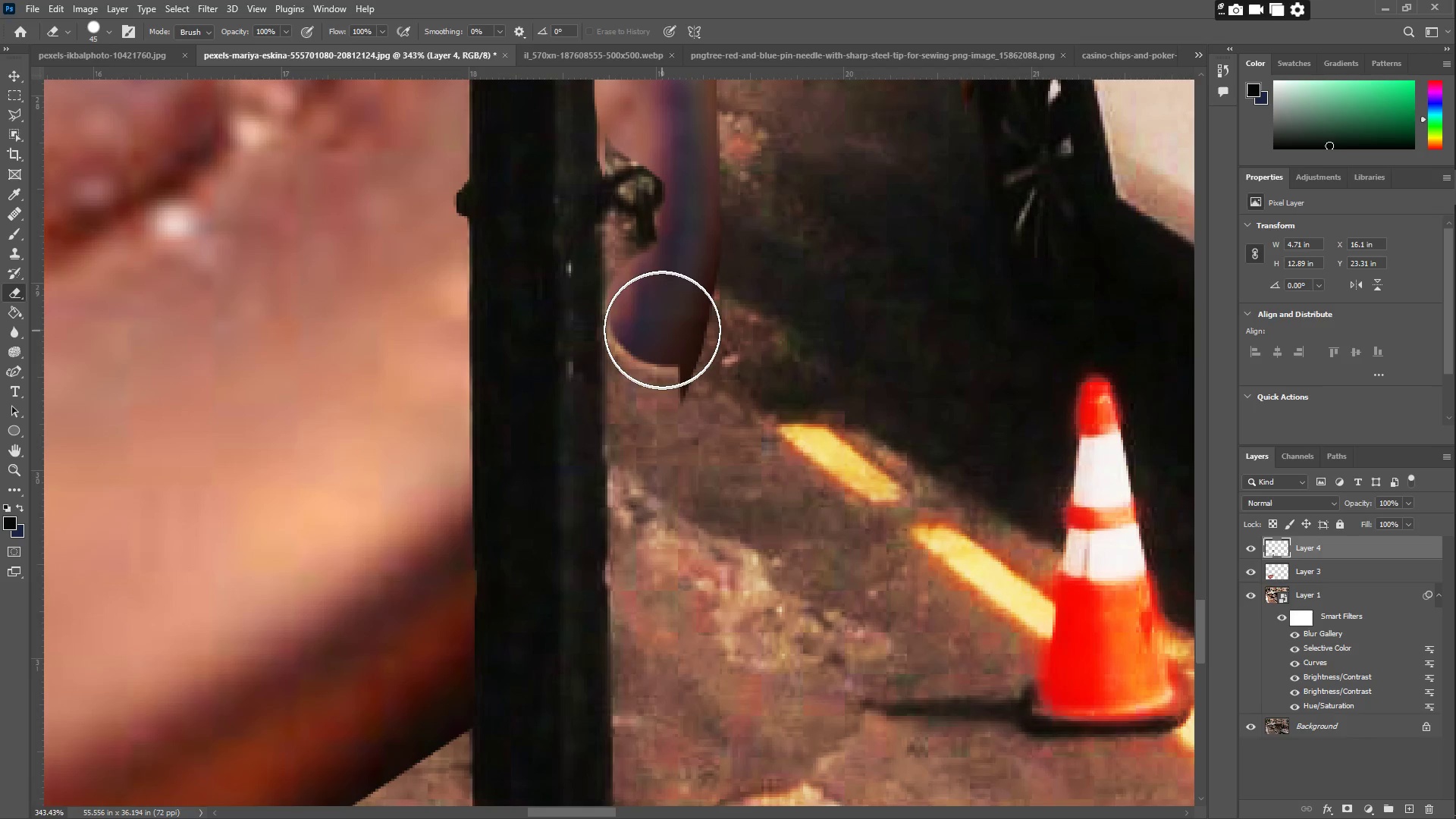 
left_click_drag(start_coordinate=[664, 327], to_coordinate=[673, 571])
 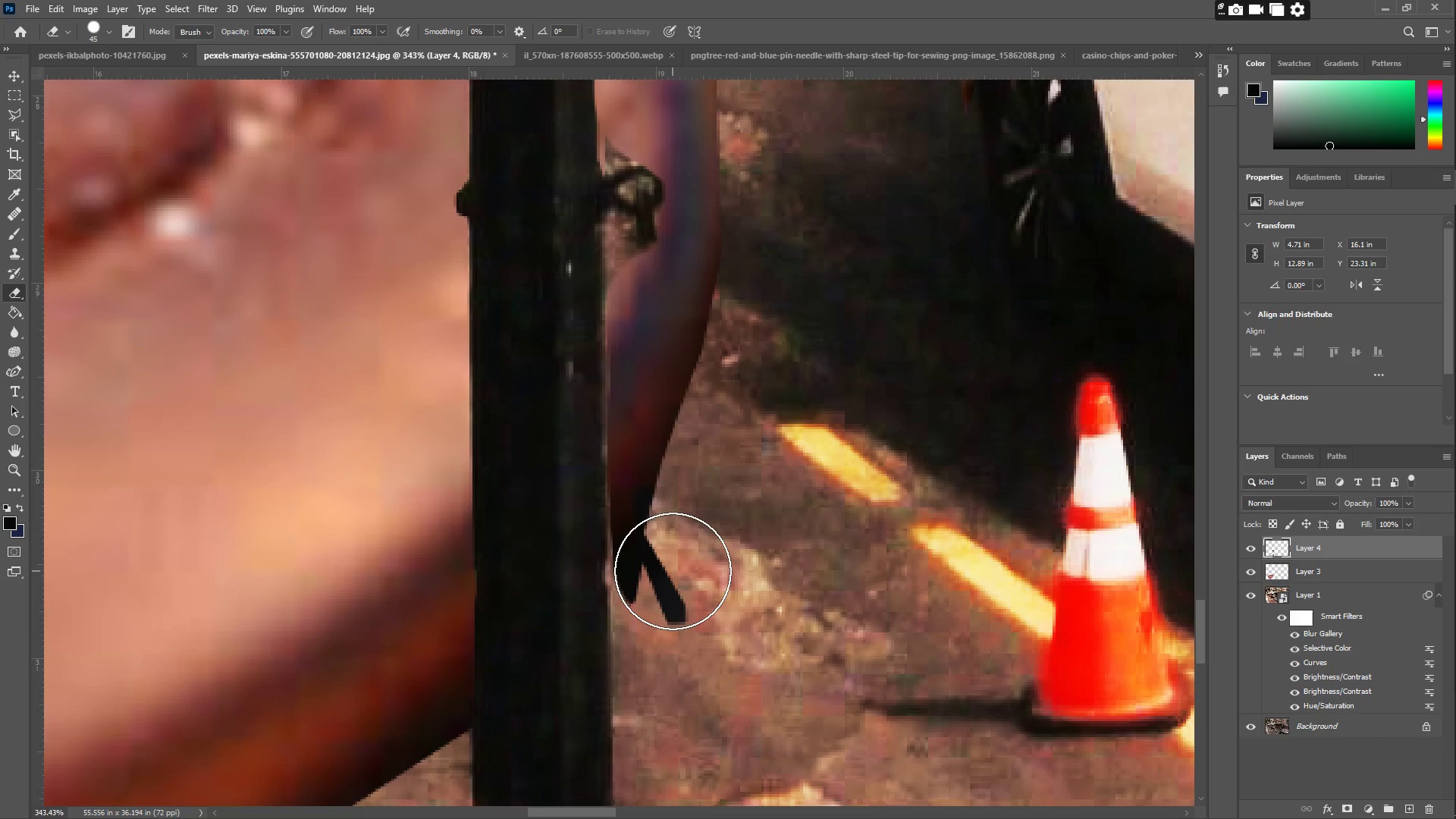 
hold_key(key=Space, duration=0.56)
 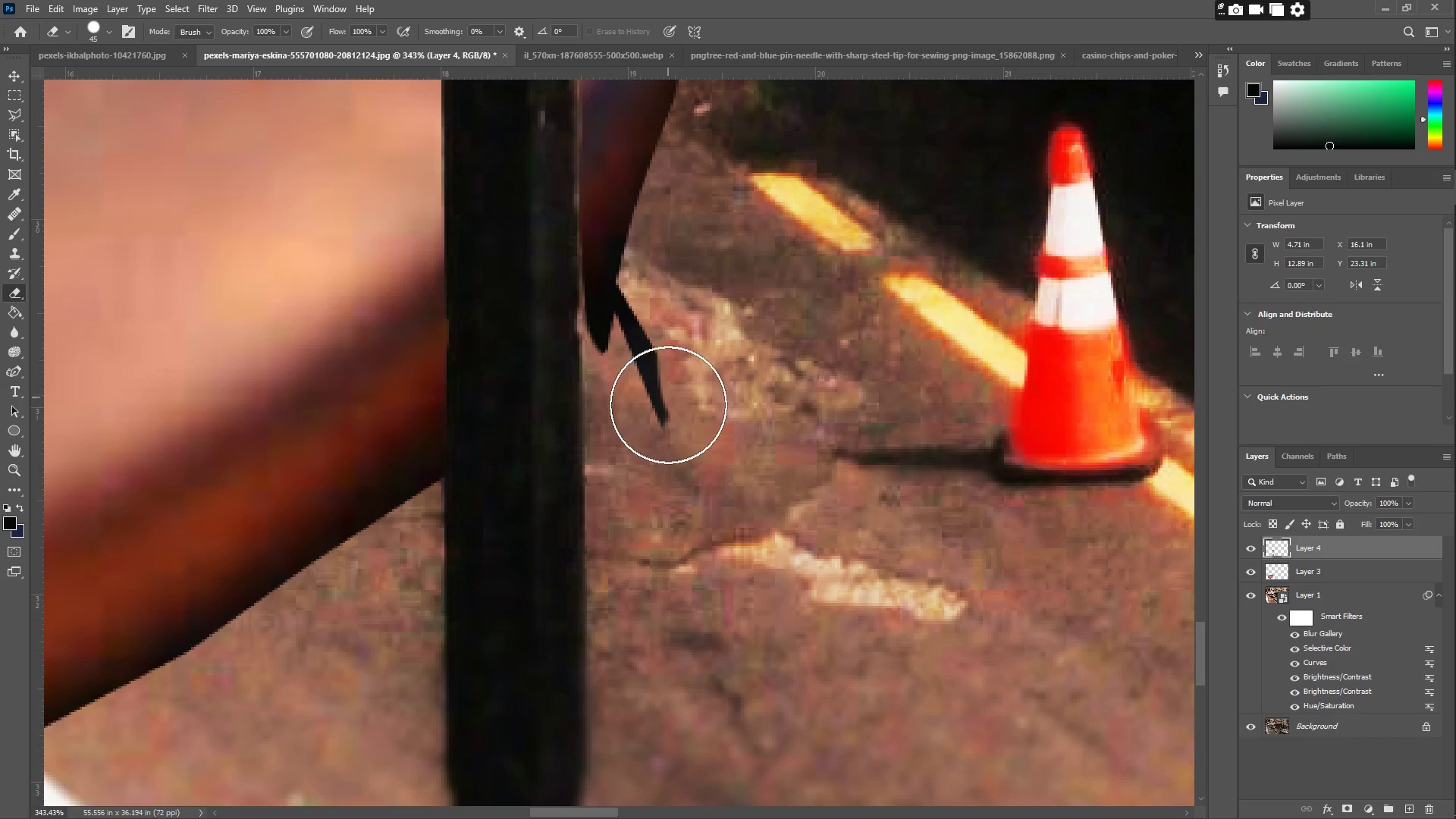 
left_click_drag(start_coordinate=[717, 651], to_coordinate=[689, 400])
 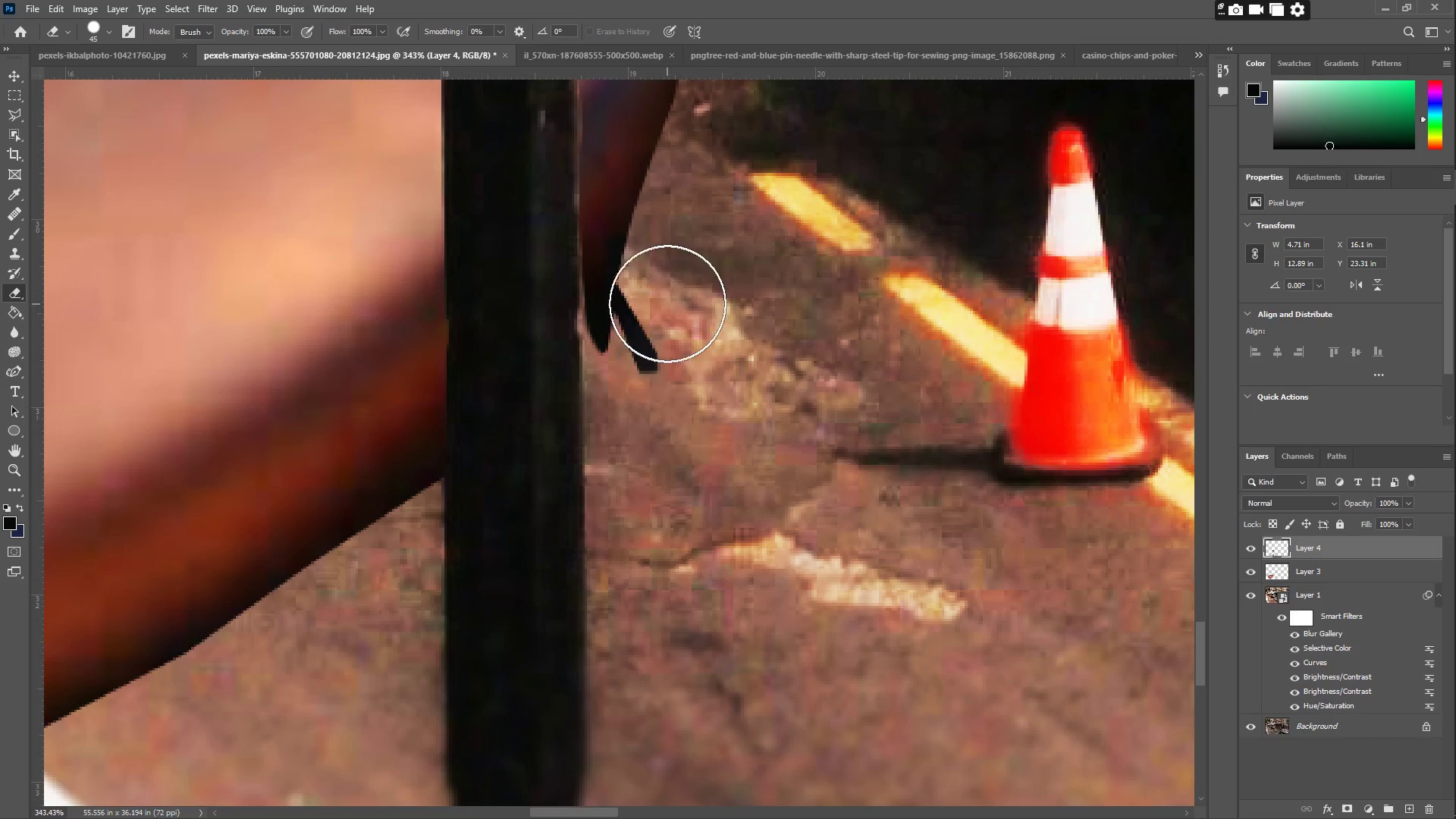 
left_click_drag(start_coordinate=[667, 288], to_coordinate=[636, 183])
 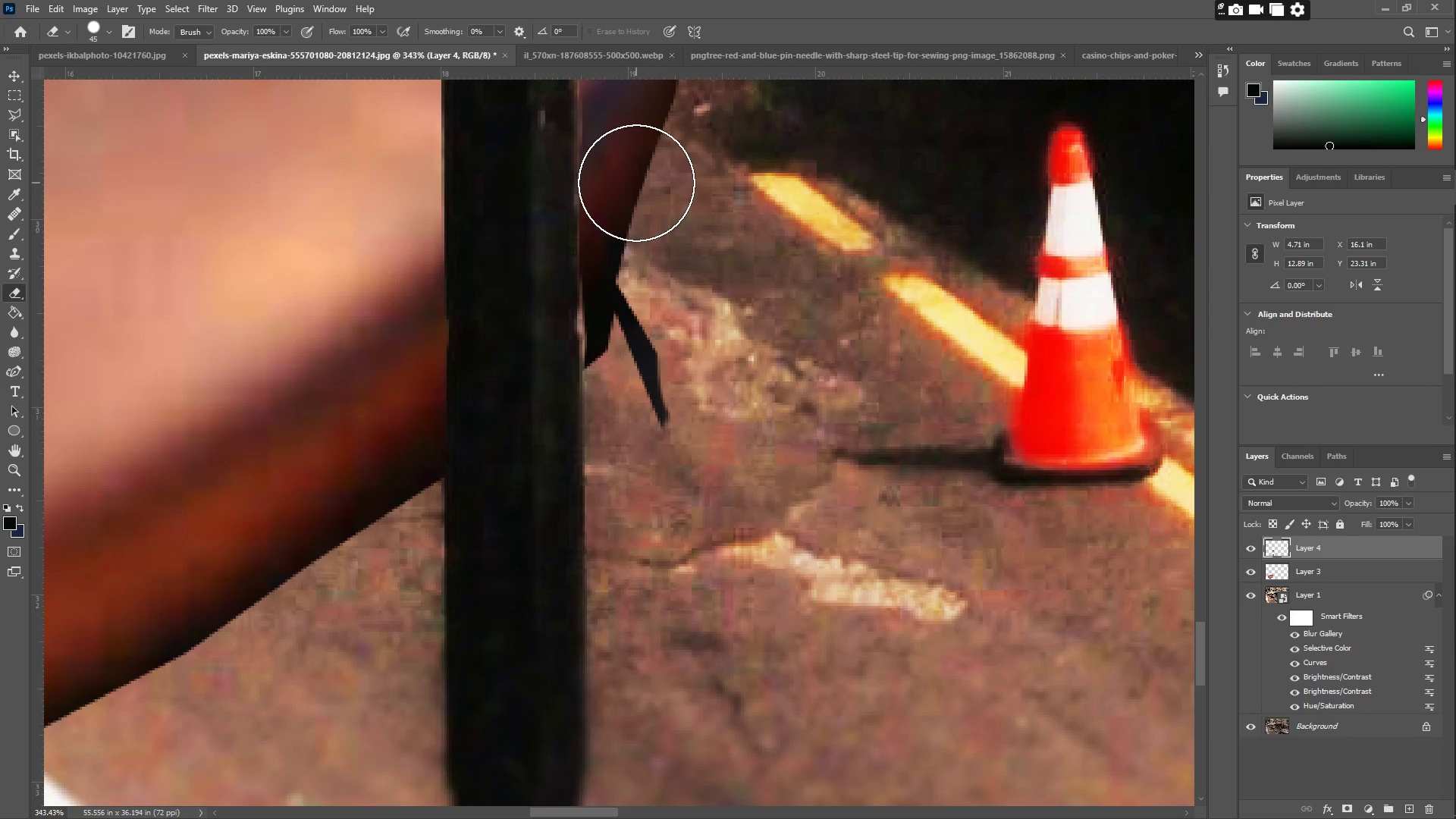 
hold_key(key=Space, duration=0.62)
 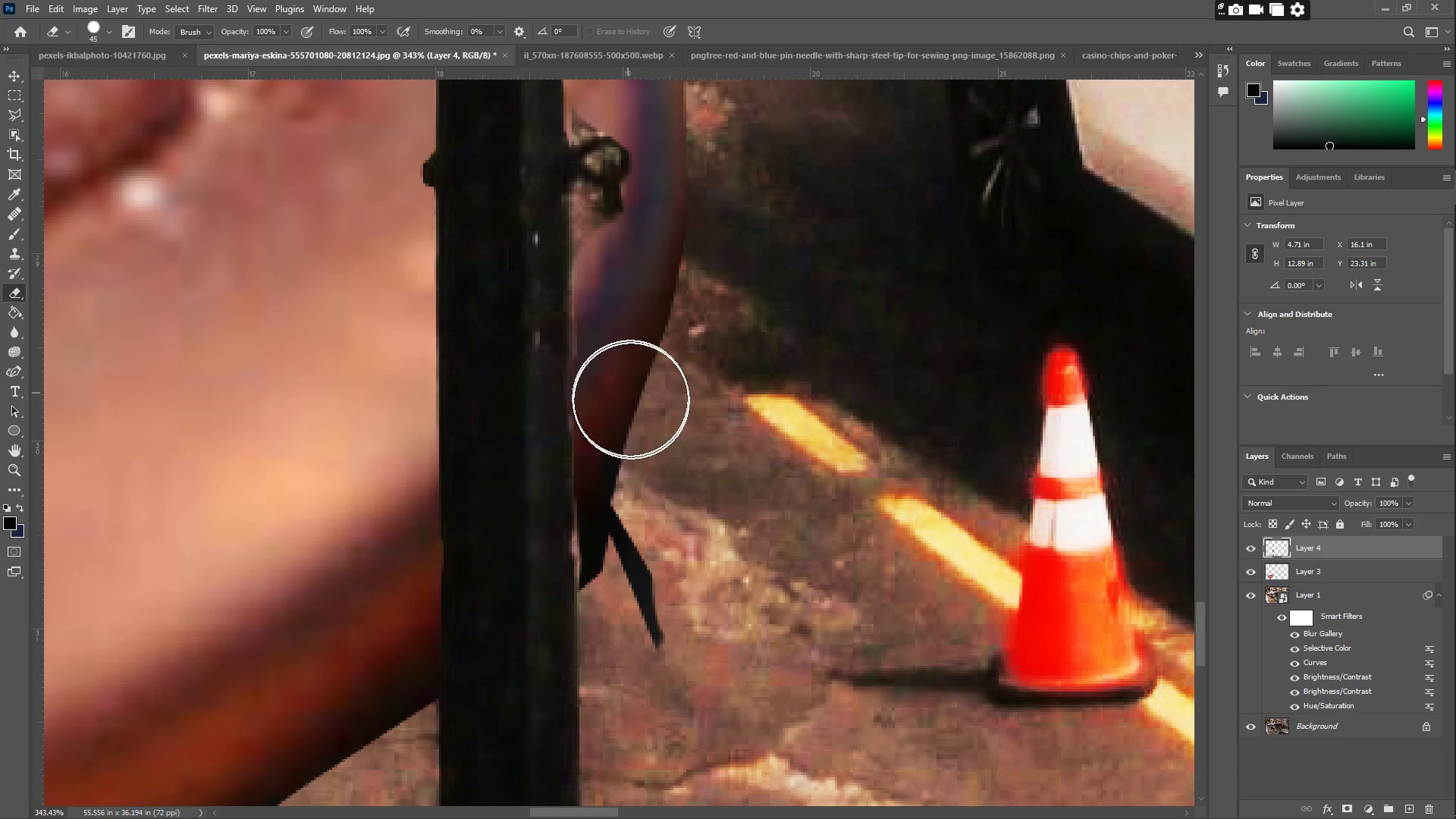 
left_click_drag(start_coordinate=[640, 206], to_coordinate=[635, 428])
 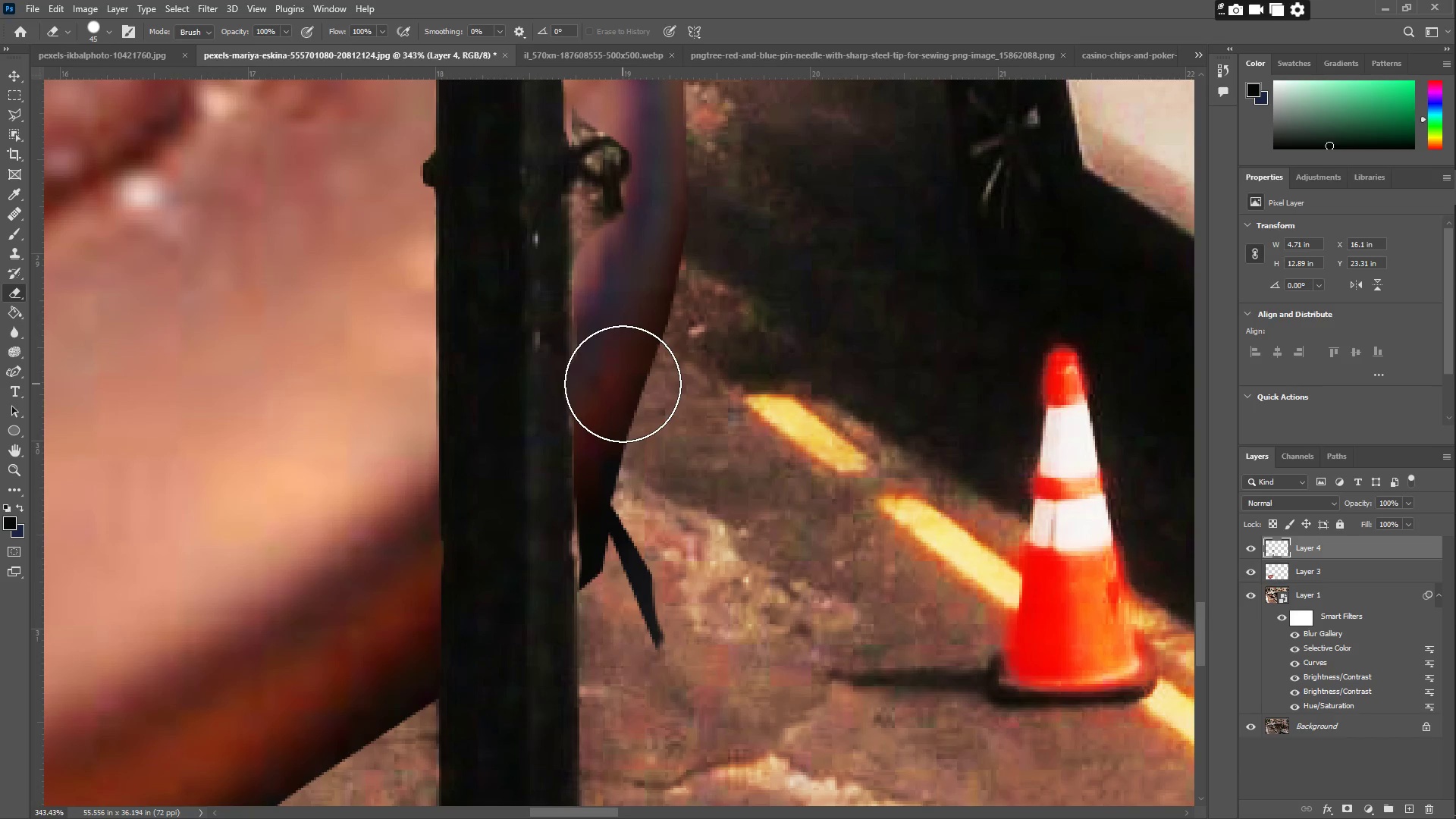 
key(Control+ControlLeft)
 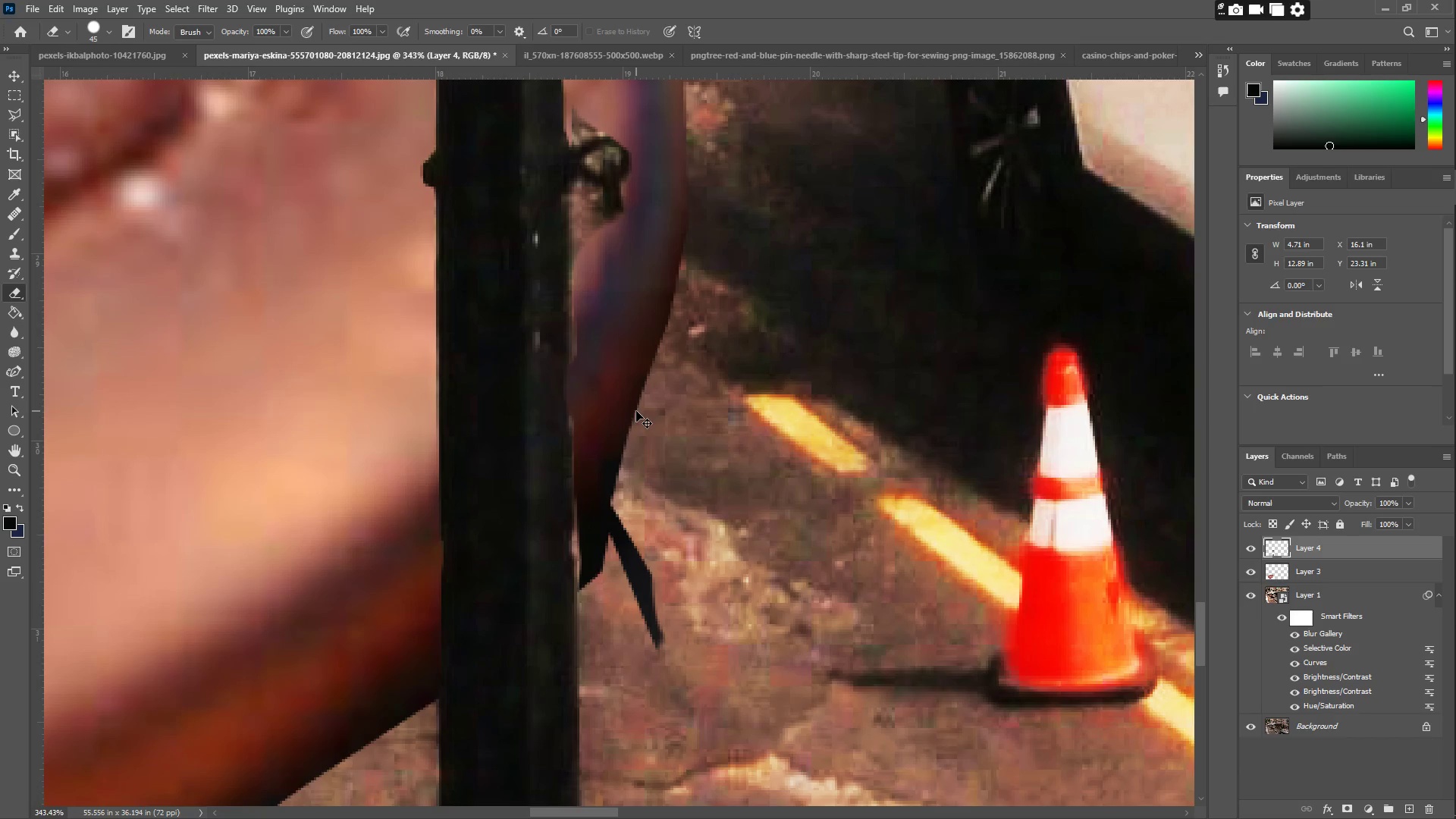 
key(Control+Z)
 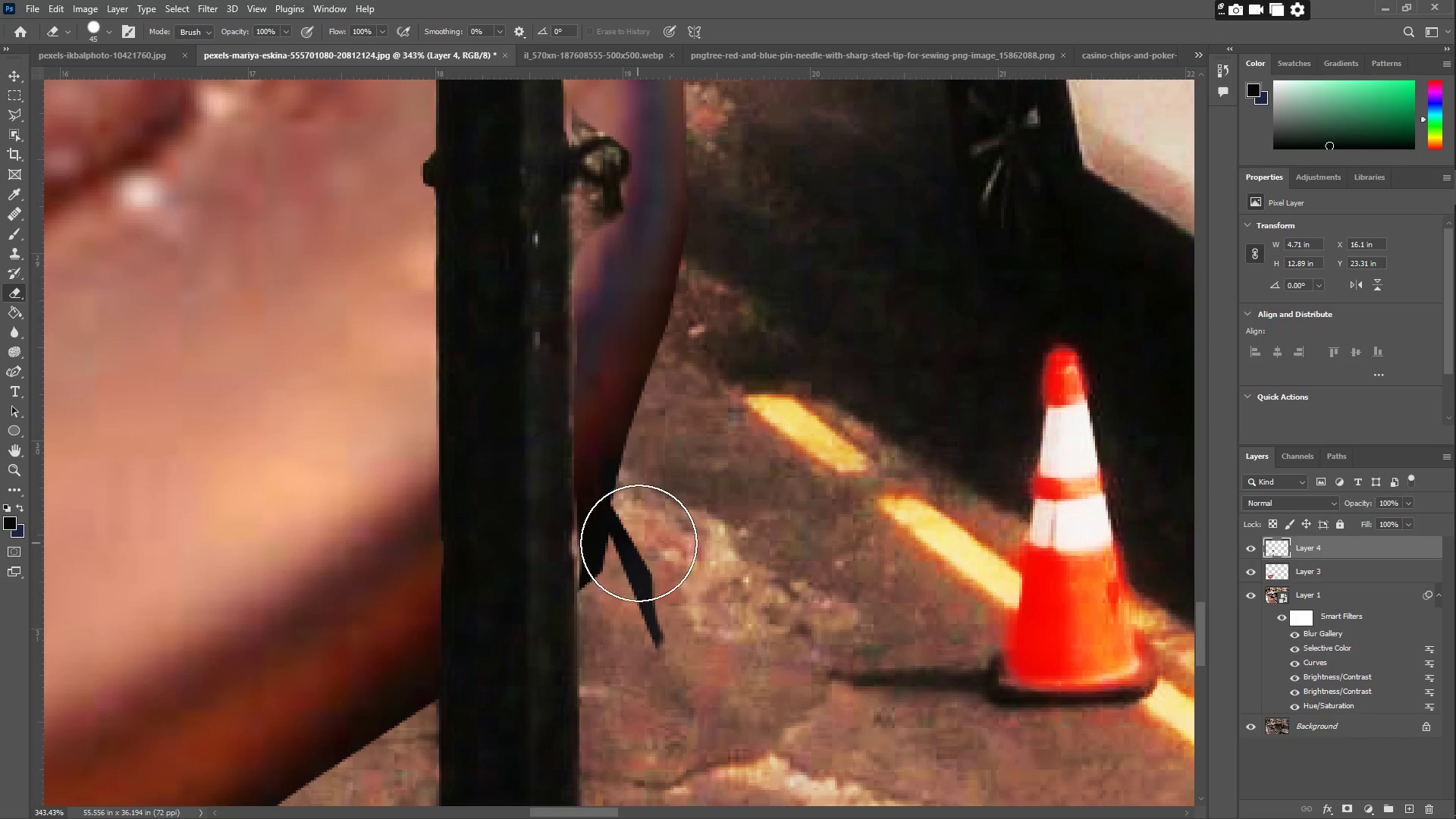 
left_click_drag(start_coordinate=[636, 543], to_coordinate=[632, 548])
 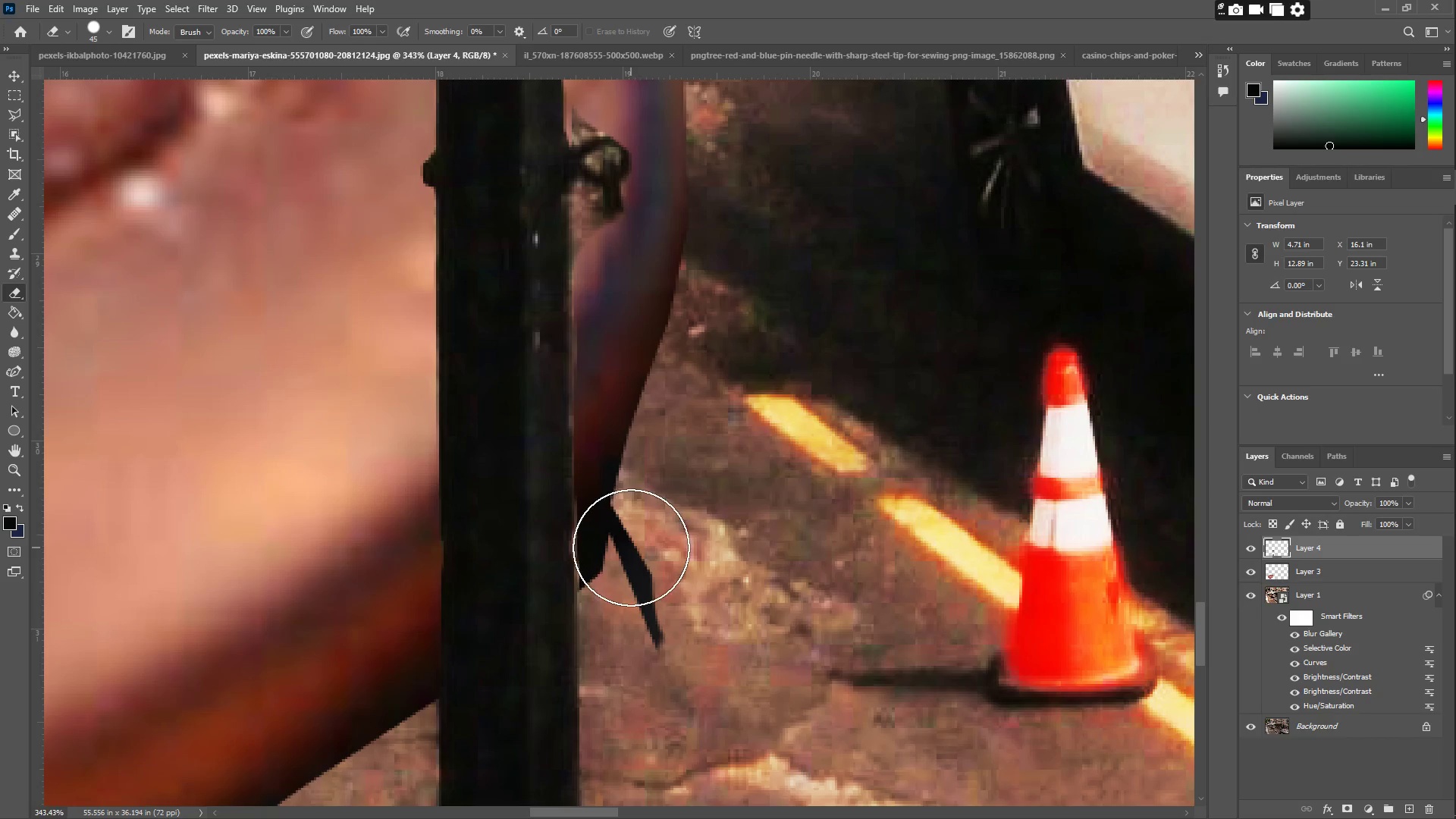 
double_click([631, 548])
 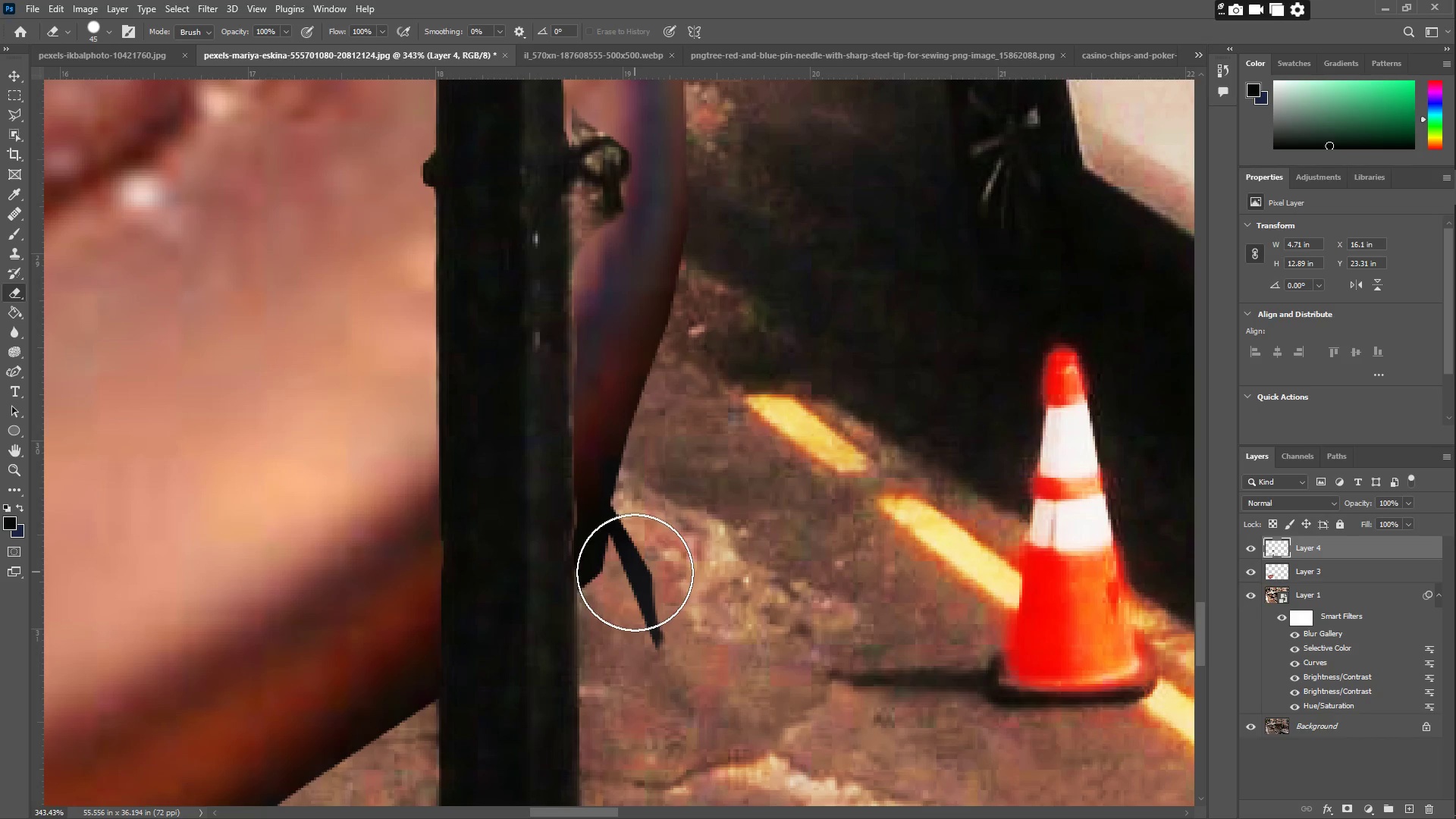 
left_click_drag(start_coordinate=[633, 523], to_coordinate=[630, 280])
 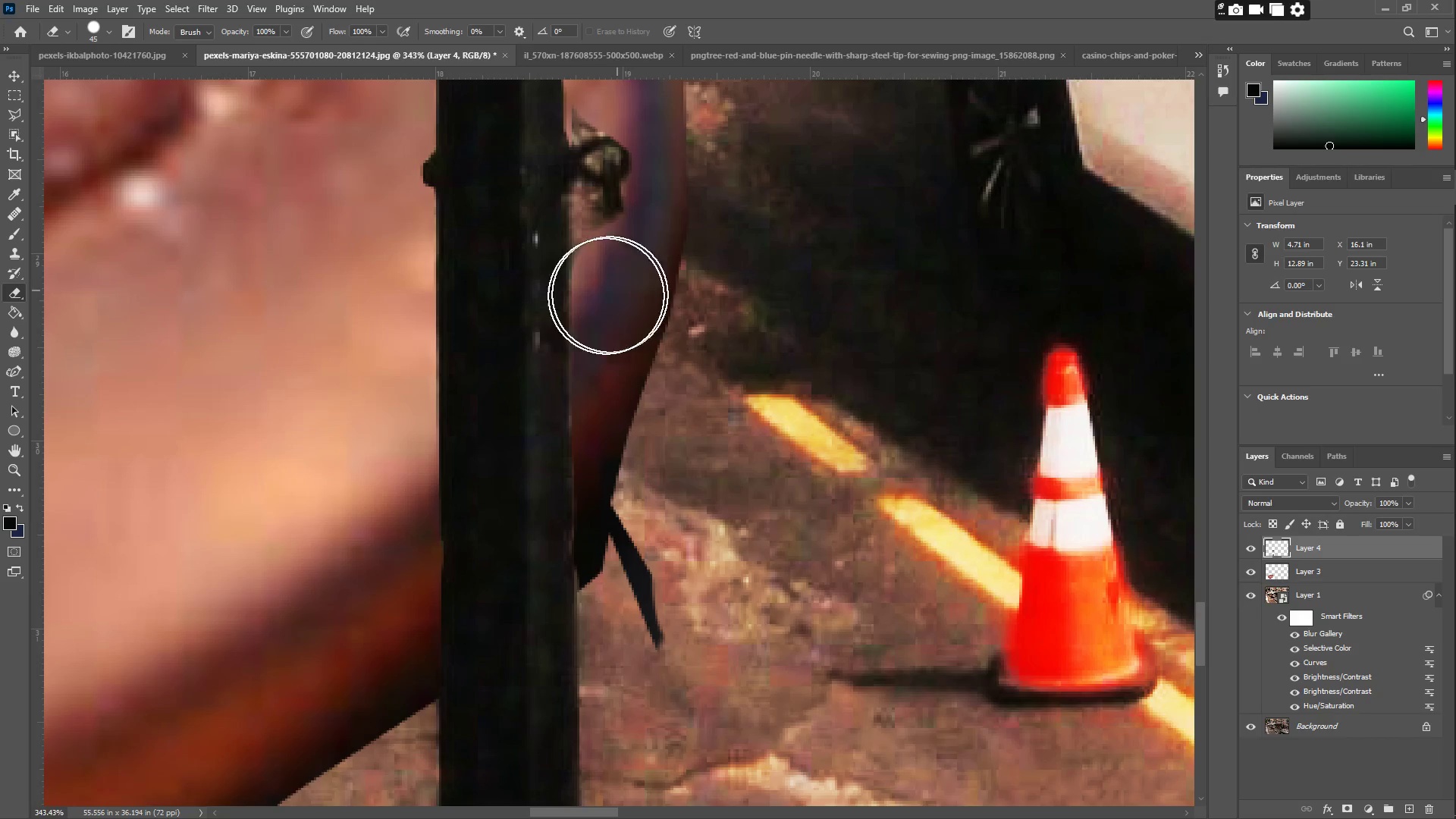 
key(Z)
 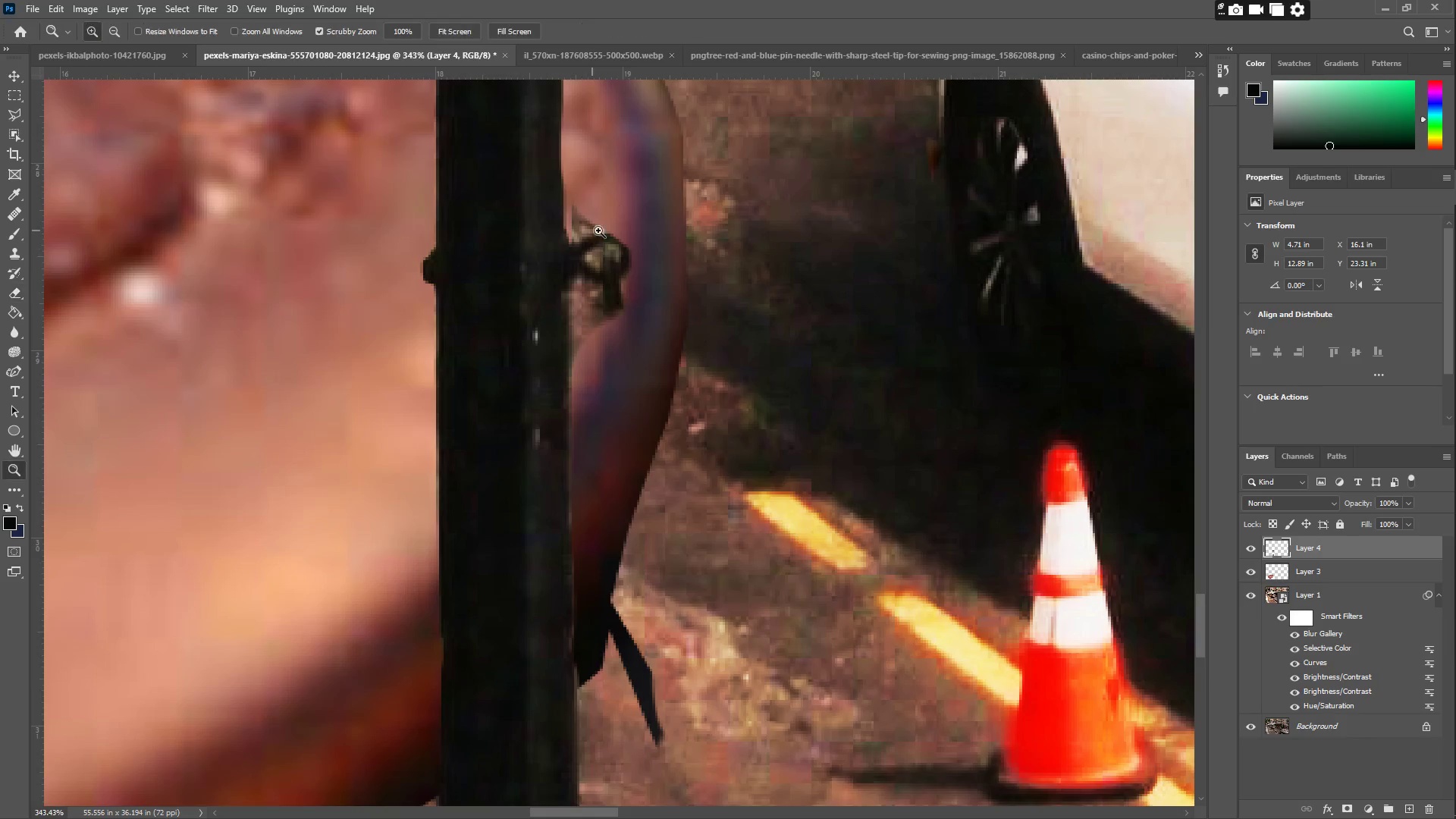 
left_click_drag(start_coordinate=[600, 231], to_coordinate=[651, 204])
 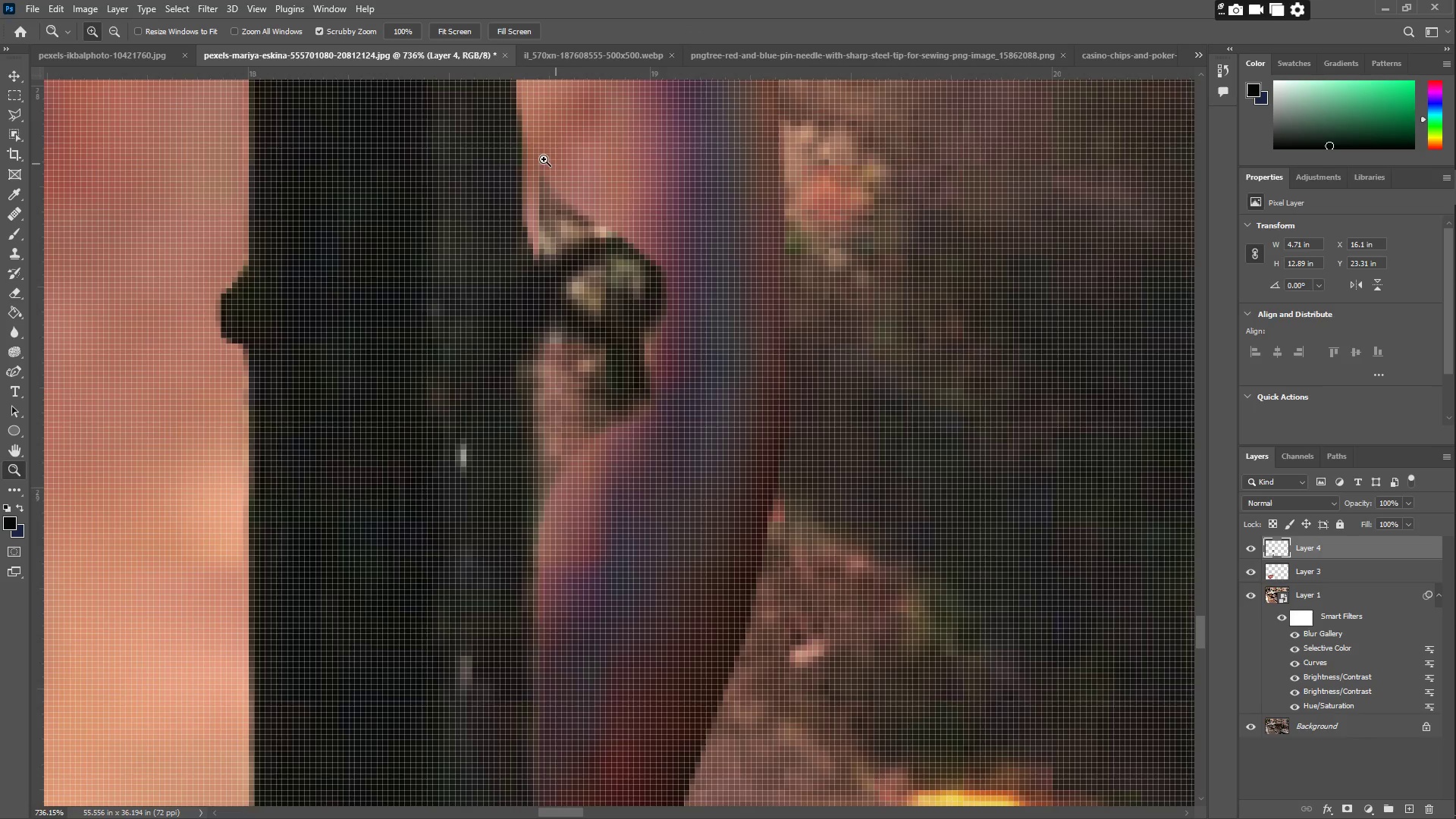 
scroll: coordinate [582, 287], scroll_direction: up, amount: 8.0
 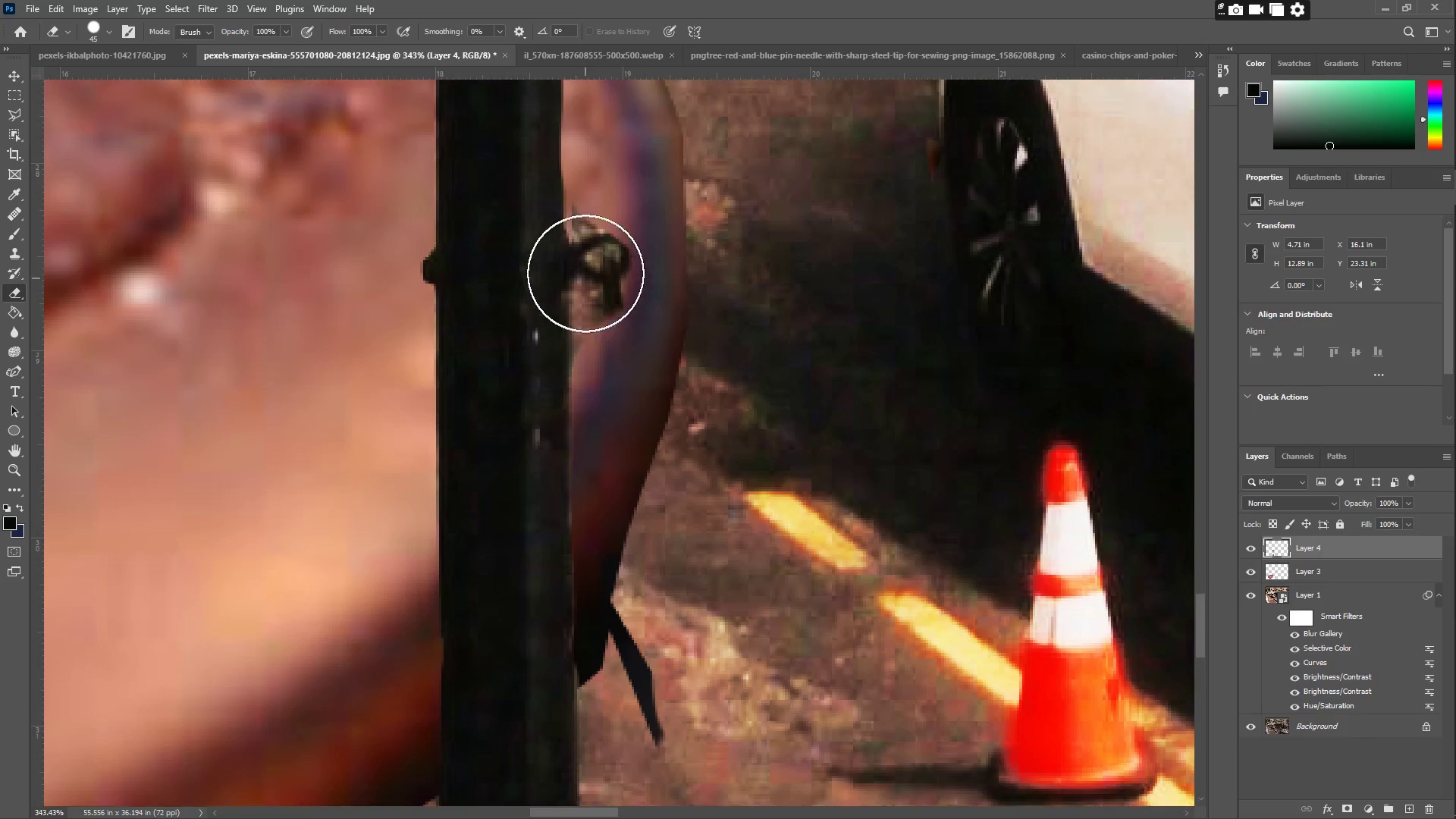 
key(E)
 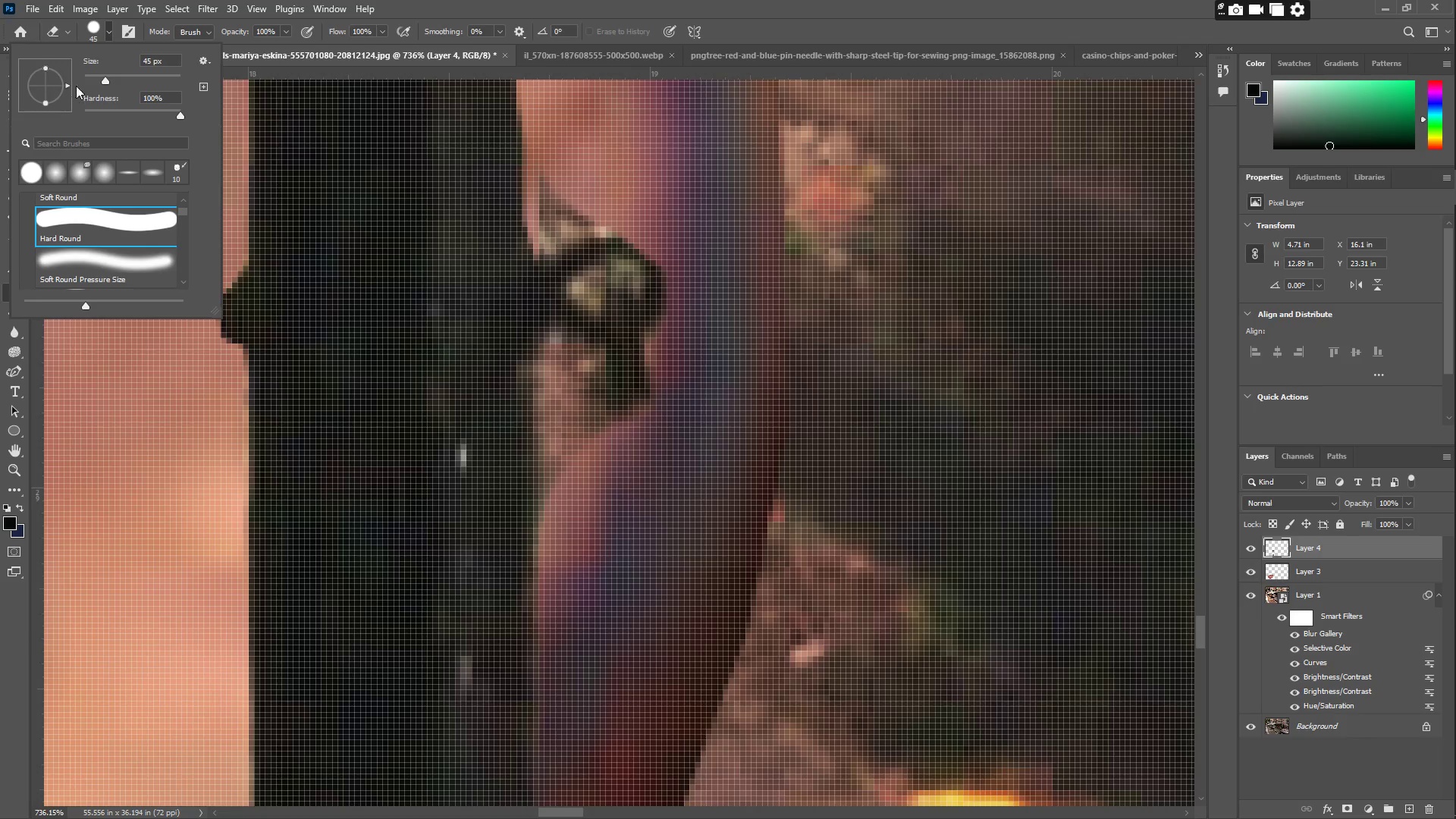 
left_click([91, 76])
 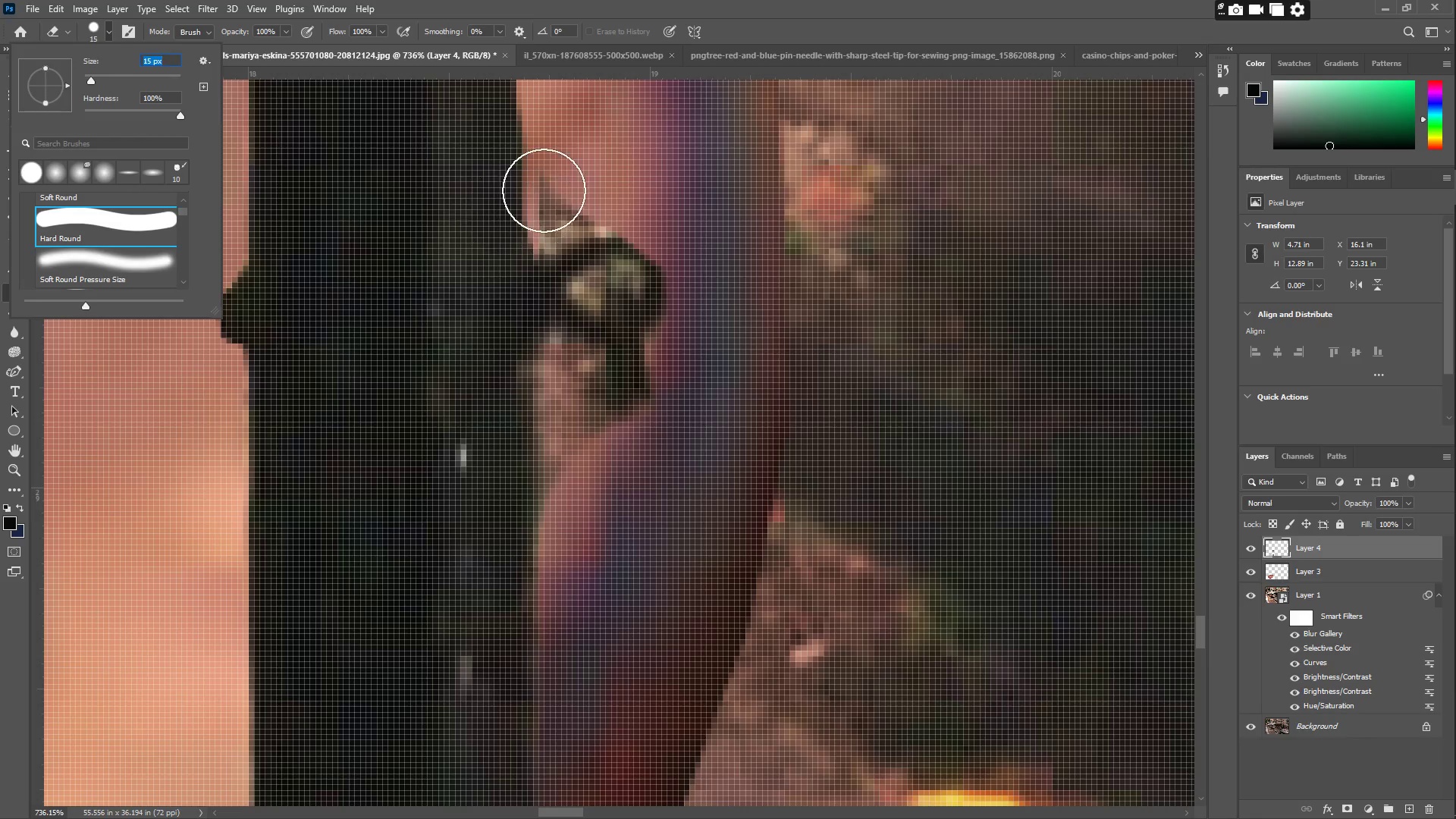 
left_click_drag(start_coordinate=[568, 181], to_coordinate=[640, 196])
 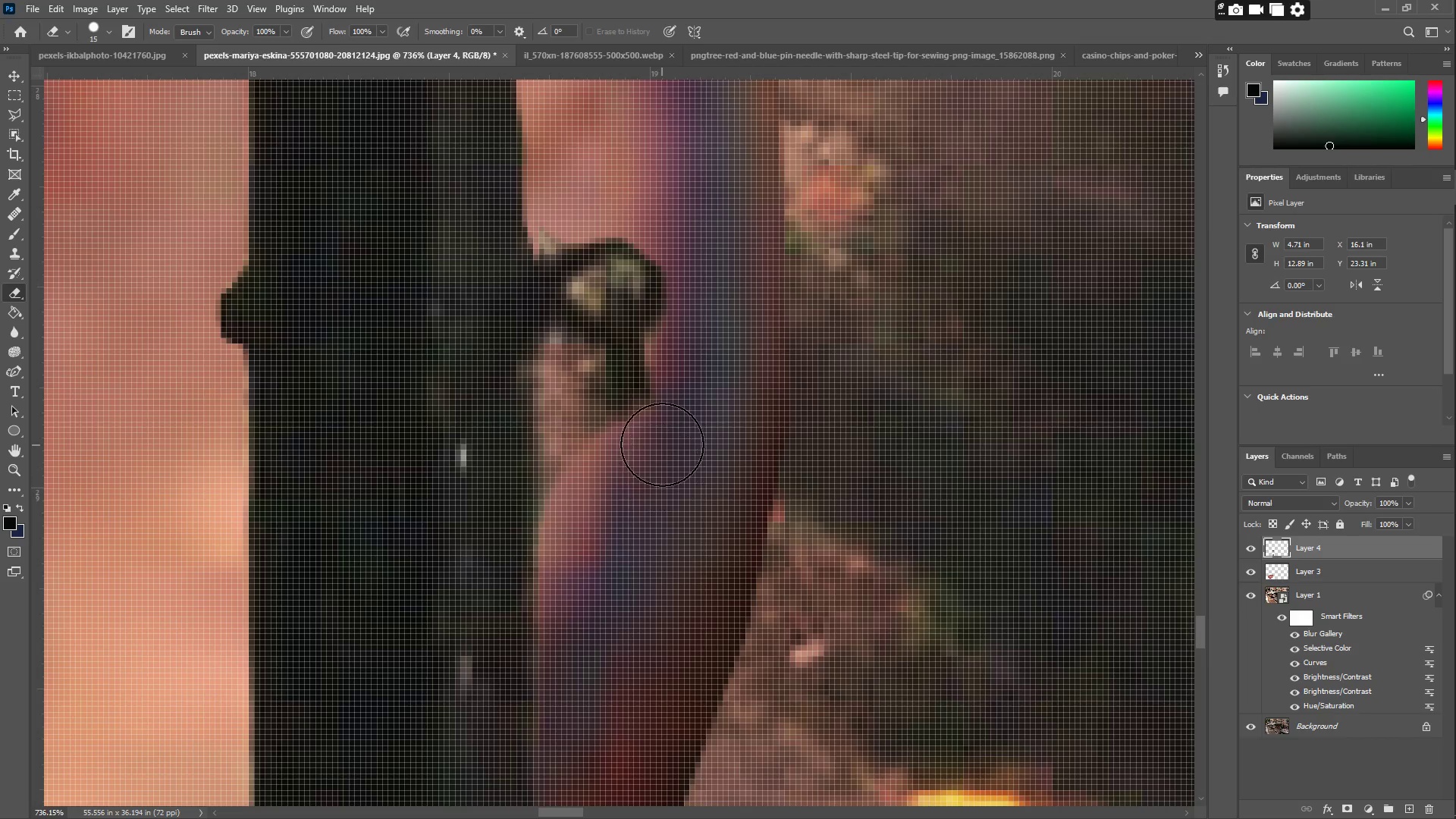 
left_click_drag(start_coordinate=[675, 427], to_coordinate=[588, 447])
 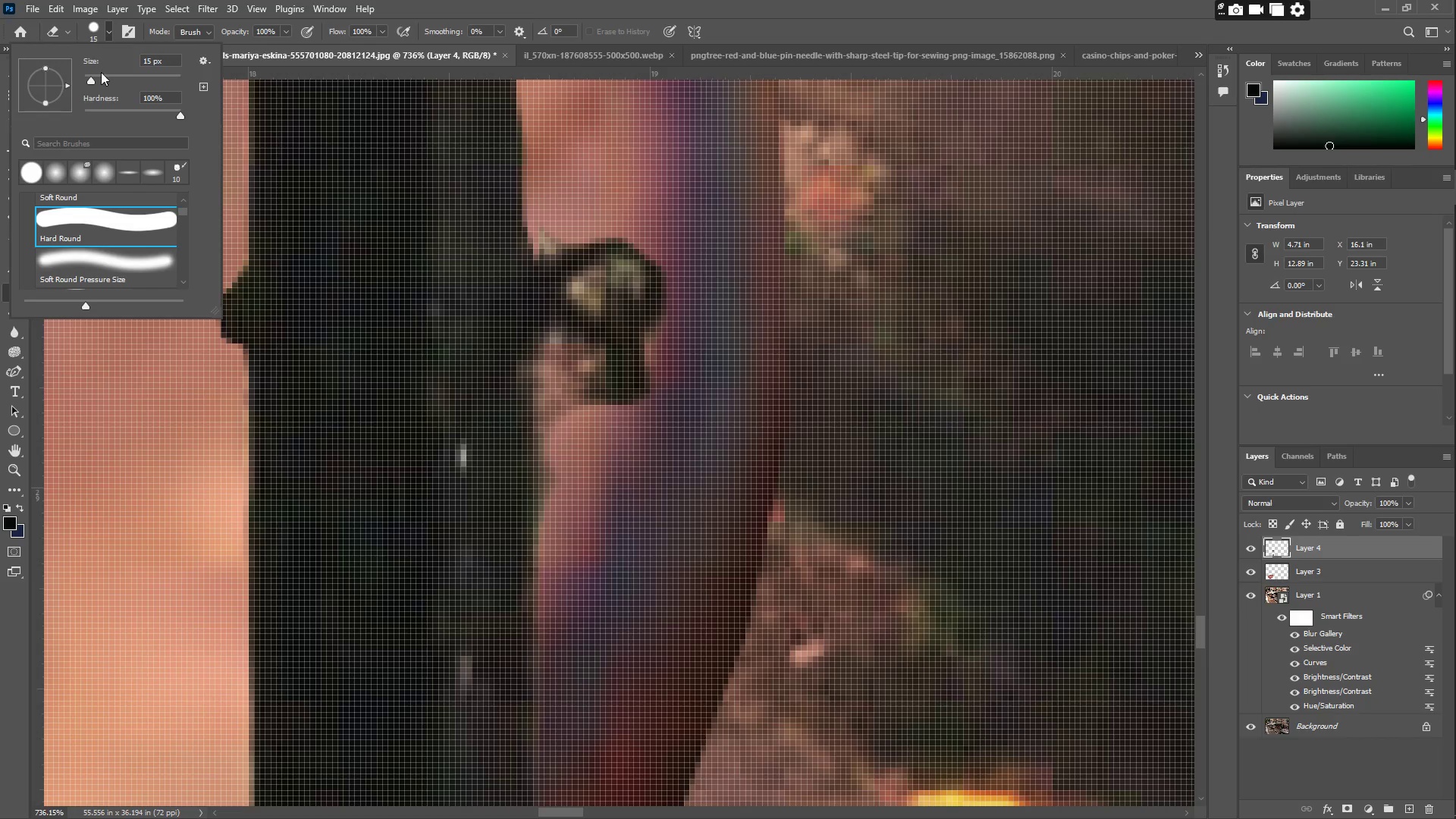 
left_click_drag(start_coordinate=[92, 78], to_coordinate=[86, 76])
 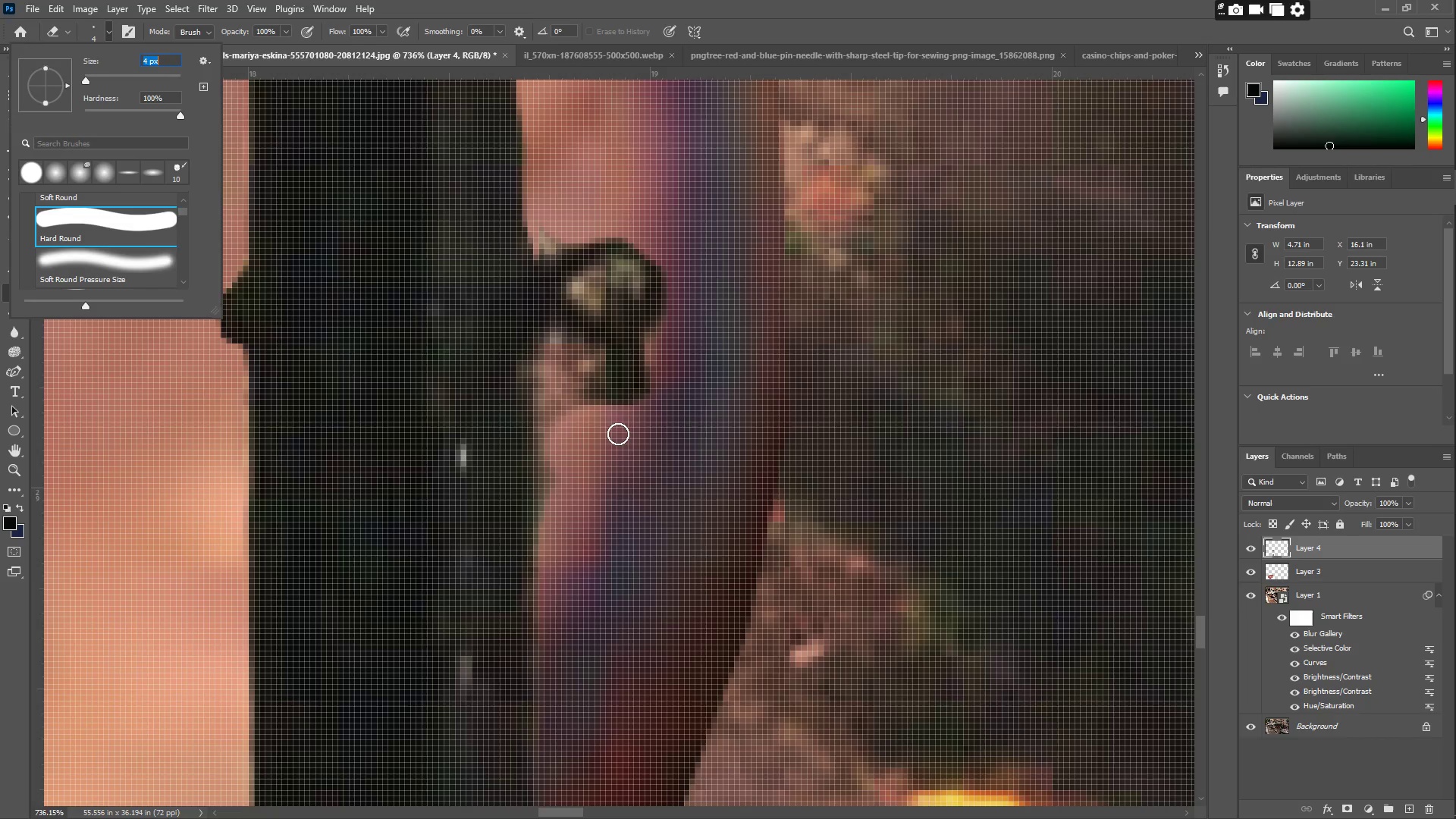 
left_click_drag(start_coordinate=[606, 420], to_coordinate=[585, 387])
 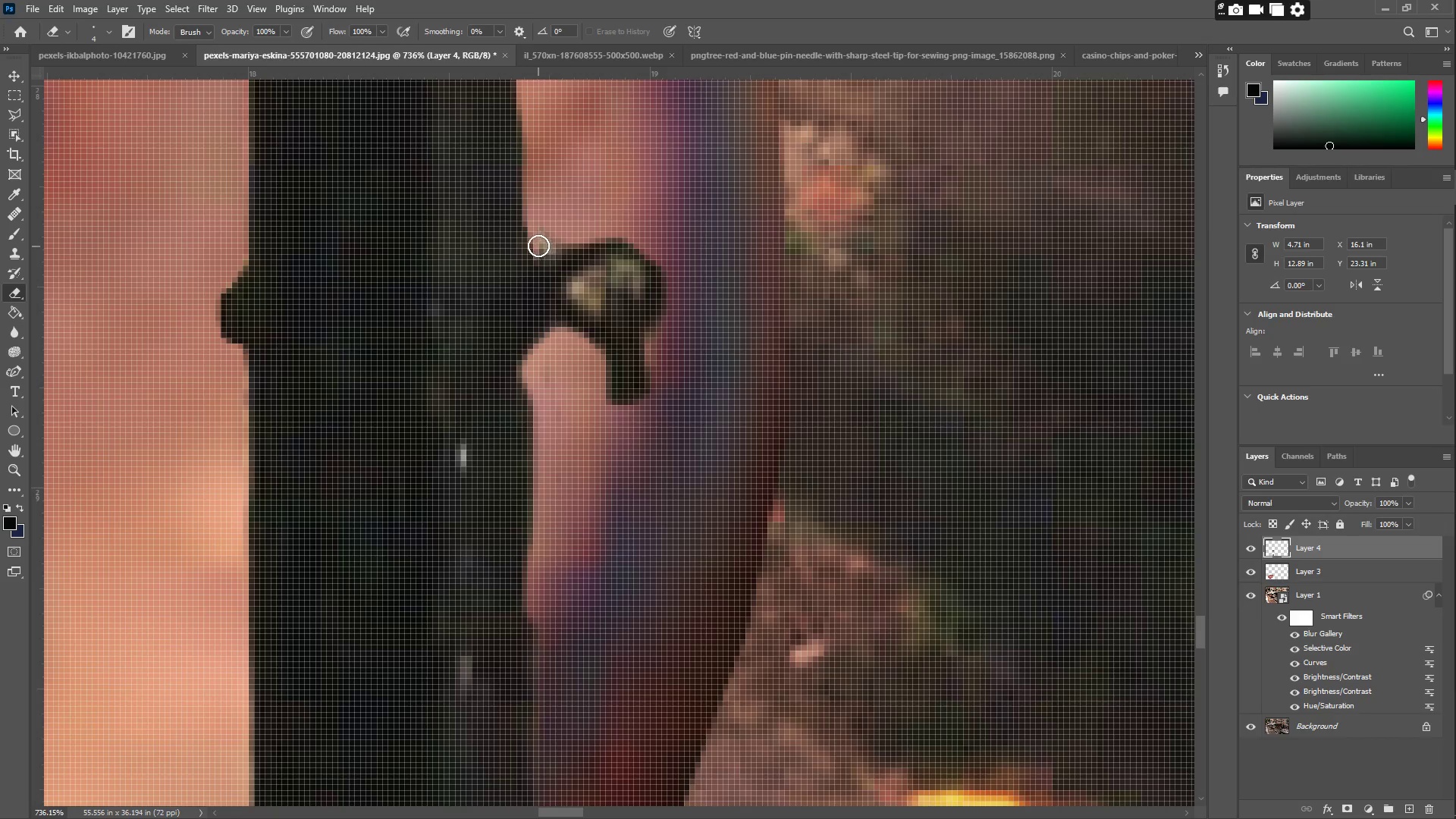 
left_click_drag(start_coordinate=[536, 245], to_coordinate=[574, 233])
 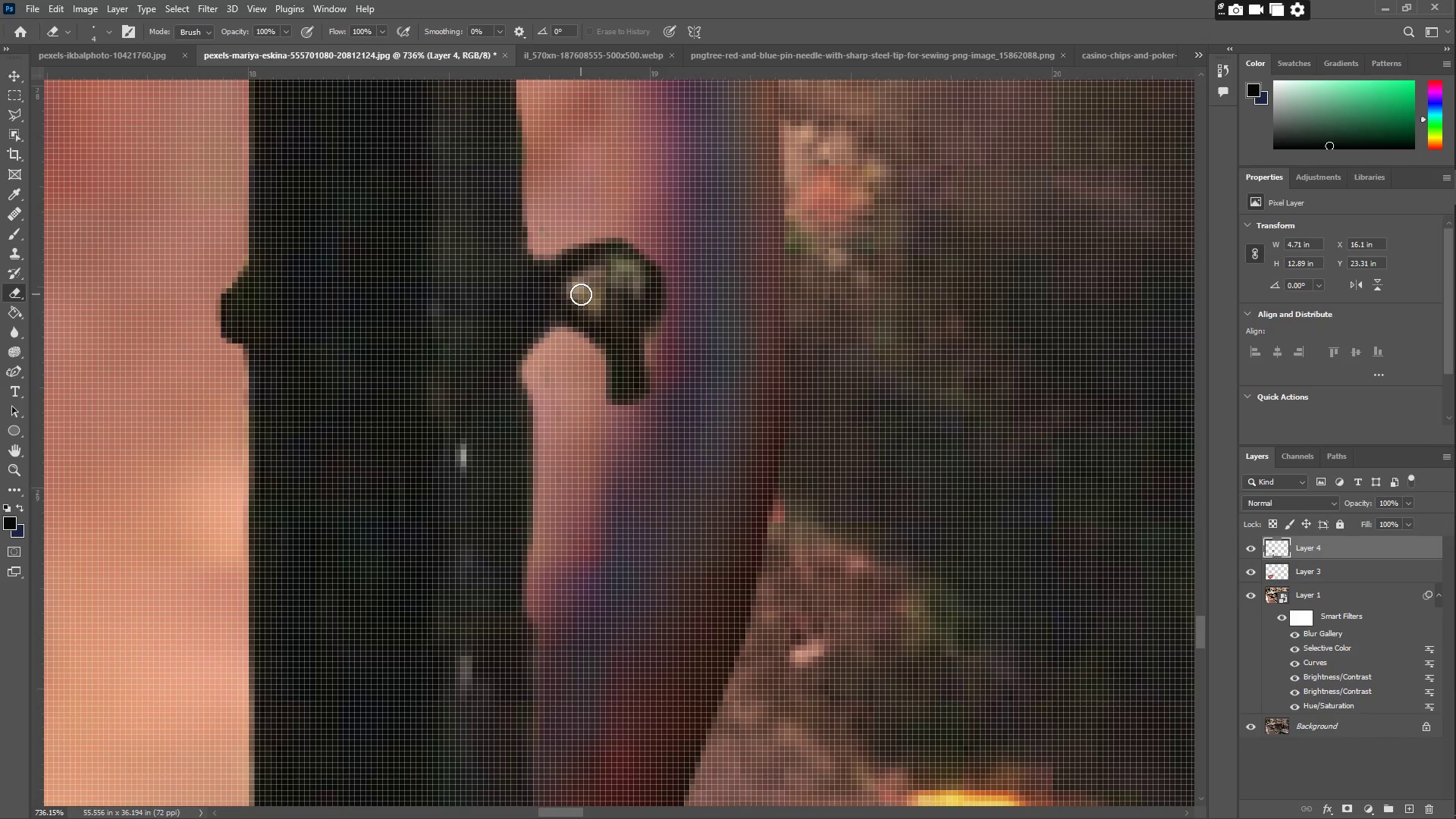 
left_click_drag(start_coordinate=[579, 292], to_coordinate=[619, 278])
 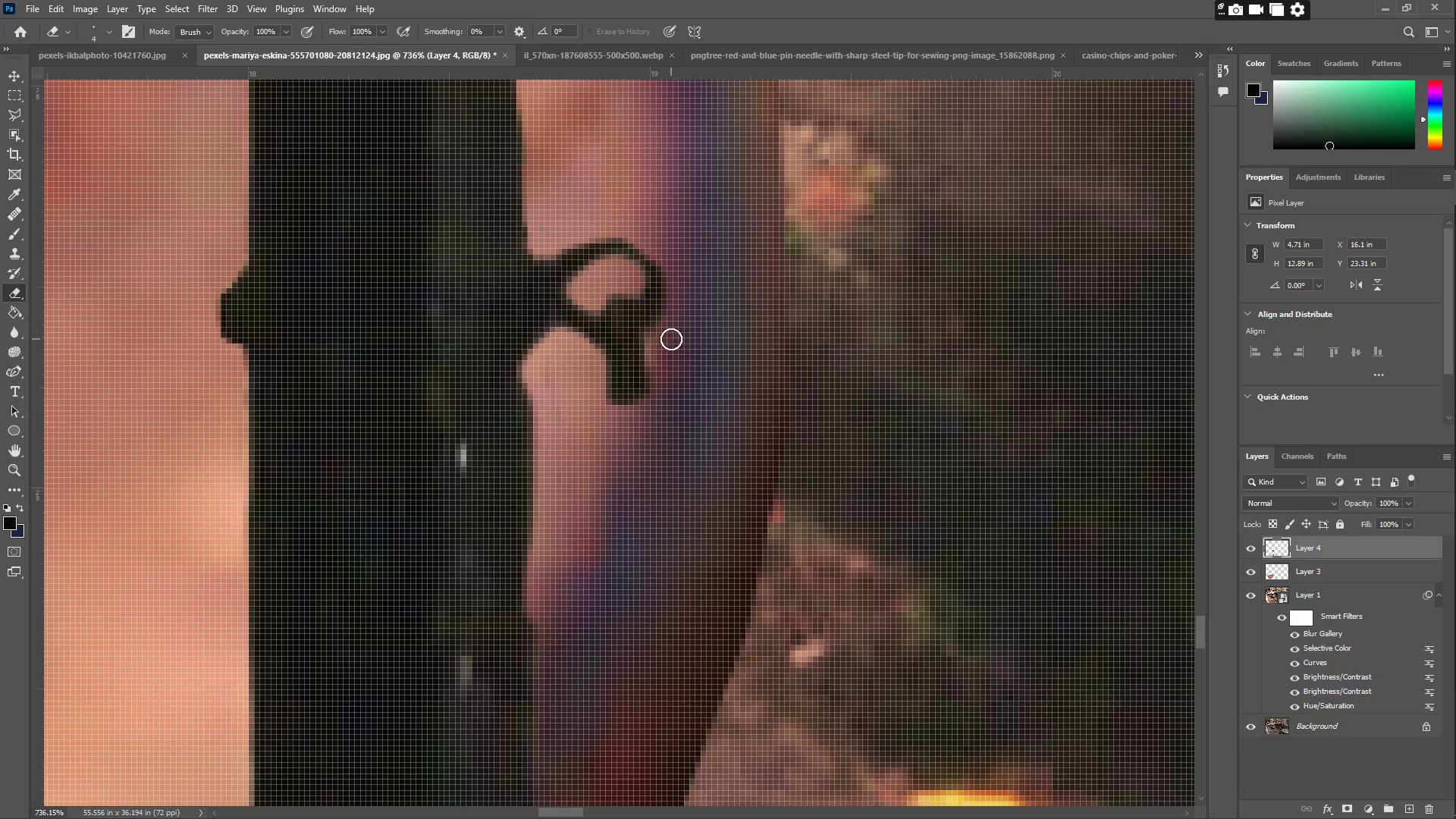 
left_click_drag(start_coordinate=[670, 339], to_coordinate=[660, 349])
 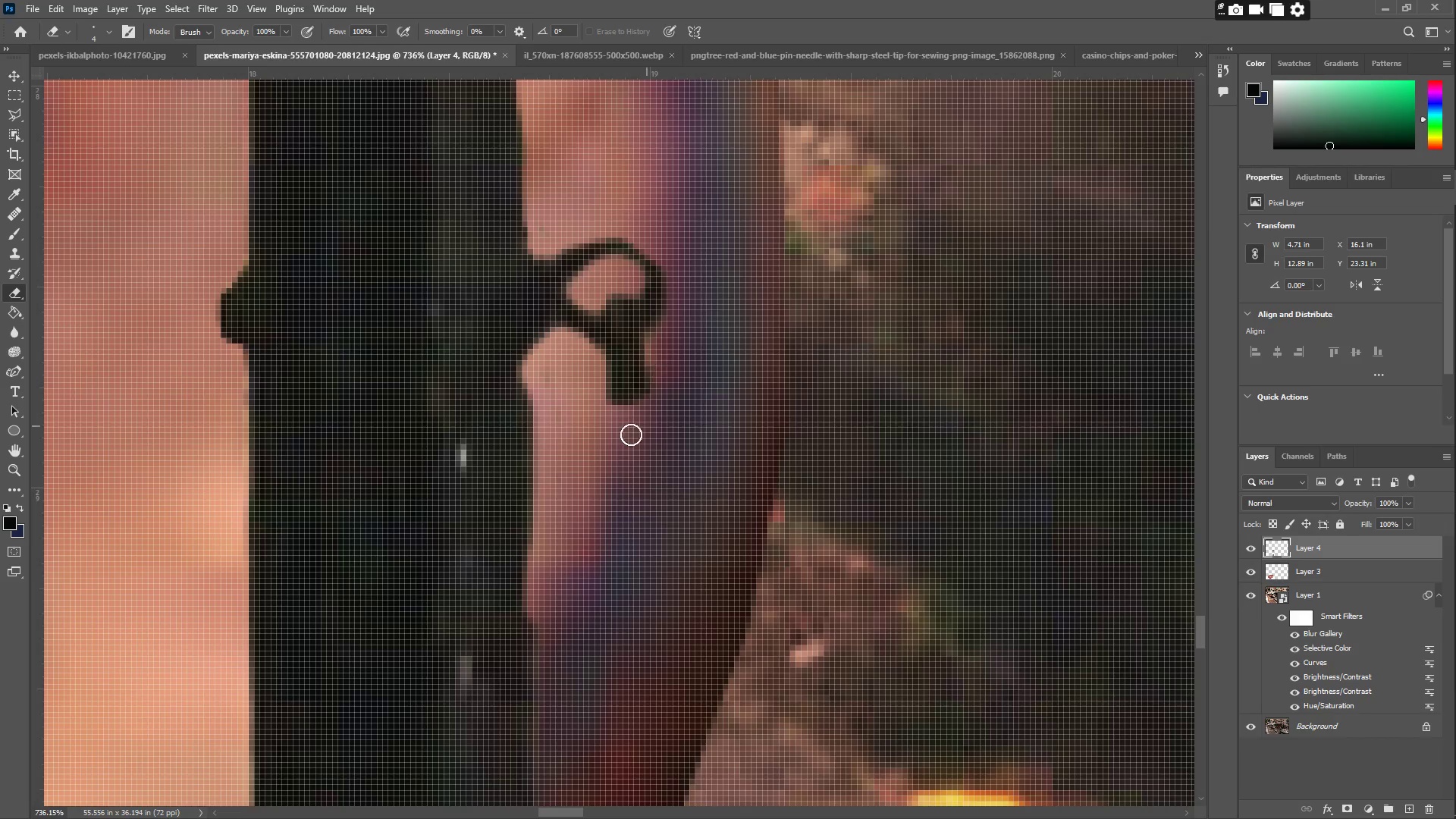 
key(Z)
 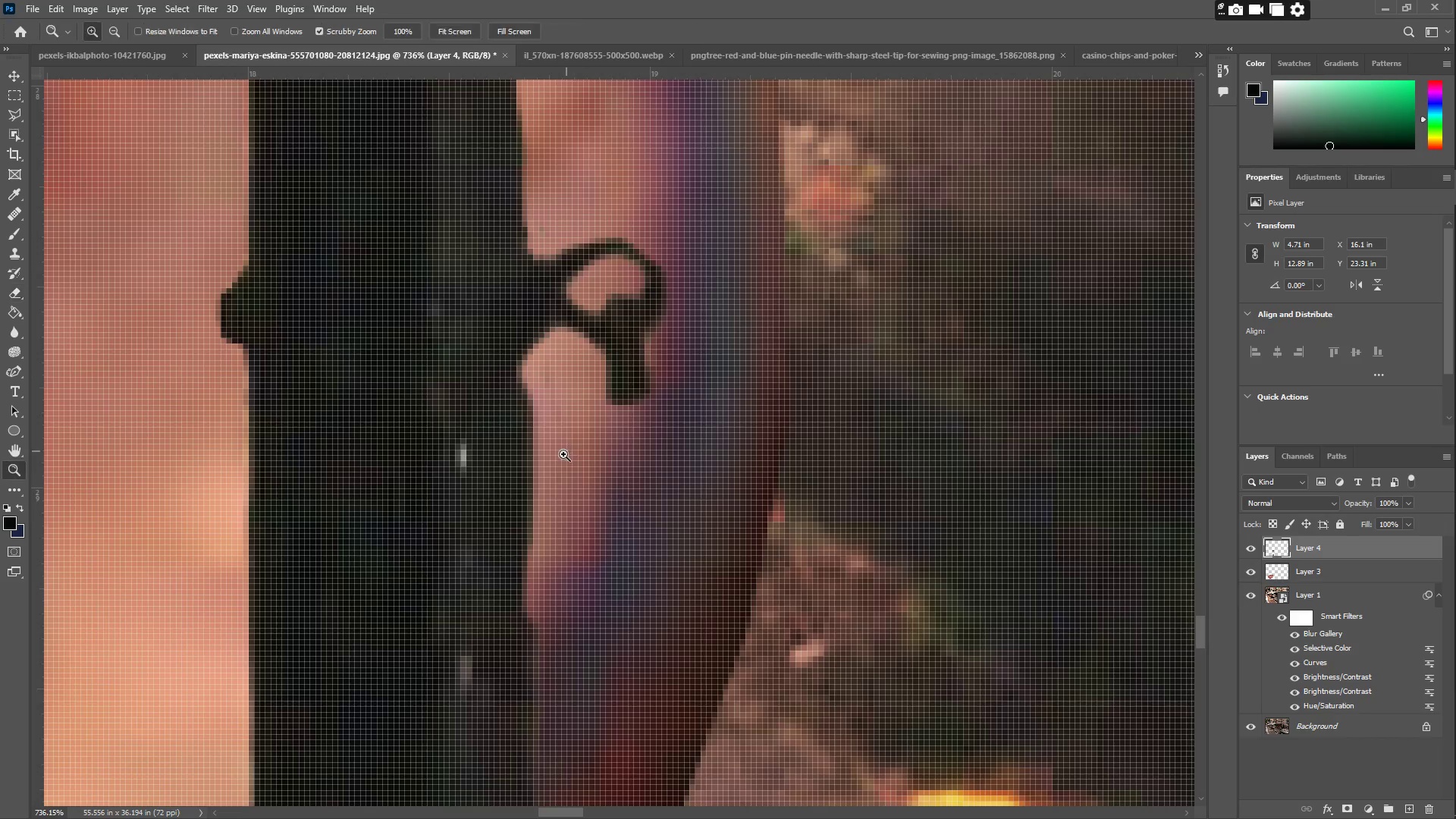 
left_click_drag(start_coordinate=[540, 466], to_coordinate=[441, 493])
 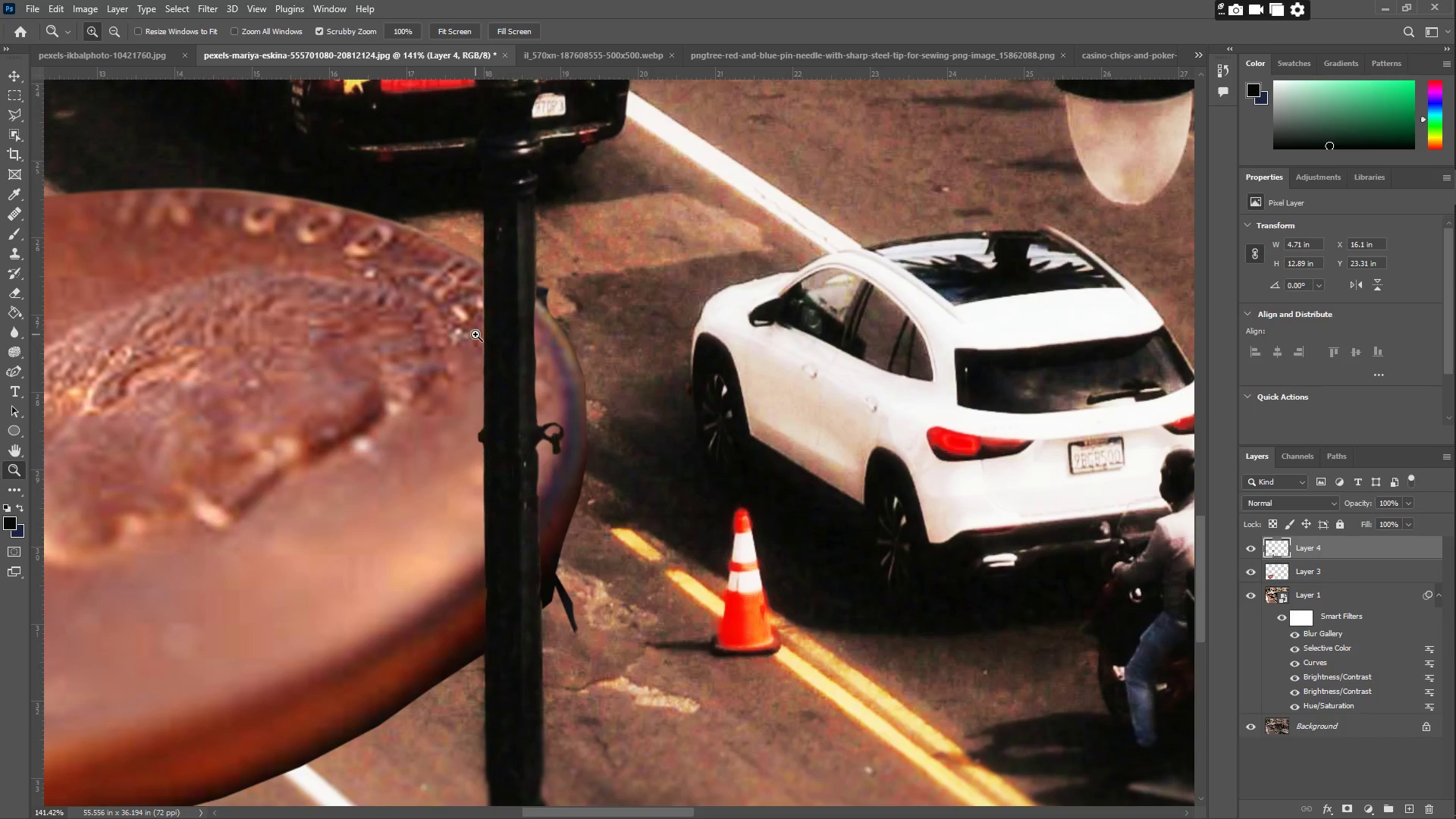 
left_click_drag(start_coordinate=[457, 346], to_coordinate=[415, 341])
 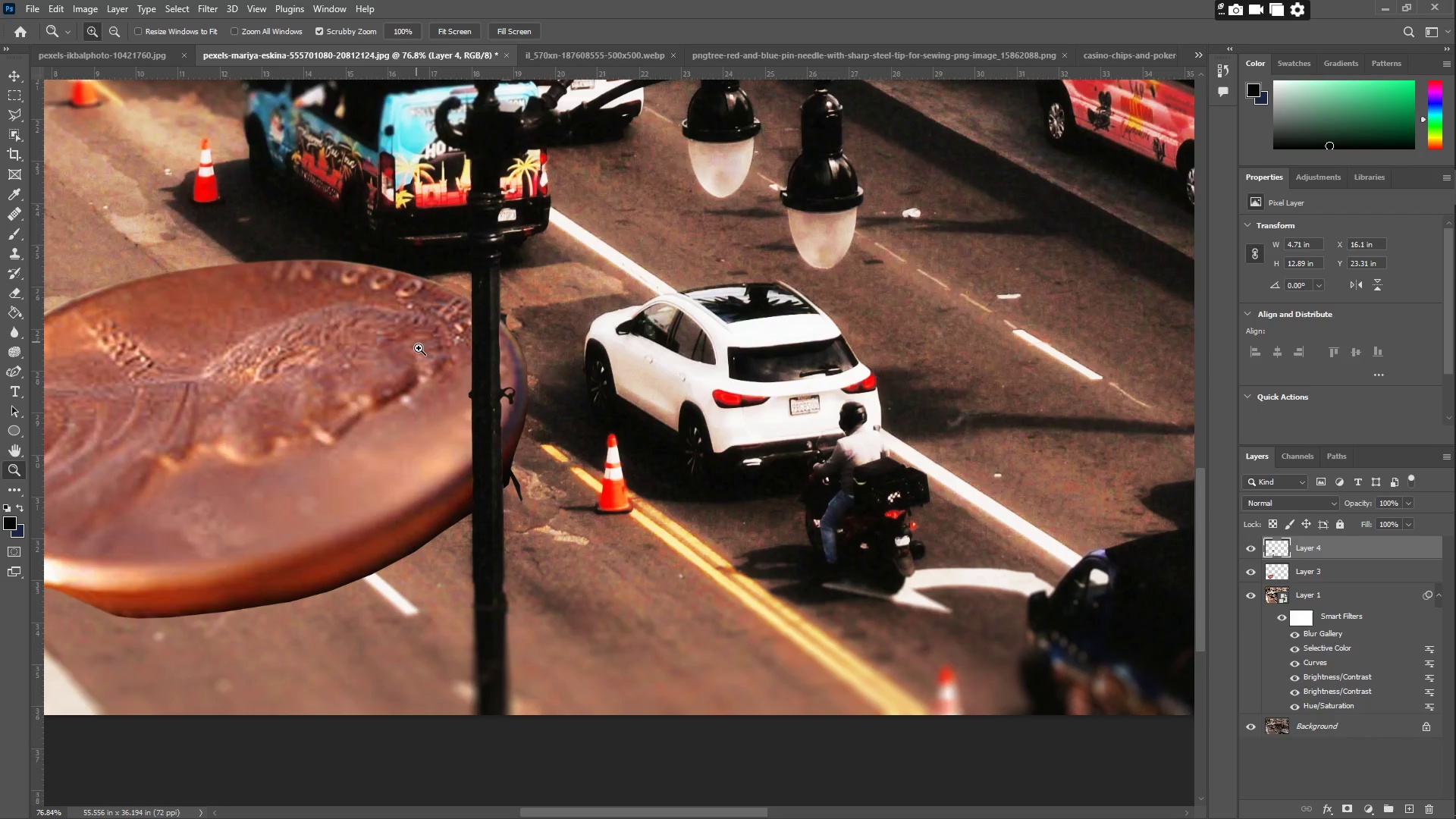 
left_click_drag(start_coordinate=[419, 348], to_coordinate=[447, 375])
 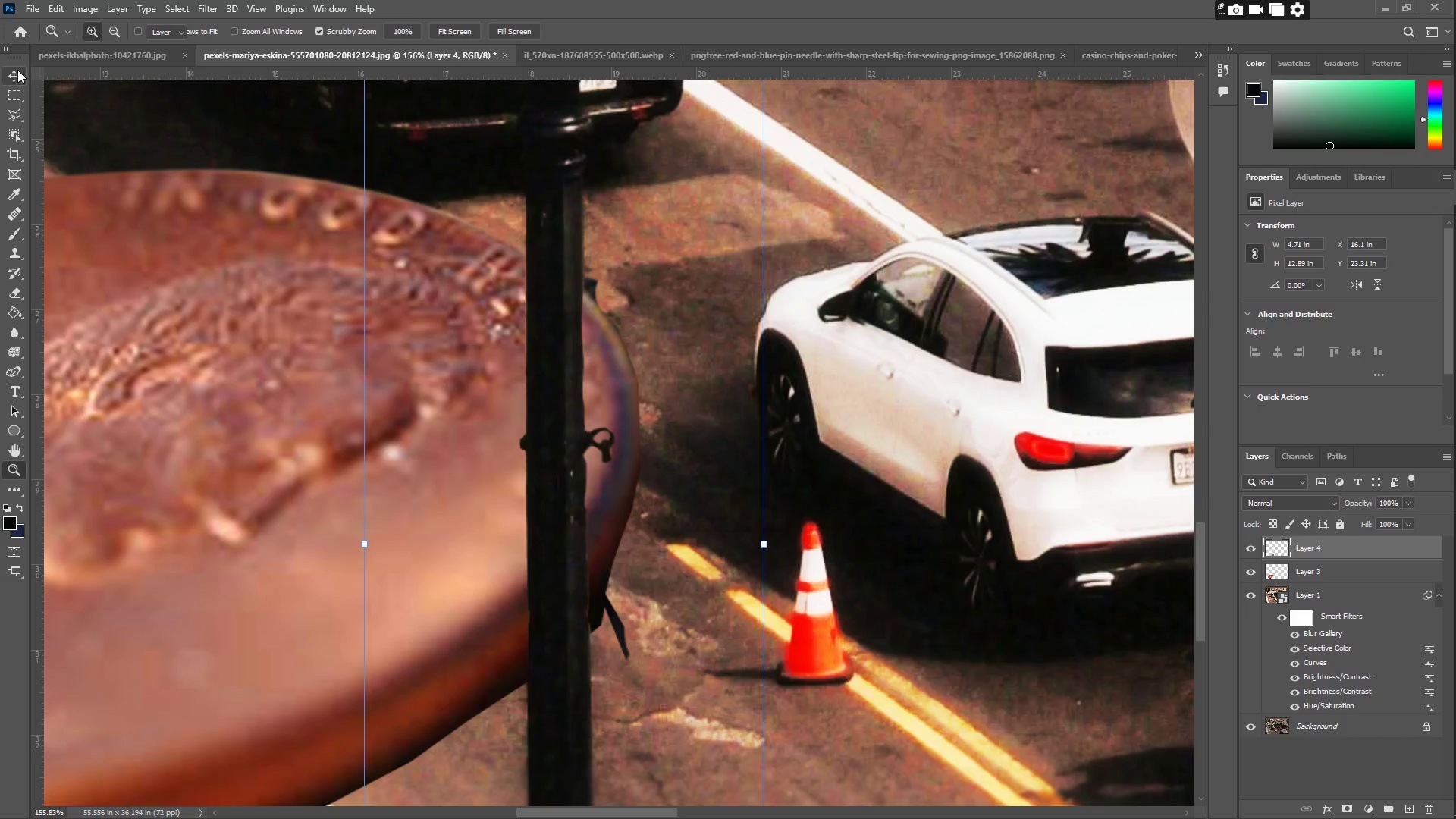 
right_click([231, 265])
 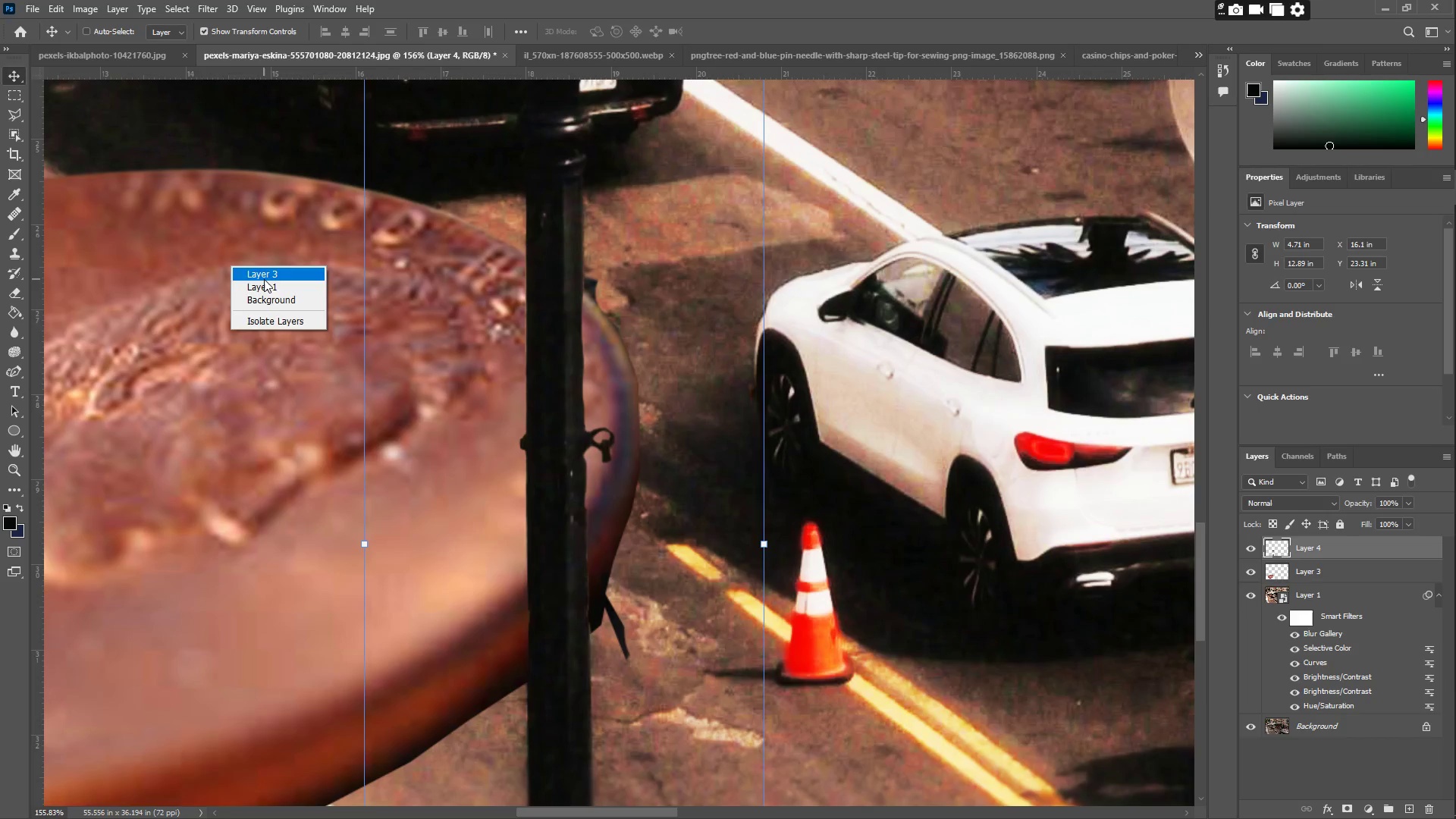 
left_click([264, 279])
 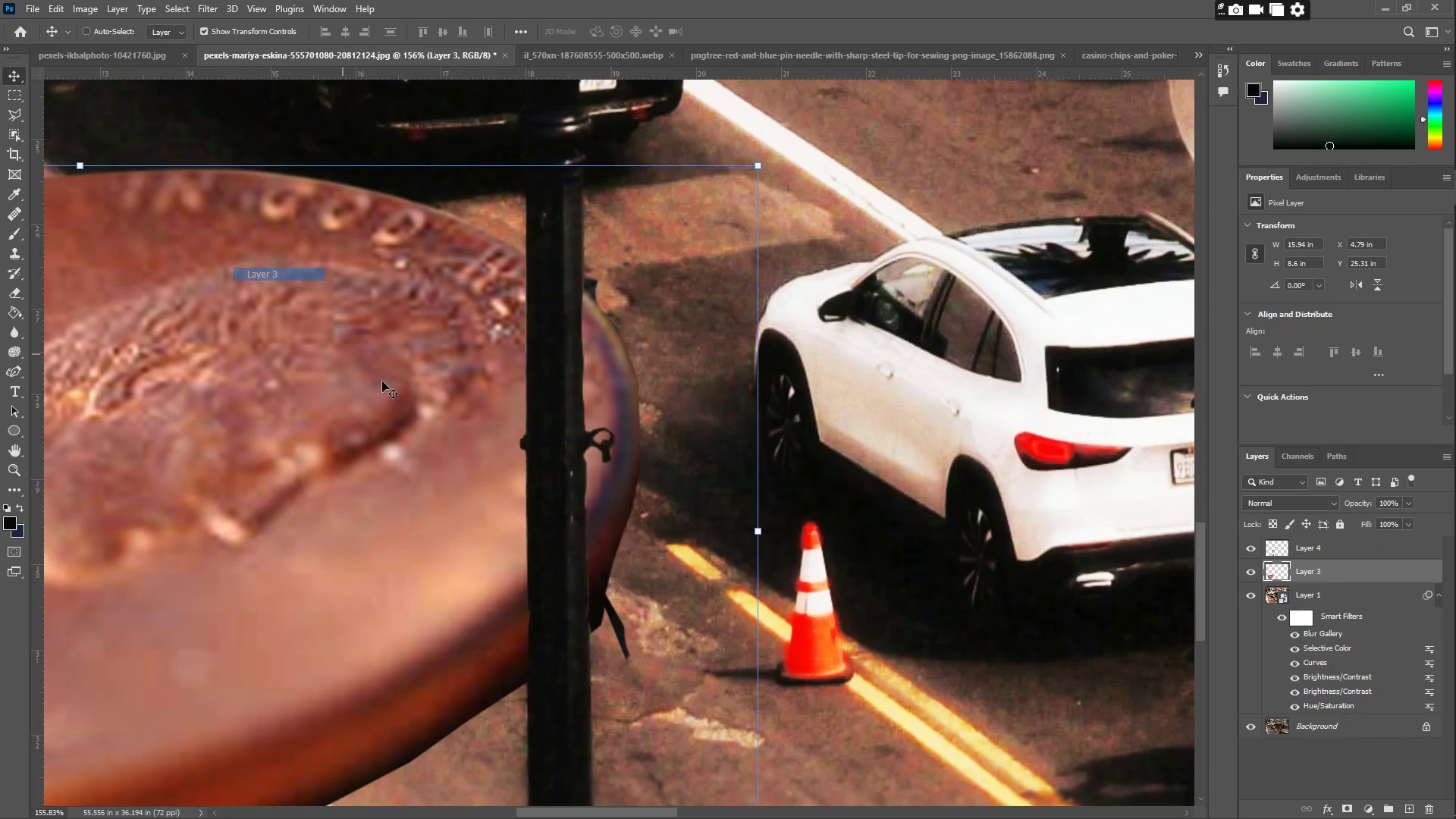 
key(E)
 